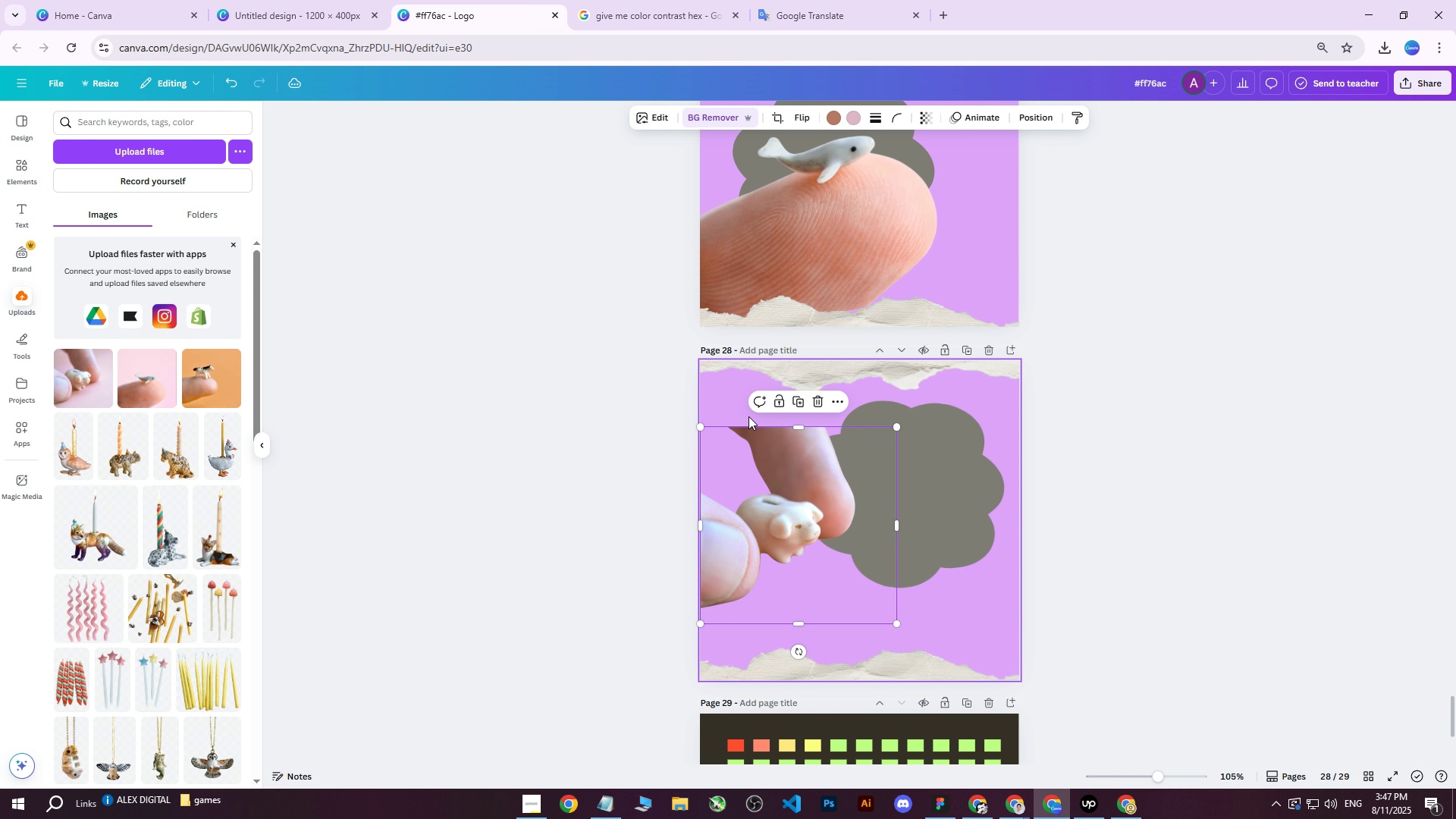 
left_click_drag(start_coordinate=[899, 626], to_coordinate=[979, 675])
 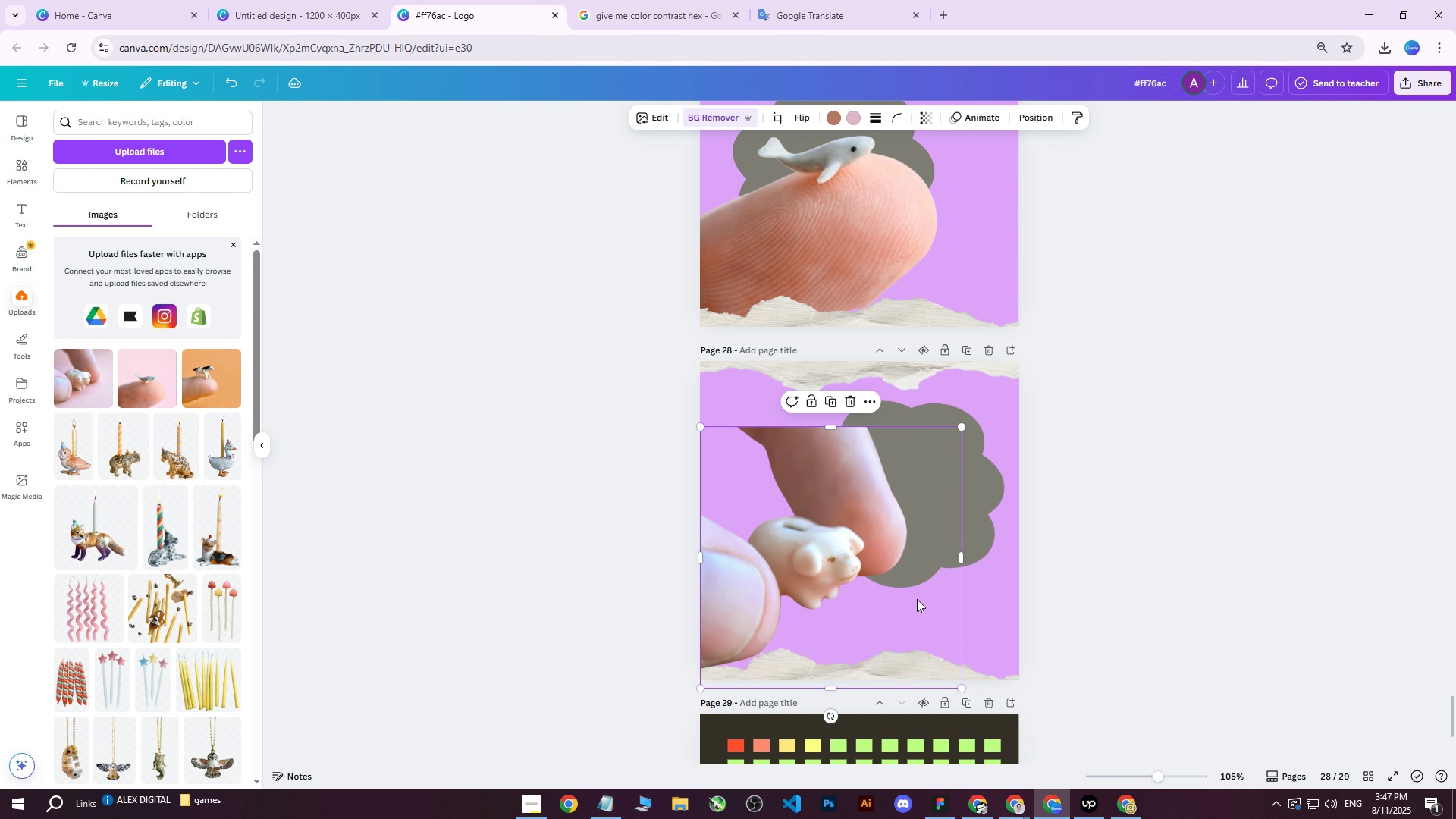 
left_click_drag(start_coordinate=[912, 574], to_coordinate=[904, 514])
 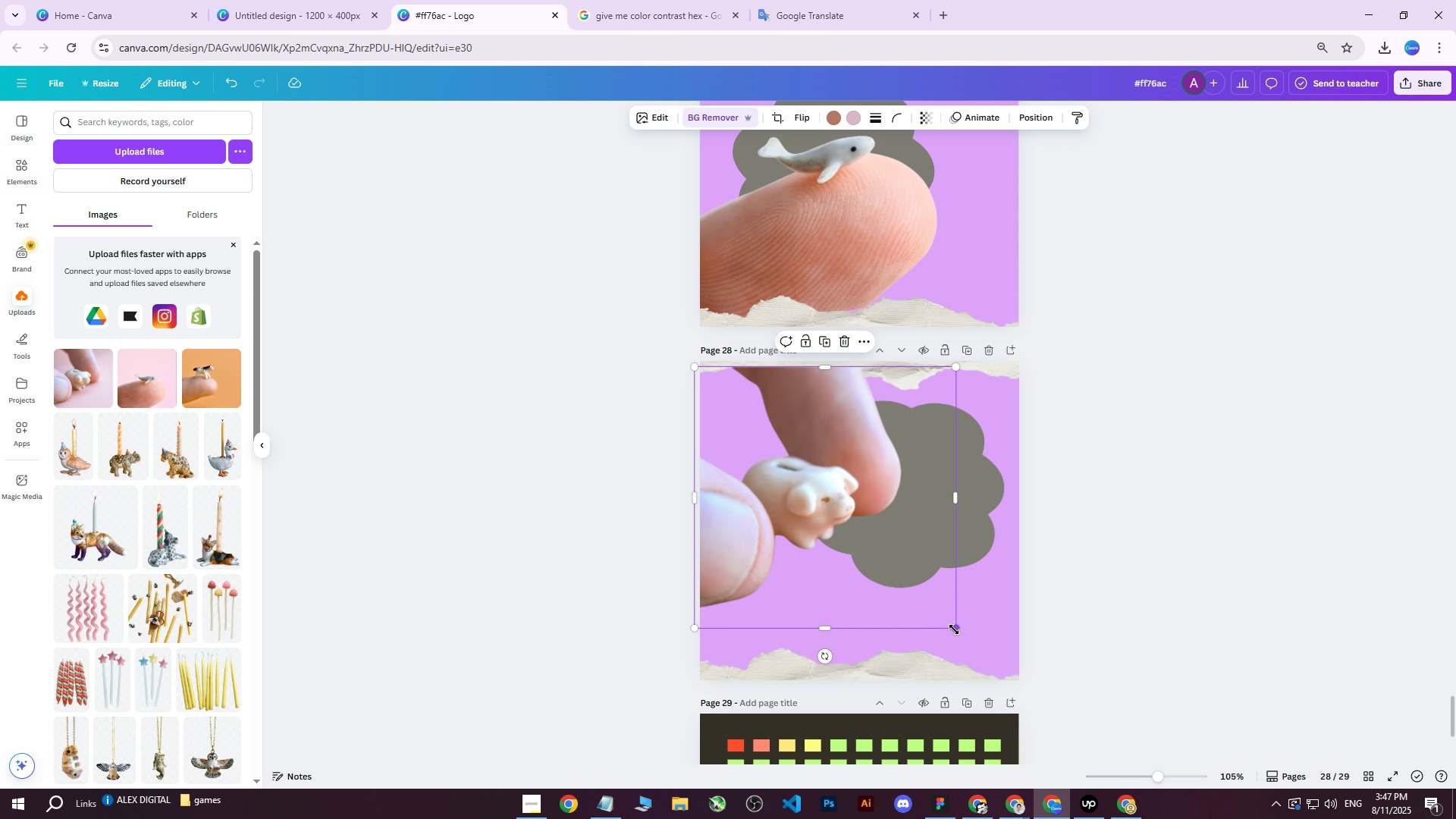 
left_click_drag(start_coordinate=[955, 630], to_coordinate=[968, 639])
 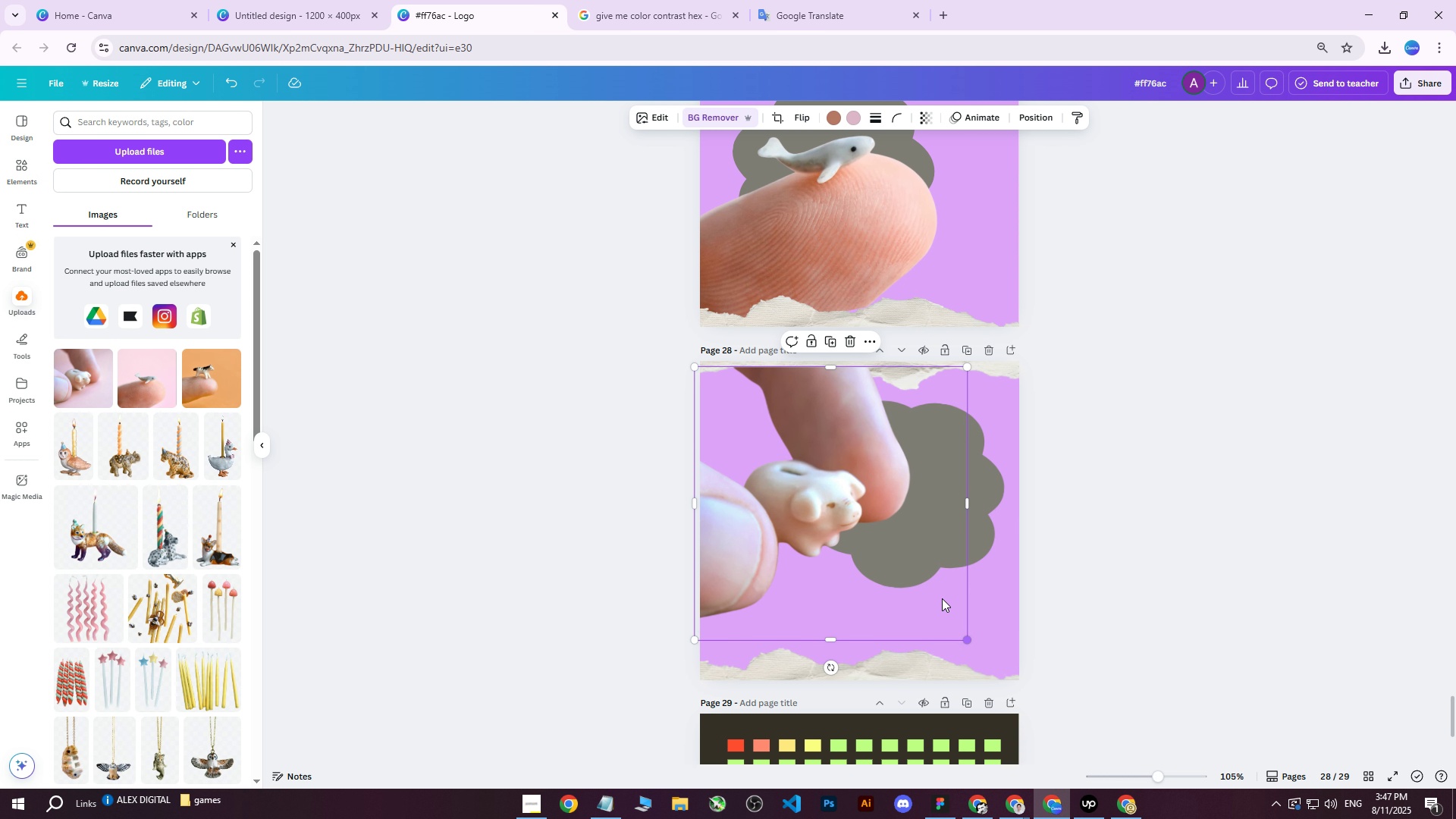 
left_click_drag(start_coordinate=[932, 587], to_coordinate=[938, 586])
 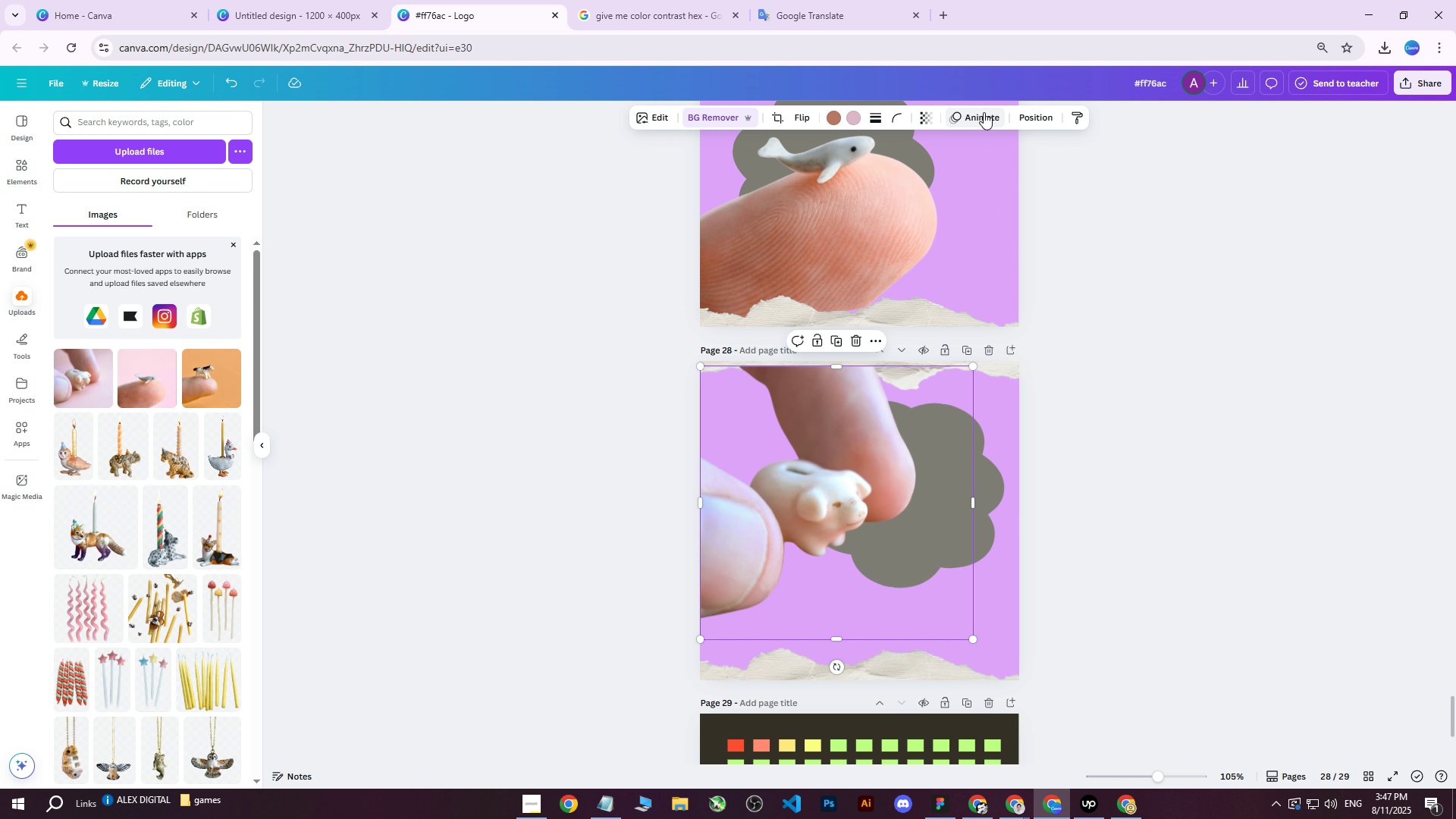 
left_click([1029, 118])
 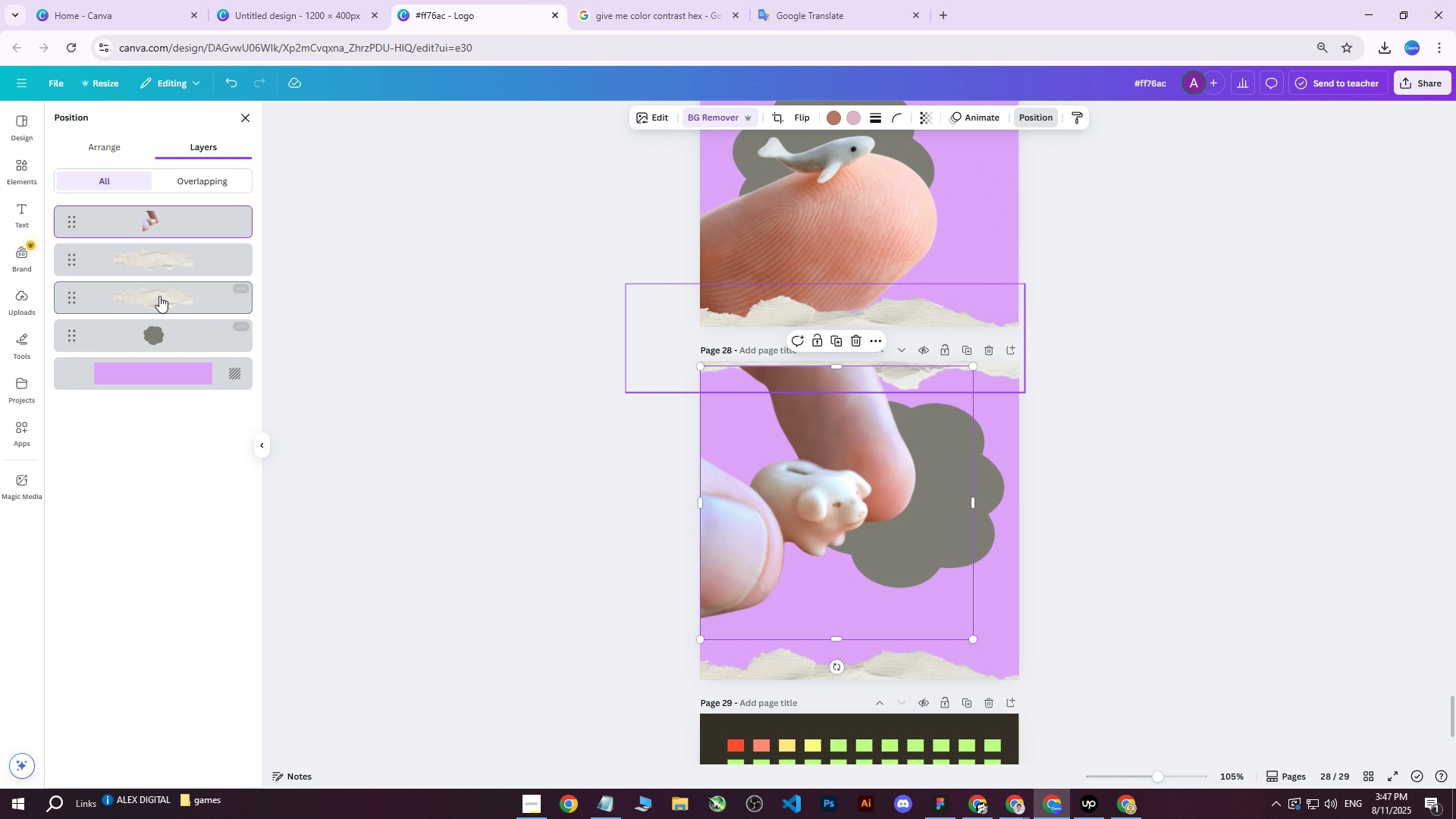 
left_click_drag(start_coordinate=[146, 218], to_coordinate=[149, 340])
 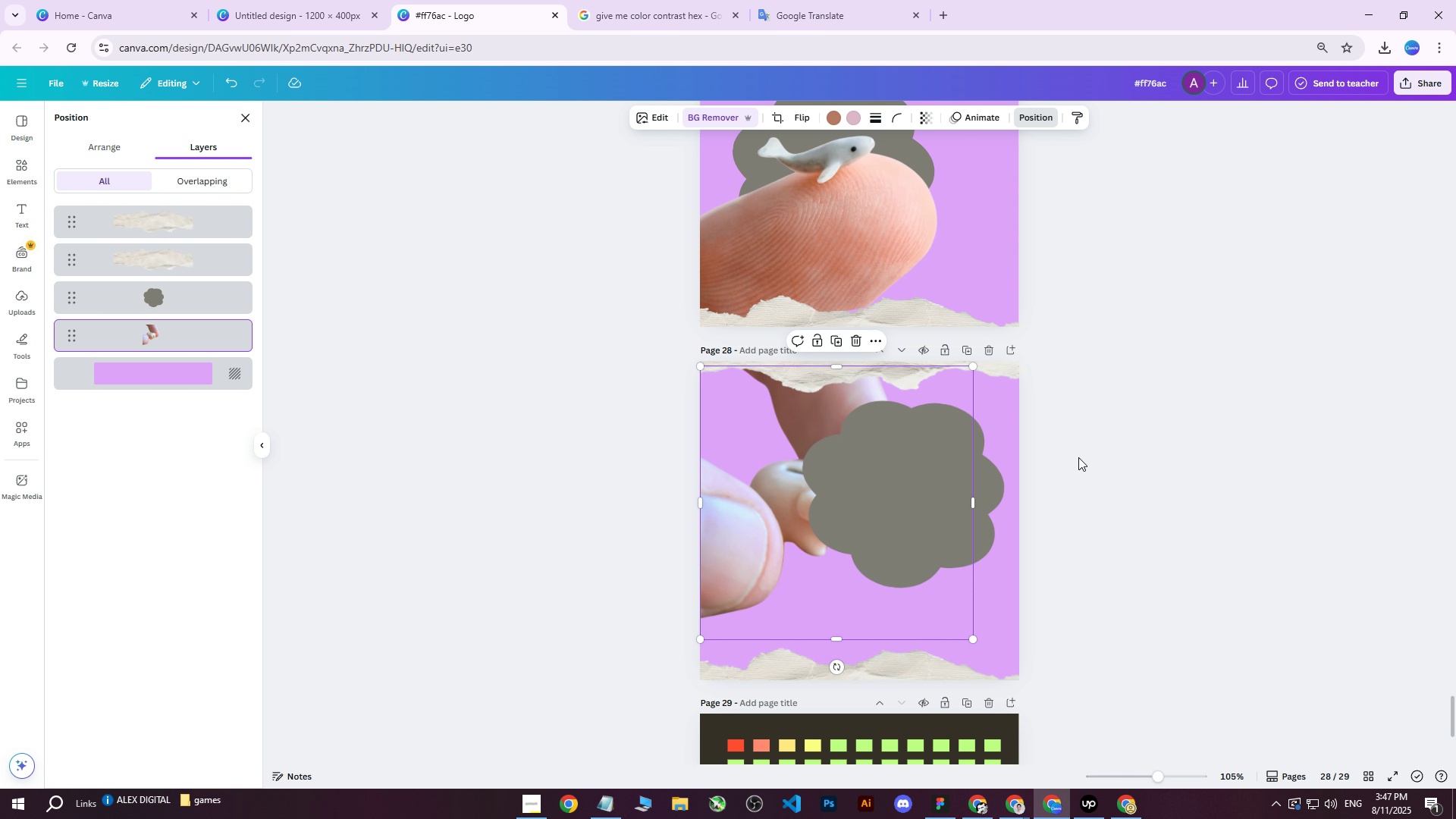 
left_click_drag(start_coordinate=[905, 485], to_coordinate=[908, 563])
 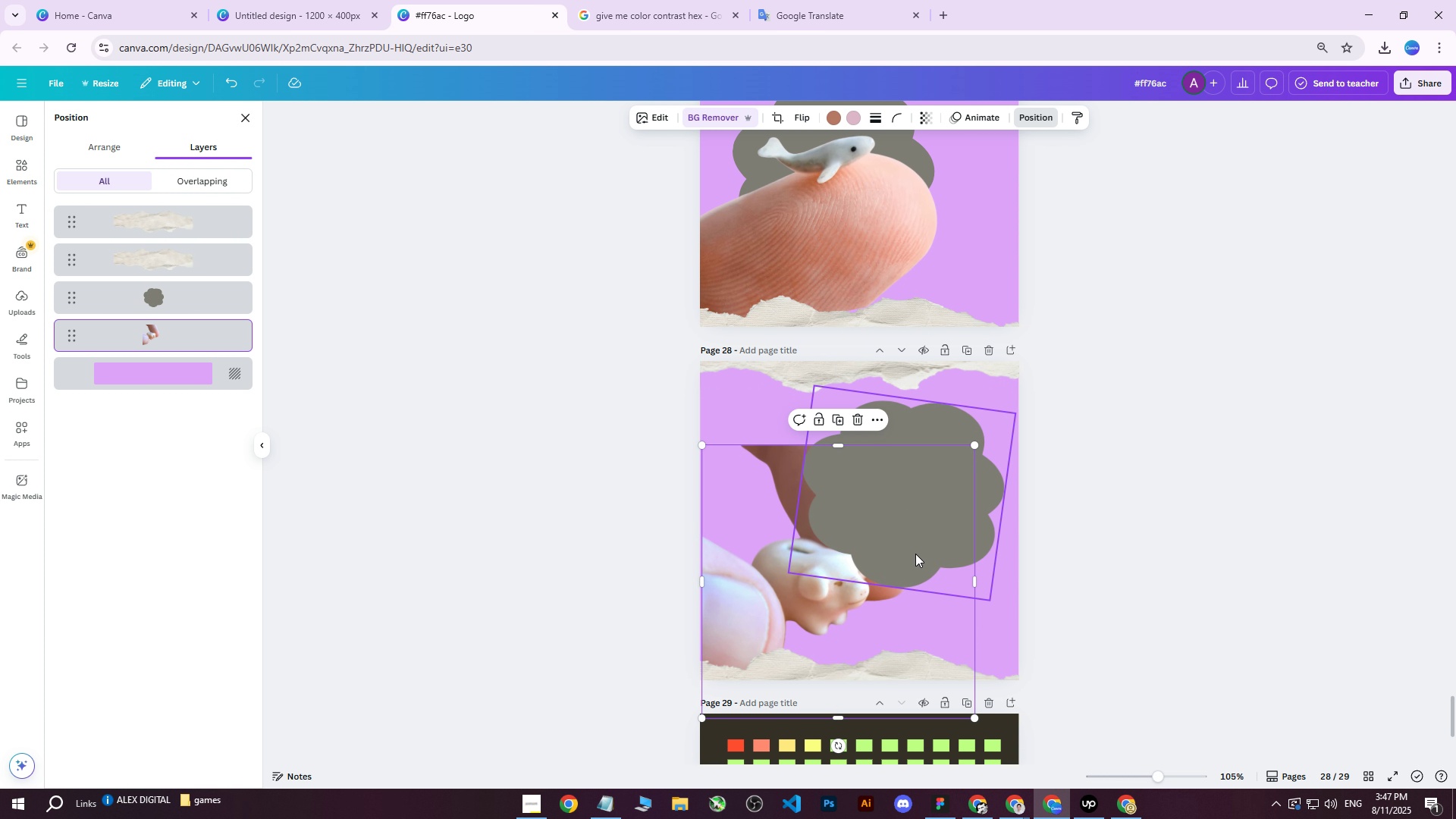 
key(Control+Z)
 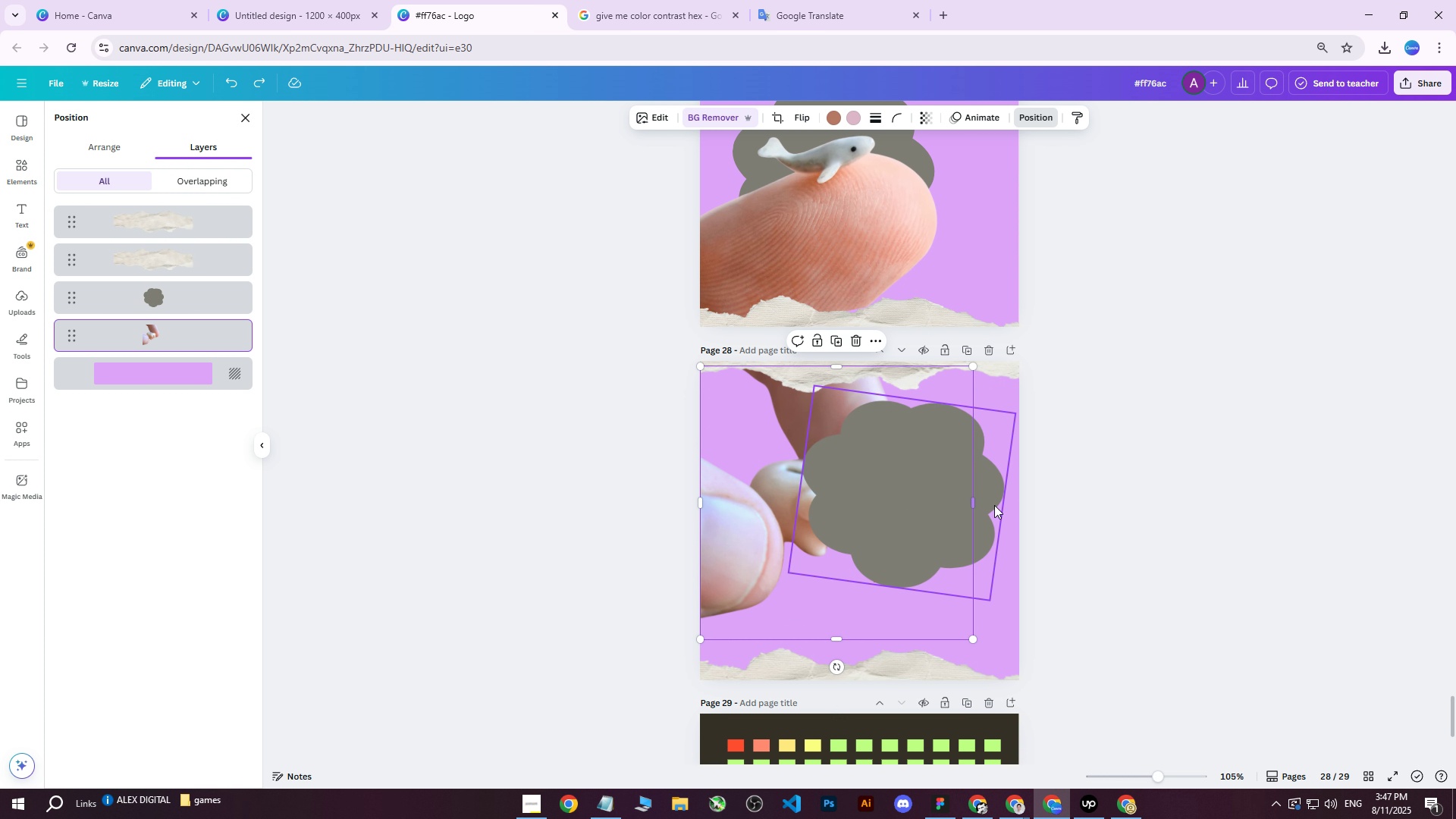 
left_click([998, 505])
 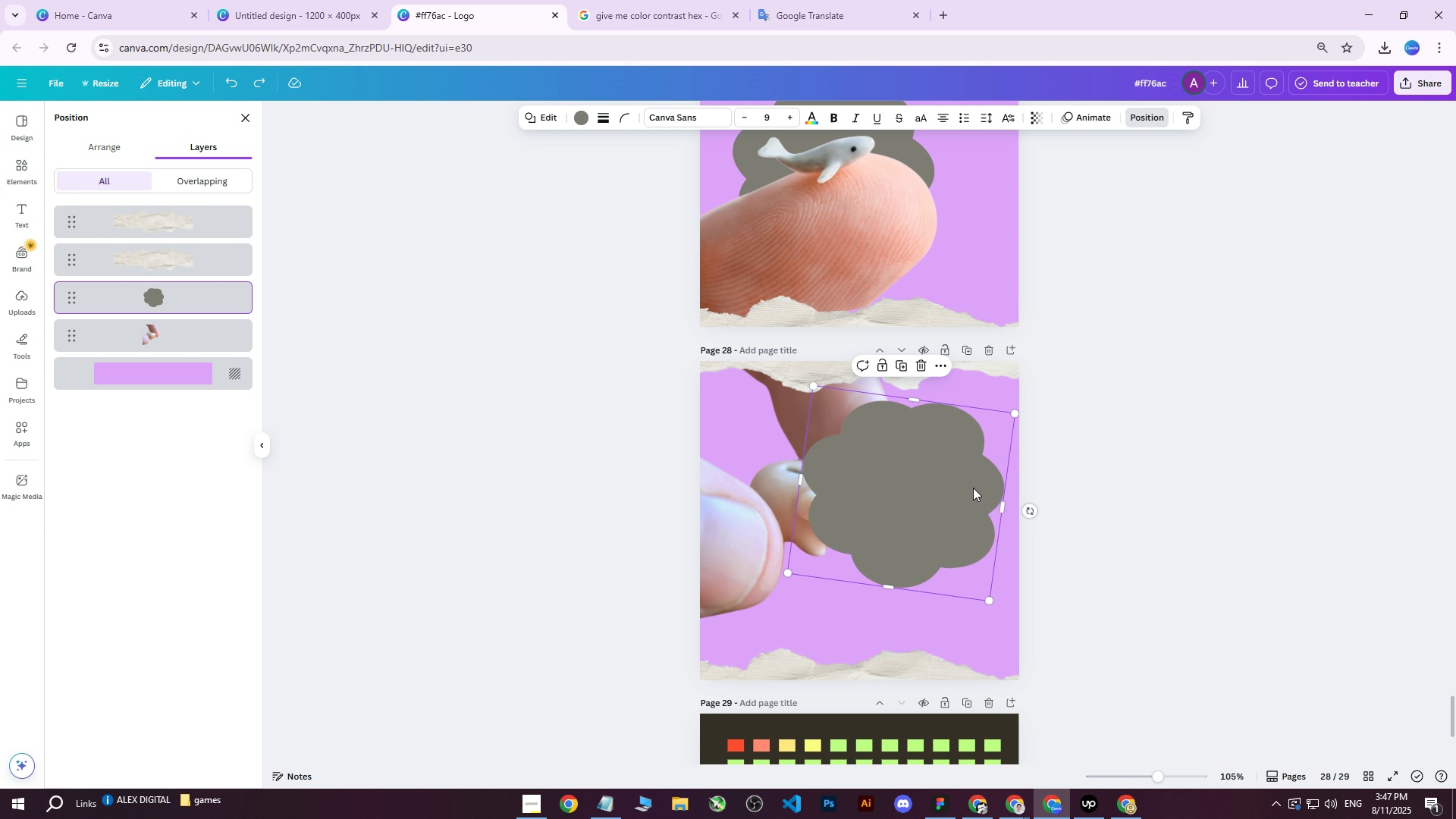 
left_click_drag(start_coordinate=[968, 490], to_coordinate=[875, 534])
 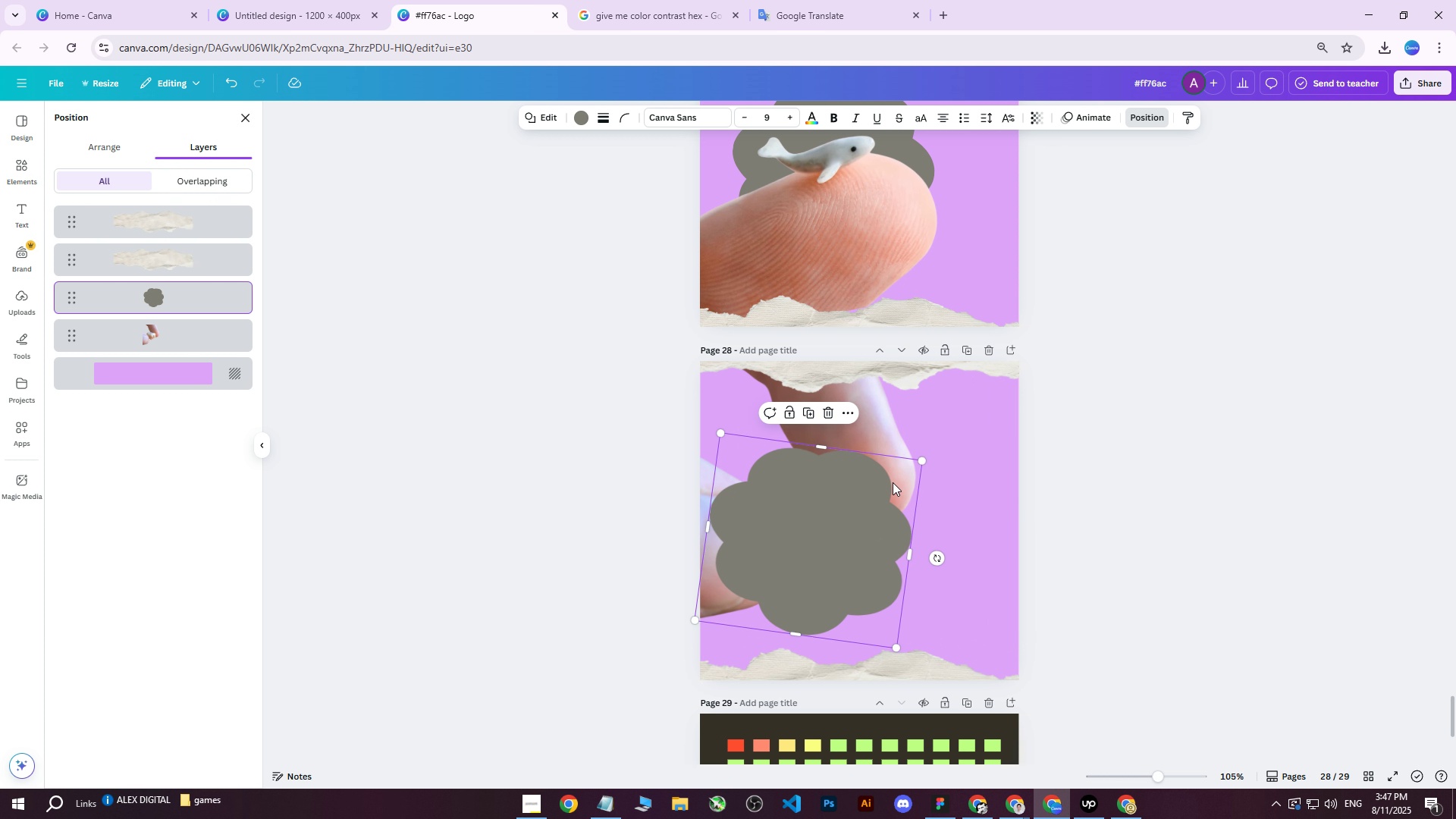 
scroll: coordinate [955, 509], scroll_direction: none, amount: 0.0
 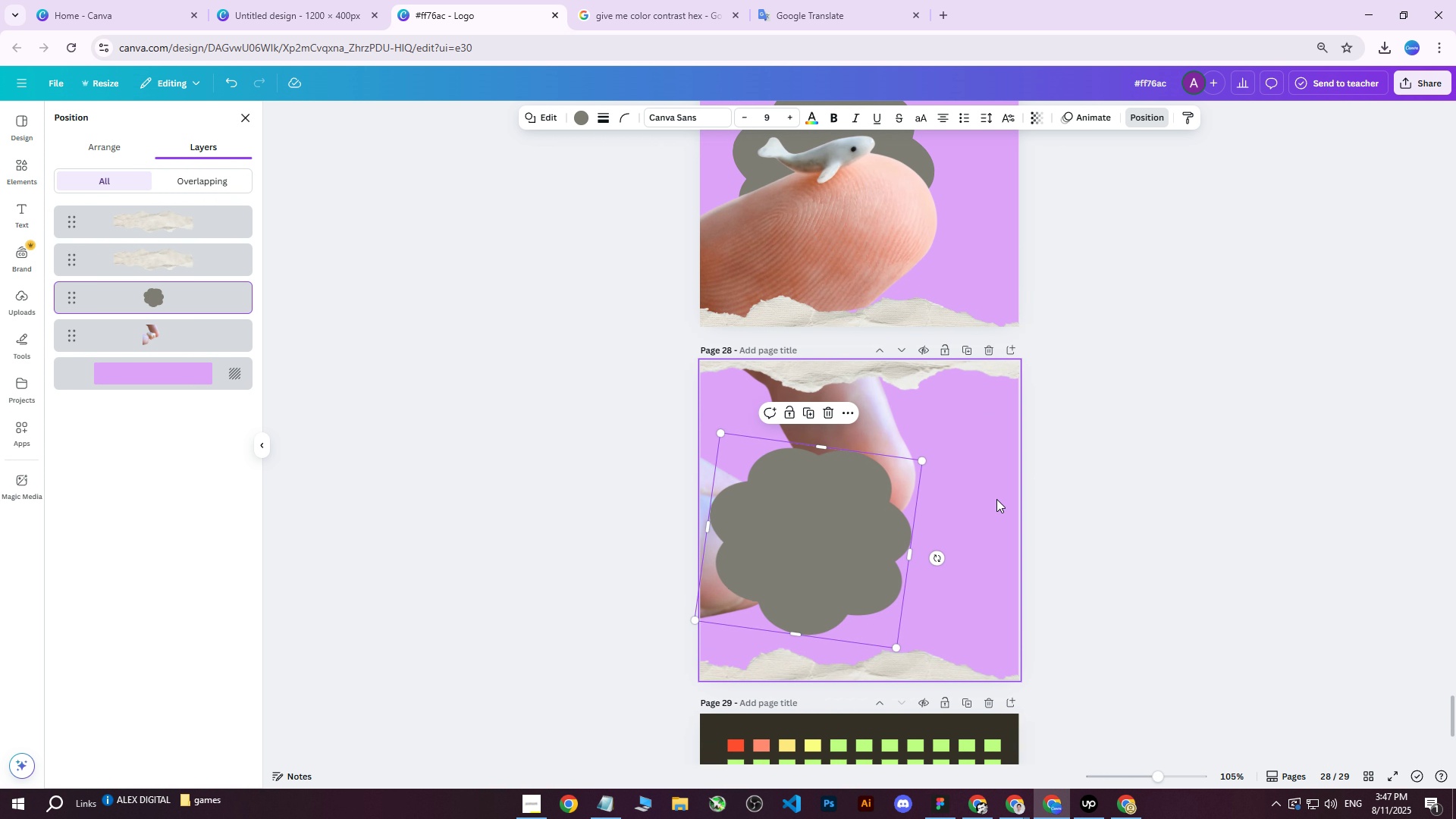 
left_click([998, 494])
 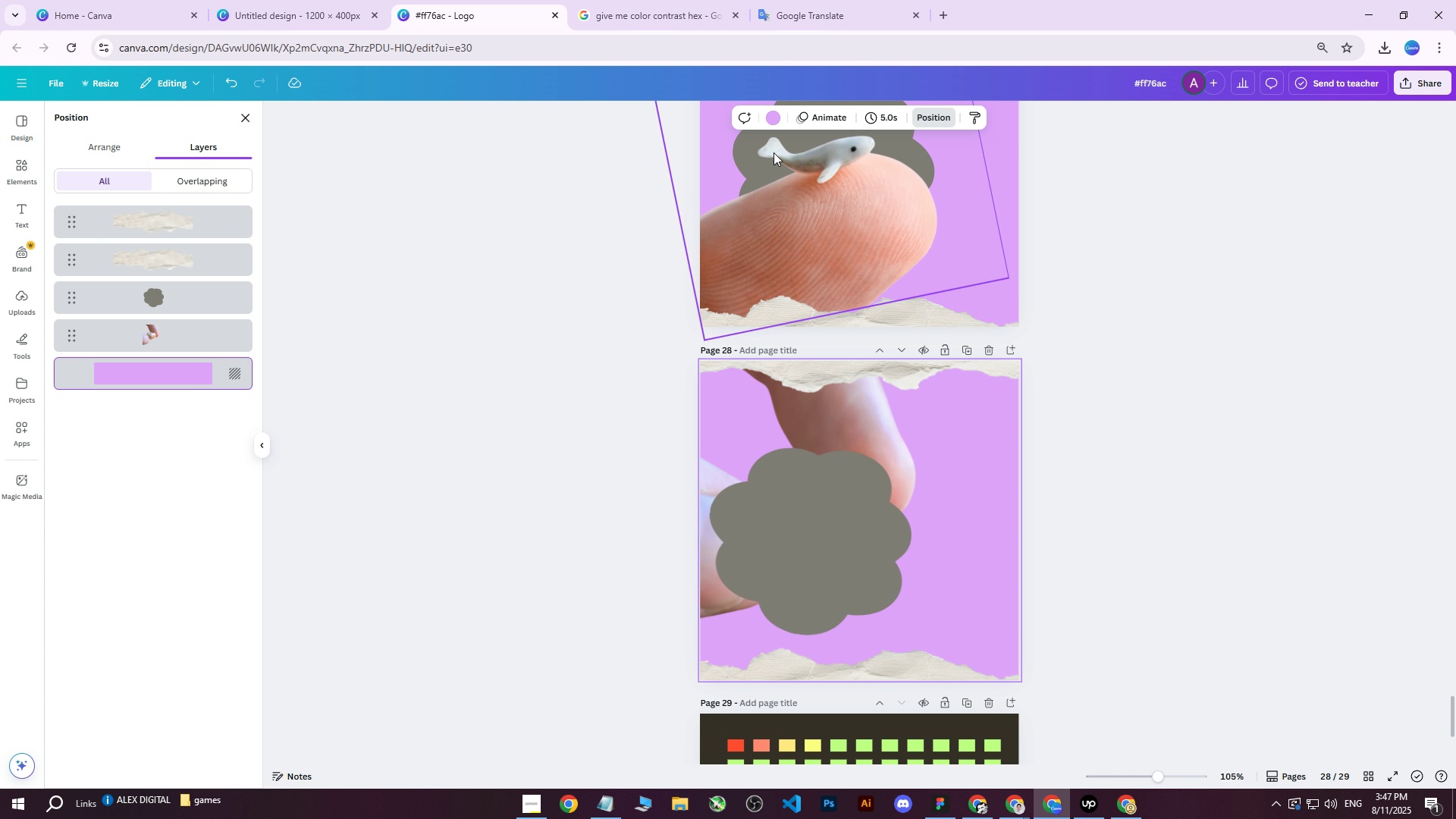 
left_click([774, 122])
 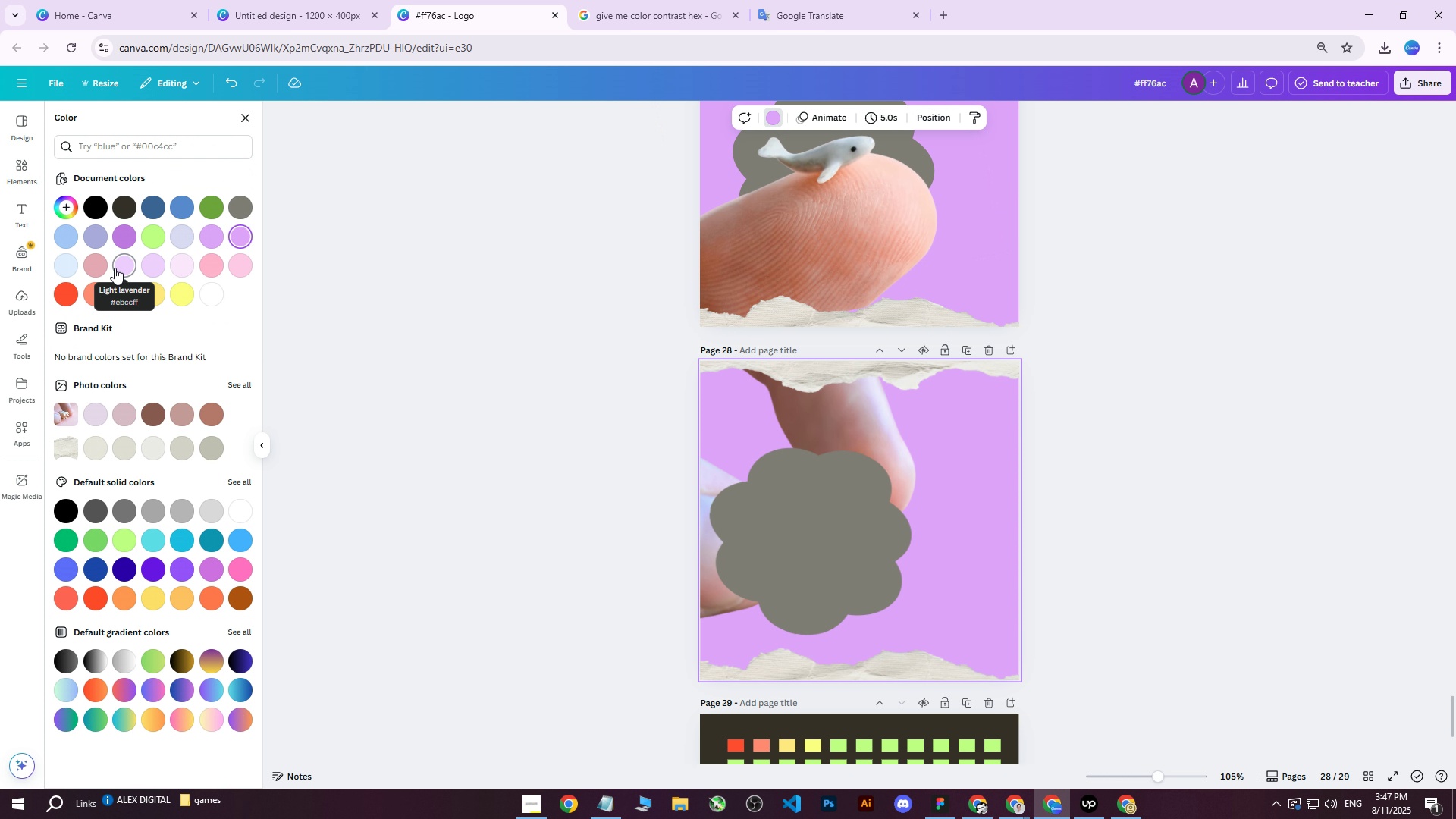 
left_click([66, 265])
 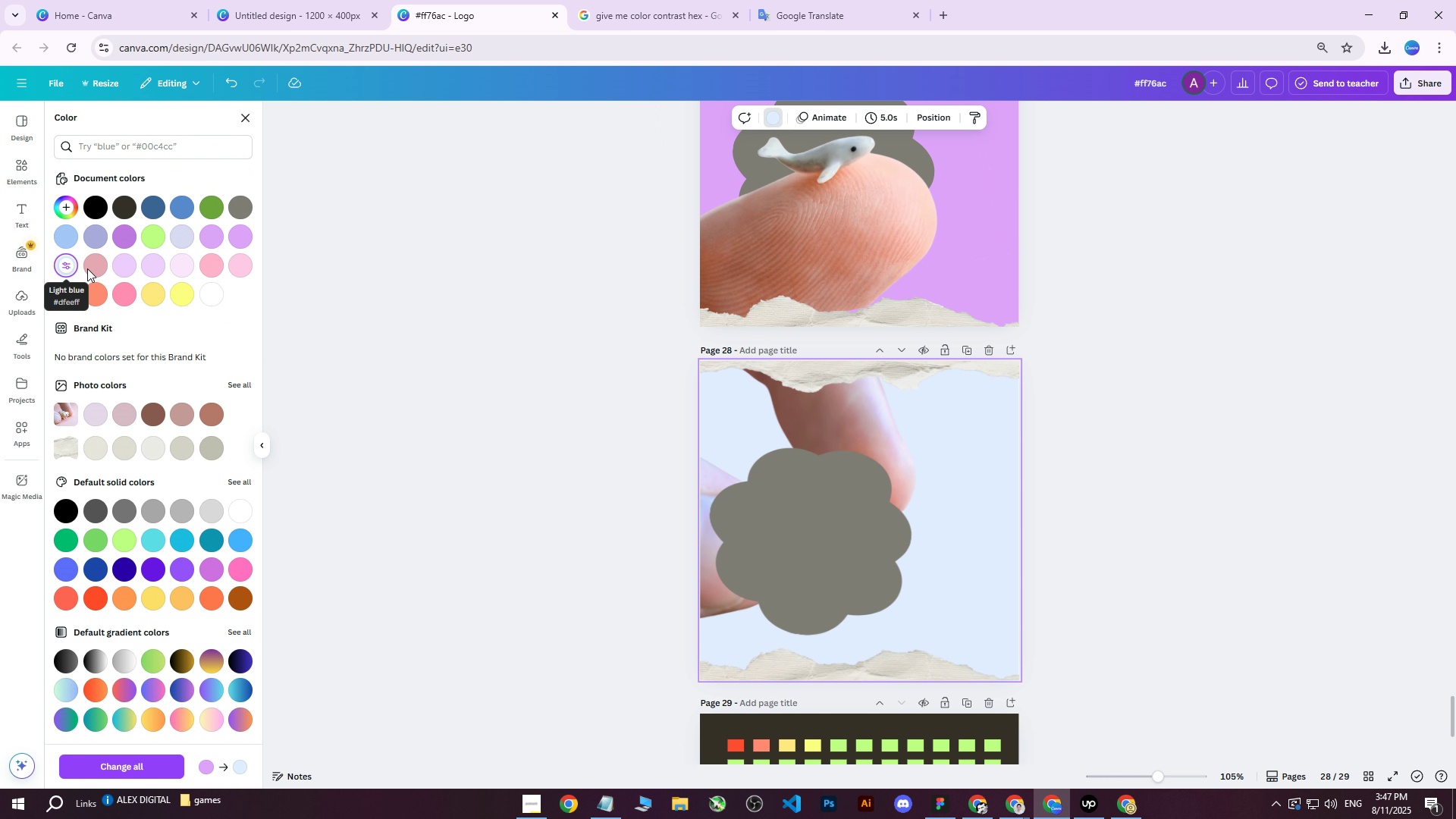 
scroll: coordinate [1199, 444], scroll_direction: none, amount: 0.0
 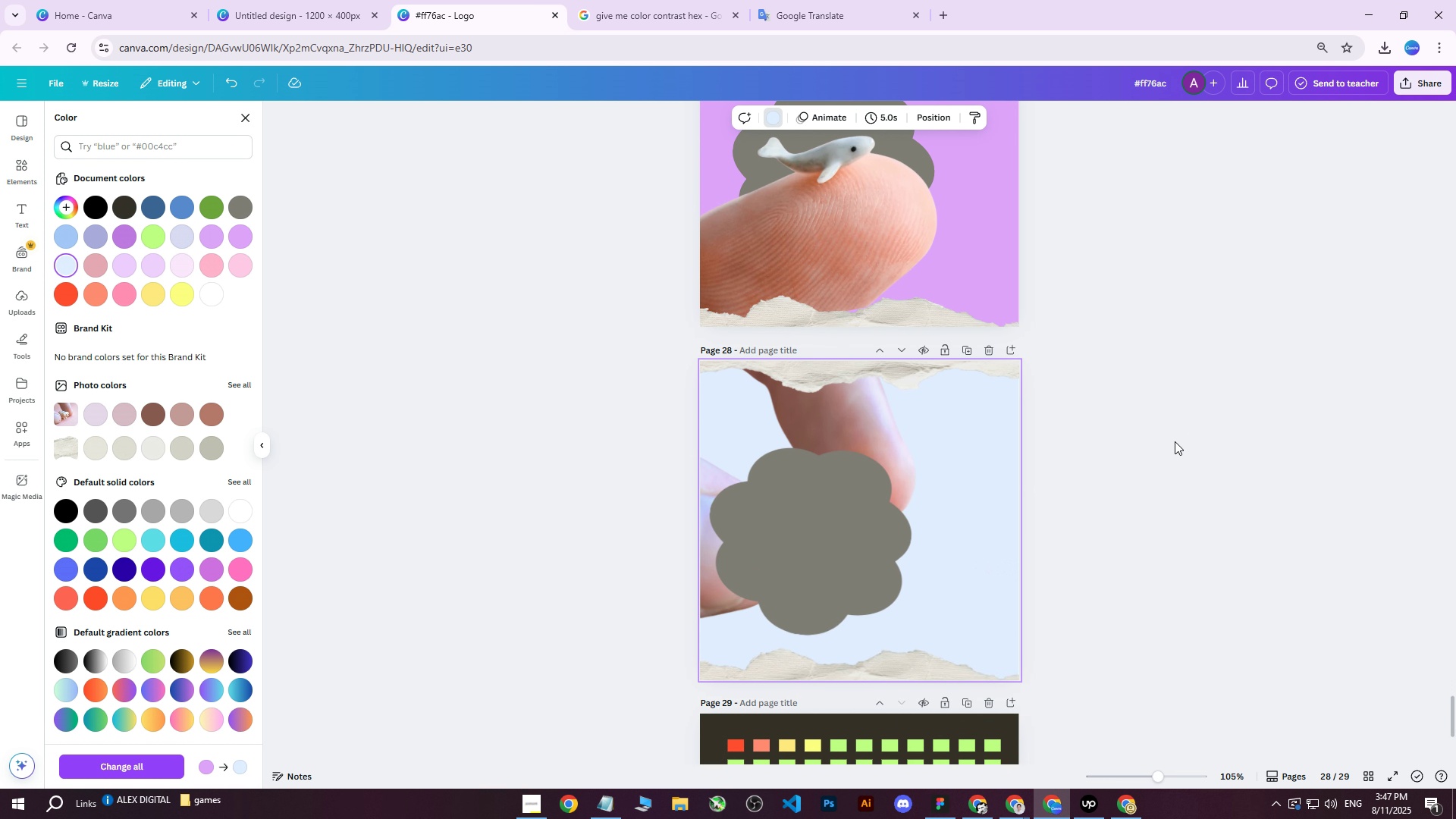 
scroll: coordinate [1128, 453], scroll_direction: down, amount: 1.0
 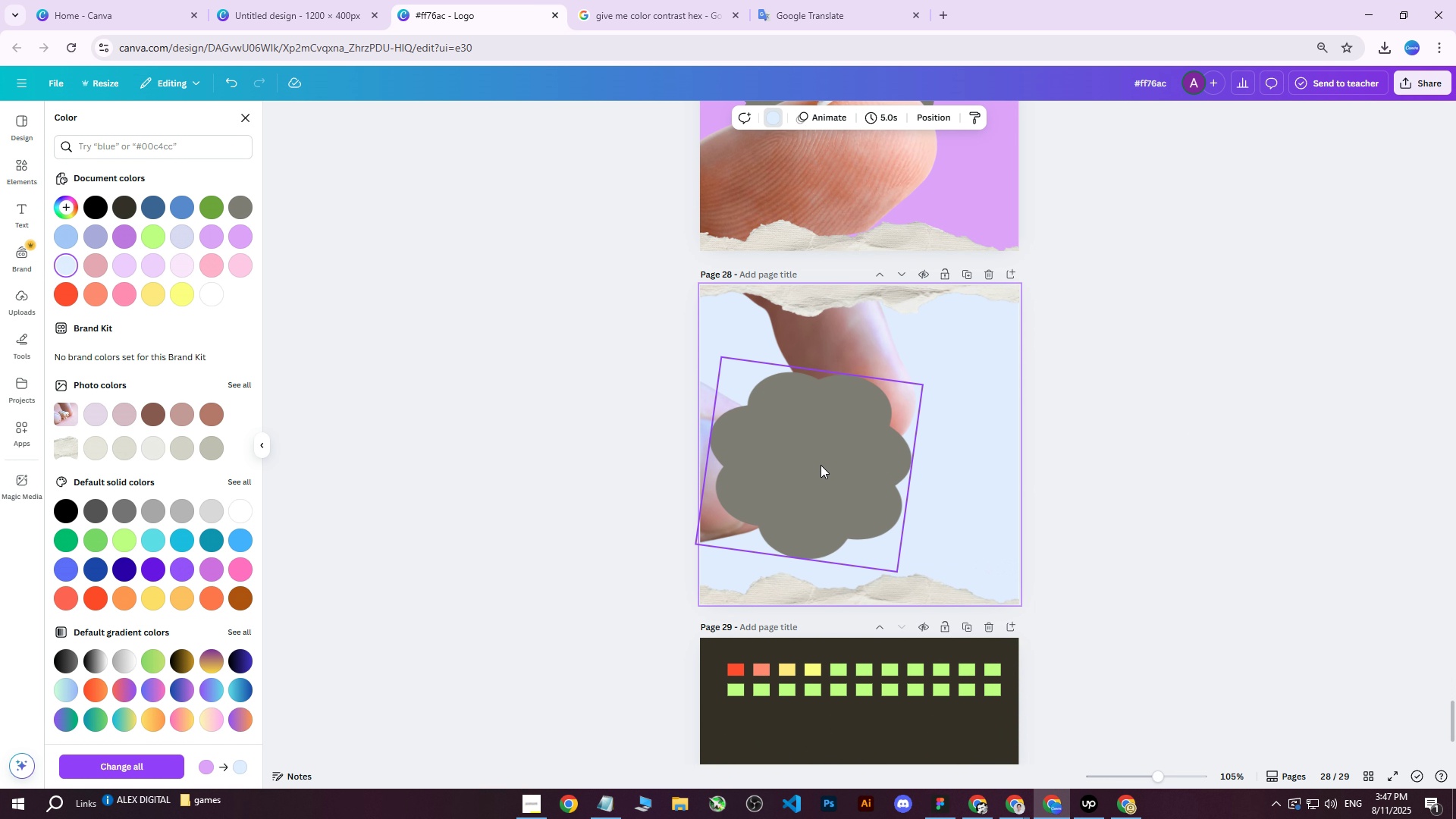 
left_click([835, 460])
 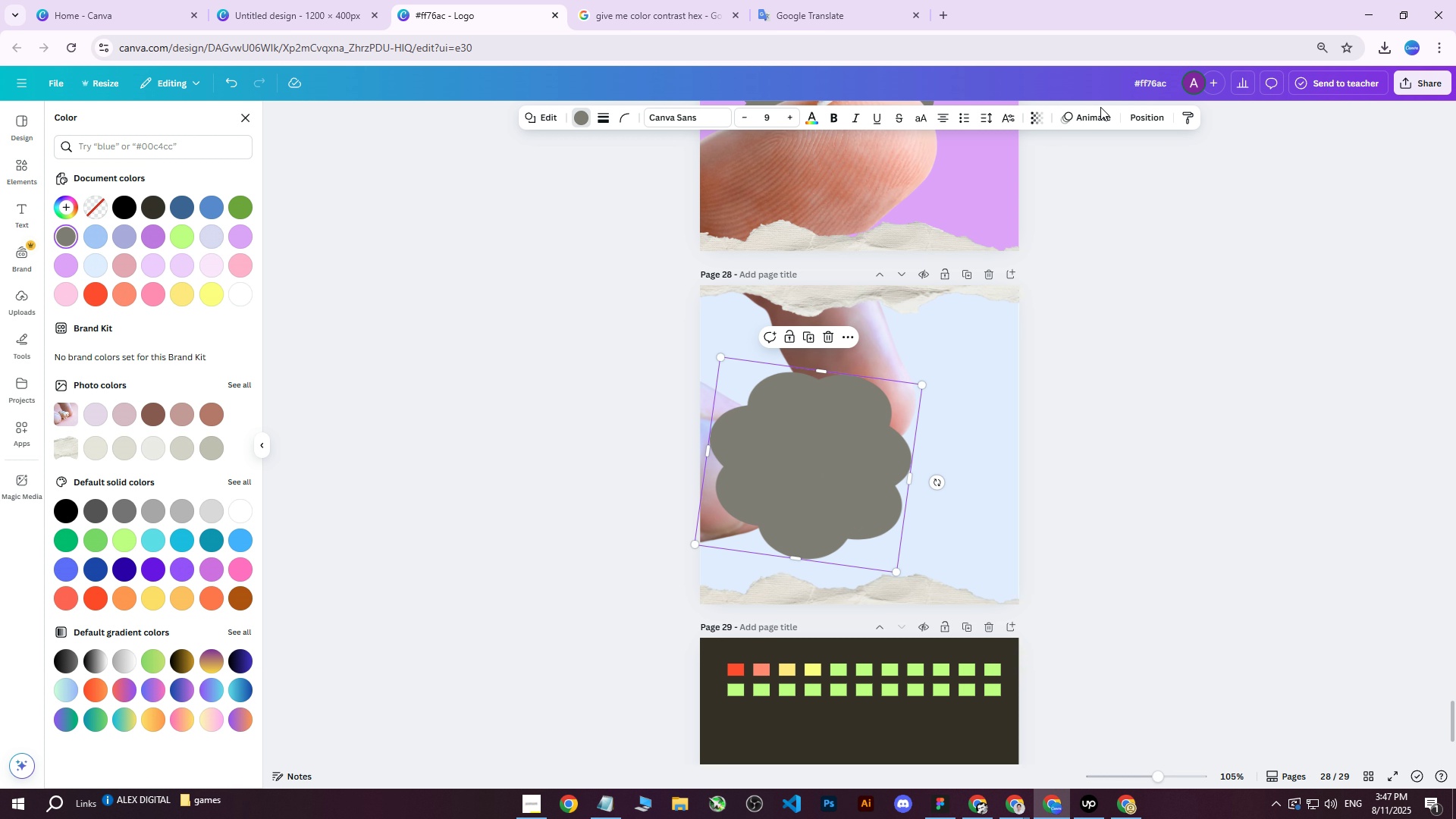 
left_click([1128, 118])
 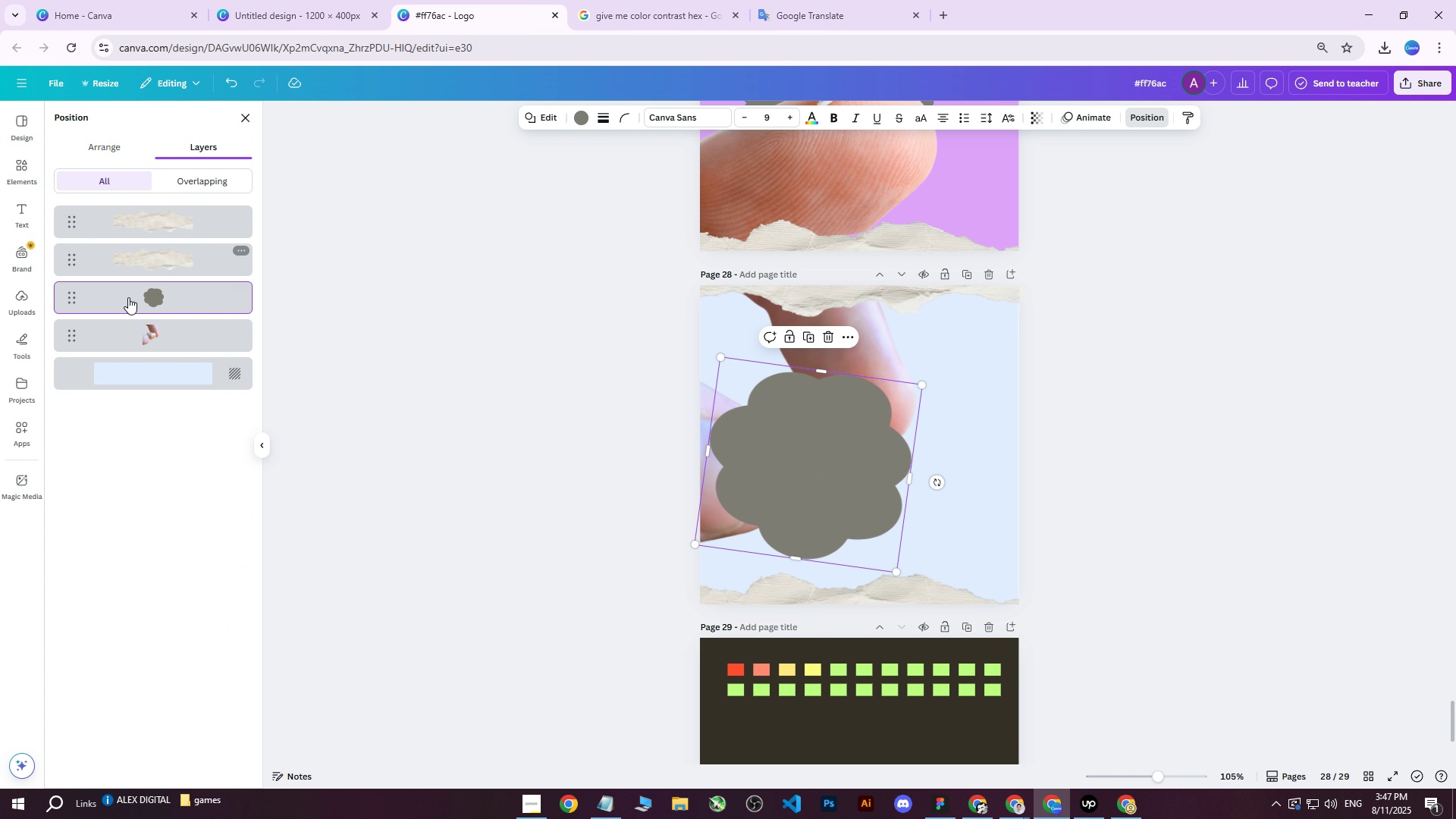 
left_click_drag(start_coordinate=[155, 297], to_coordinate=[158, 345])
 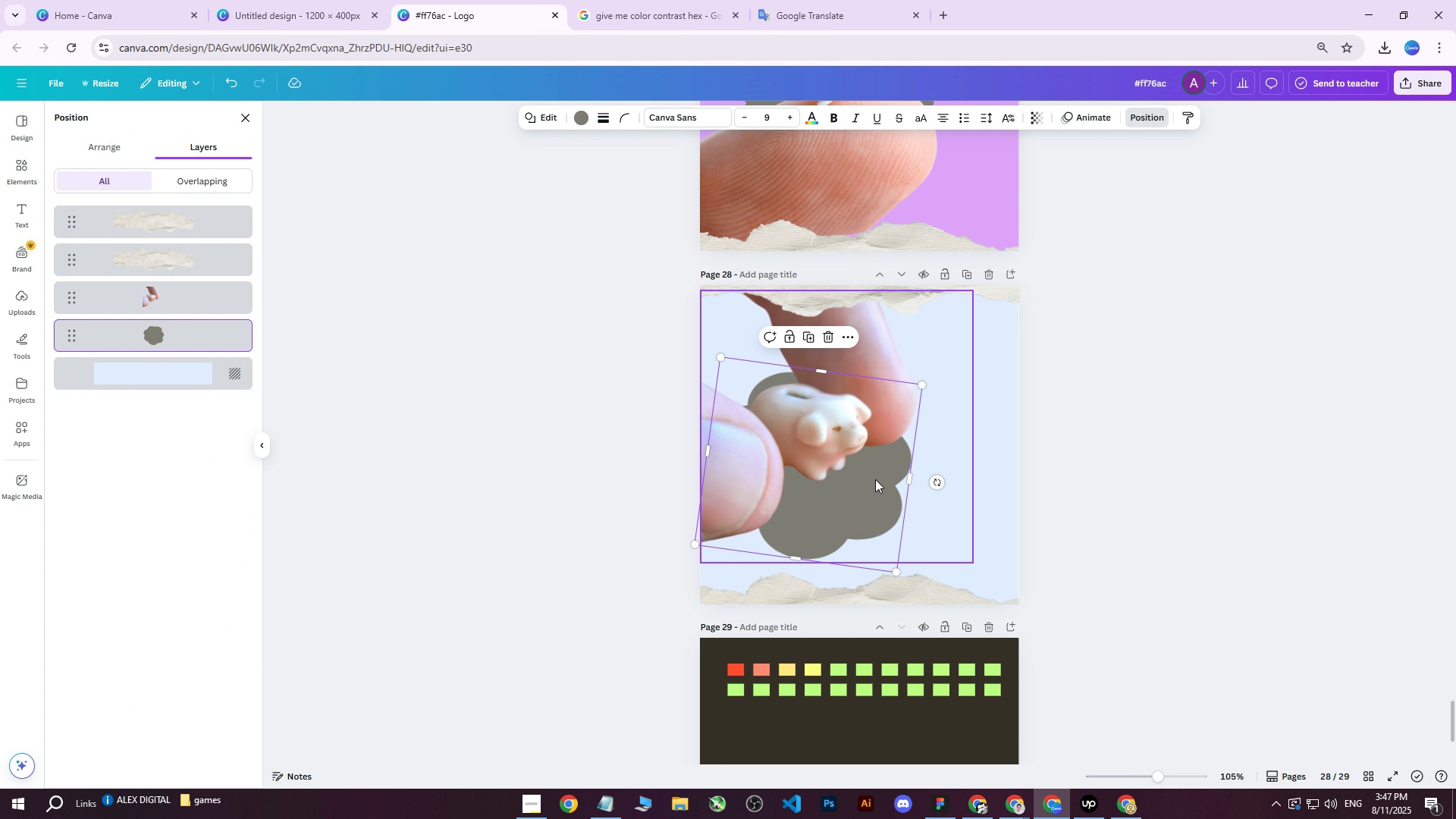 
left_click_drag(start_coordinate=[853, 488], to_coordinate=[859, 460])
 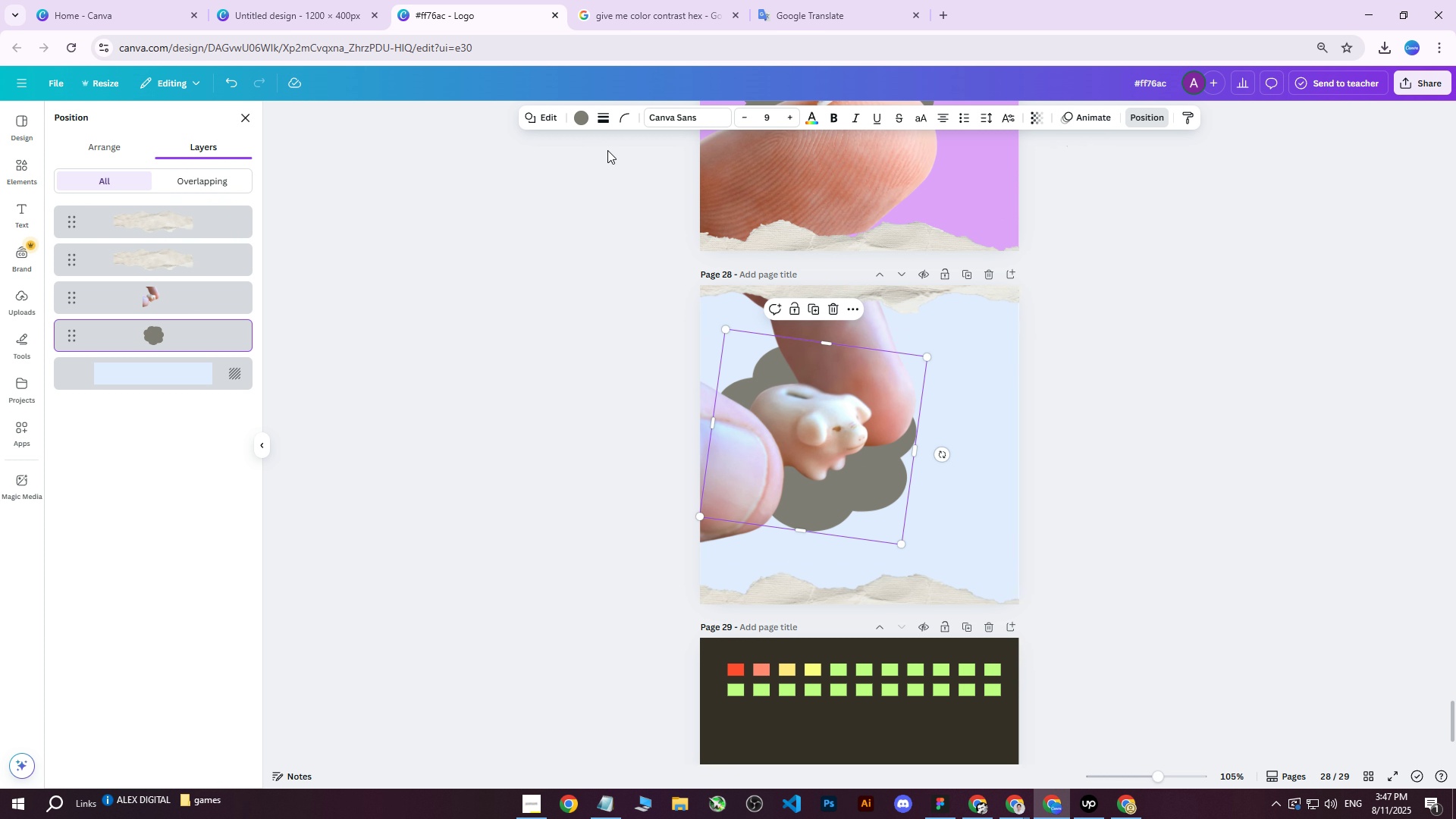 
left_click([585, 118])
 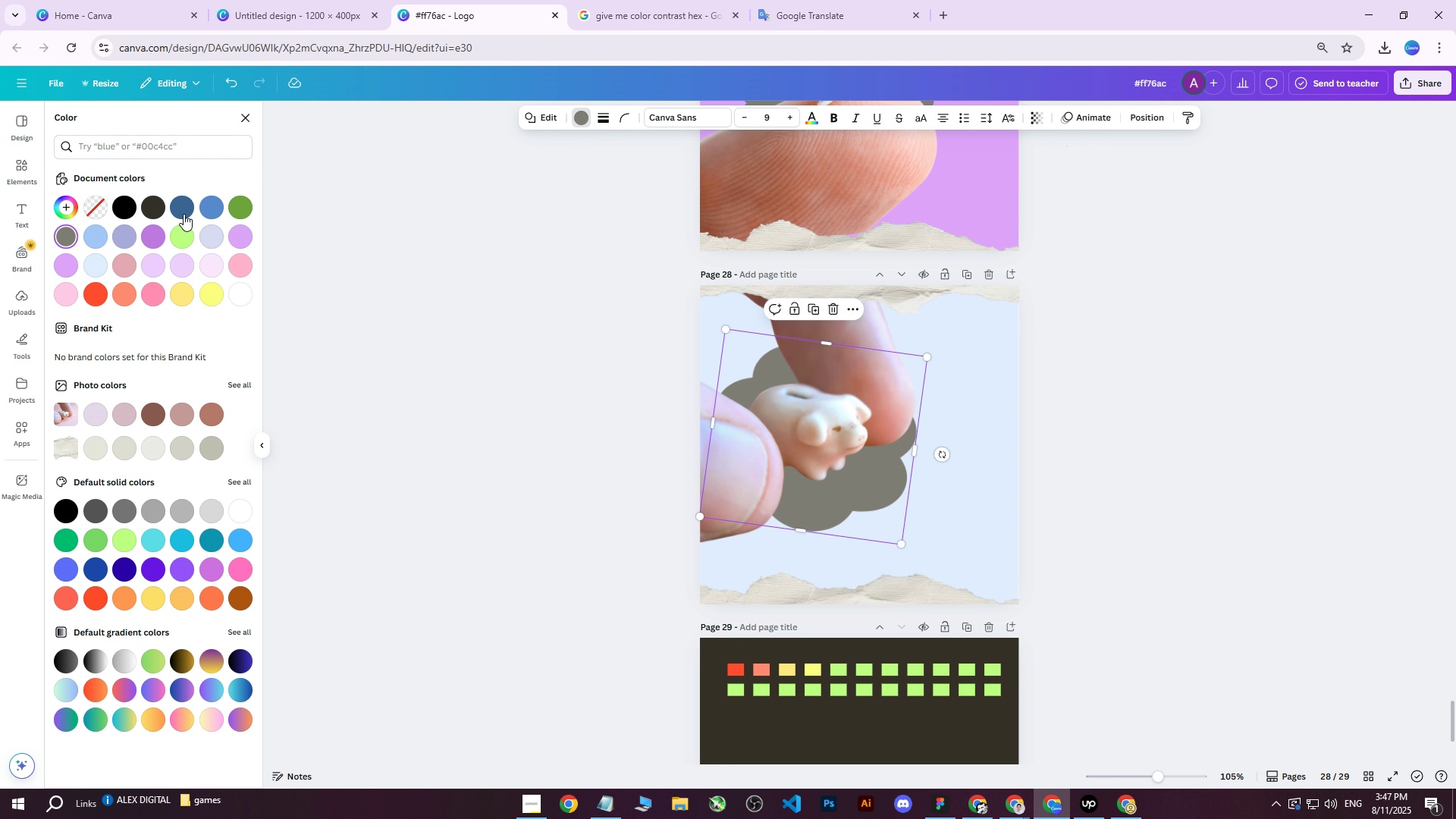 
left_click([184, 212])
 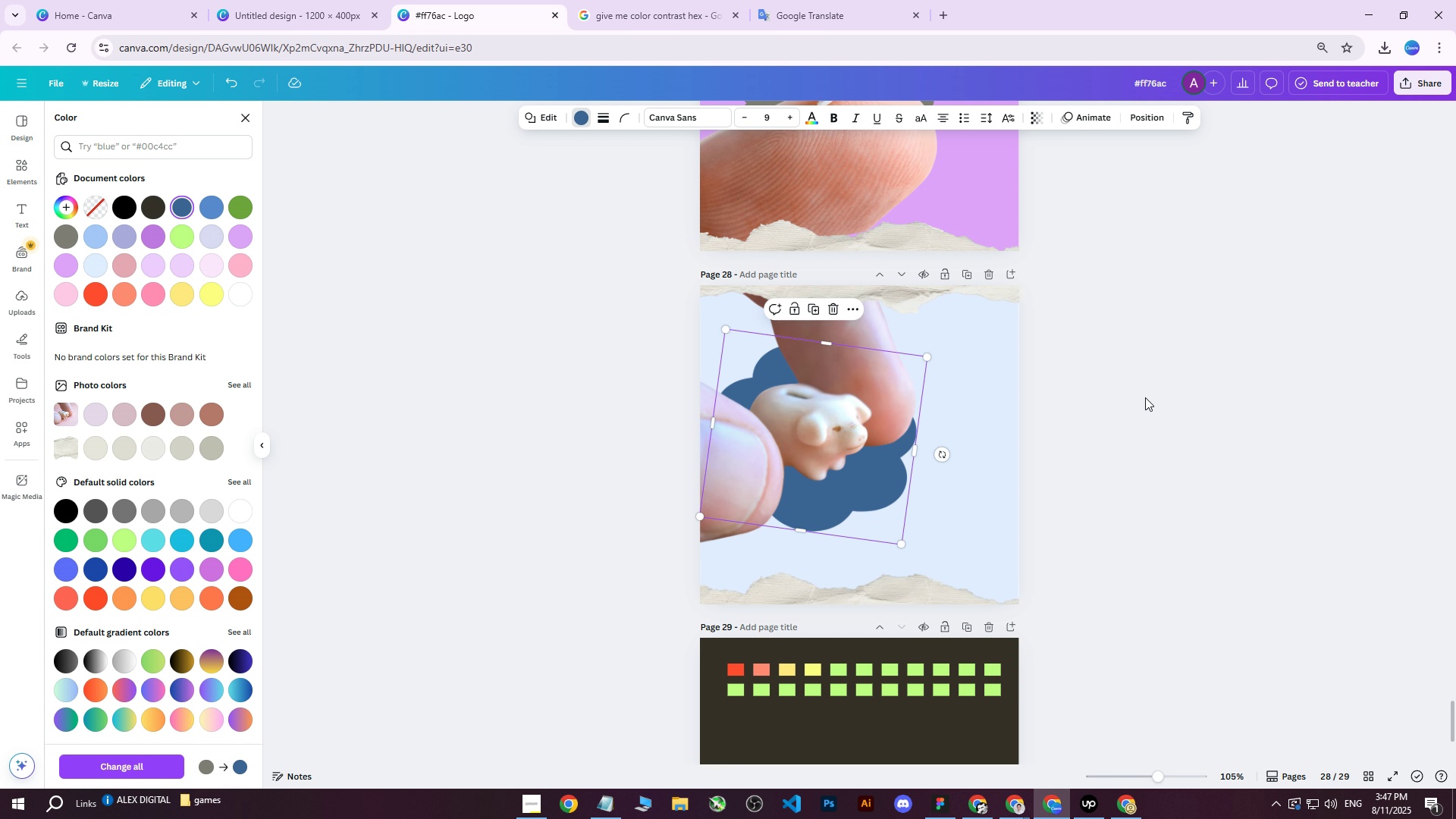 
double_click([1171, 389])
 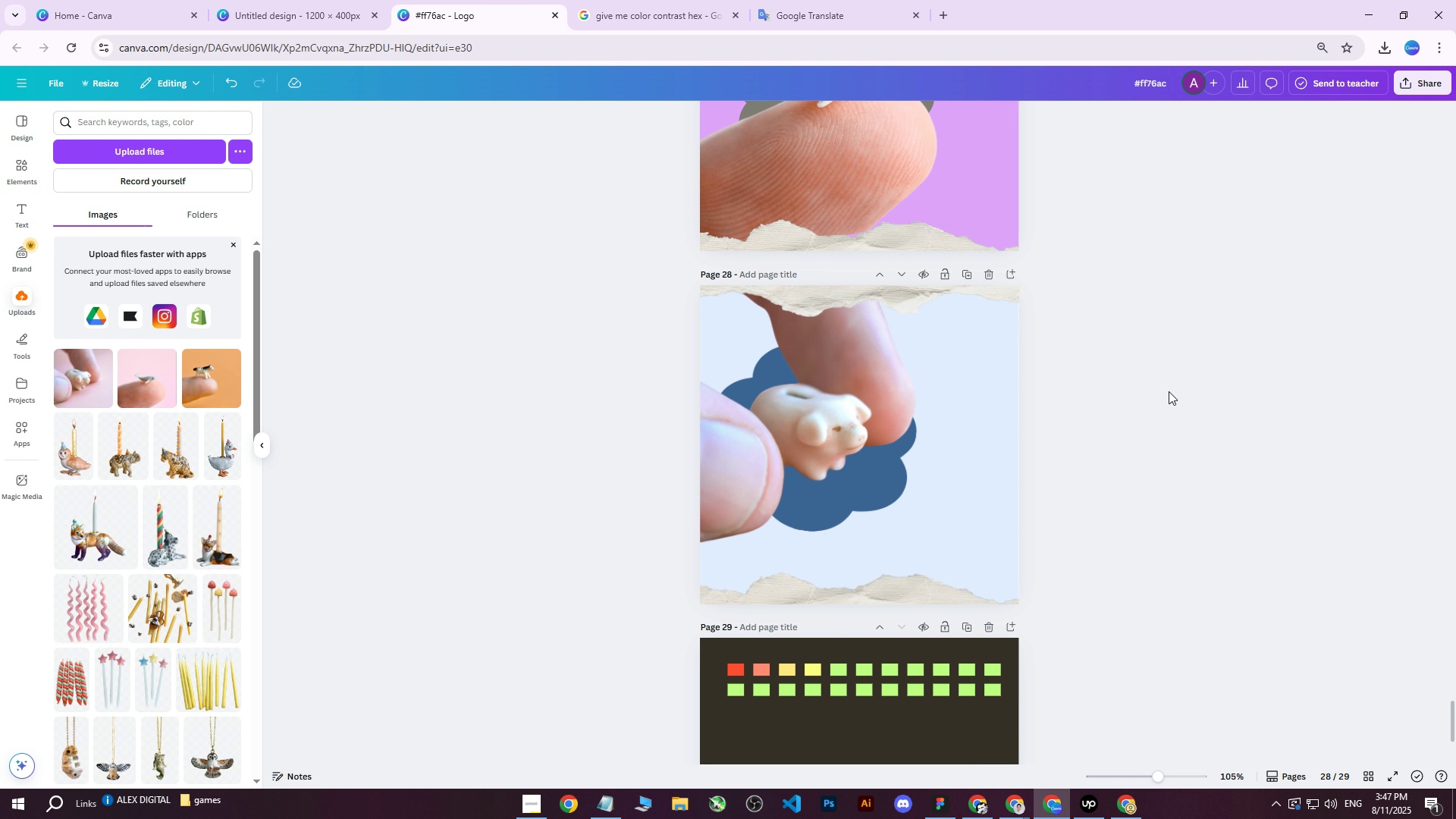 
scroll: coordinate [1142, 416], scroll_direction: up, amount: 1.0
 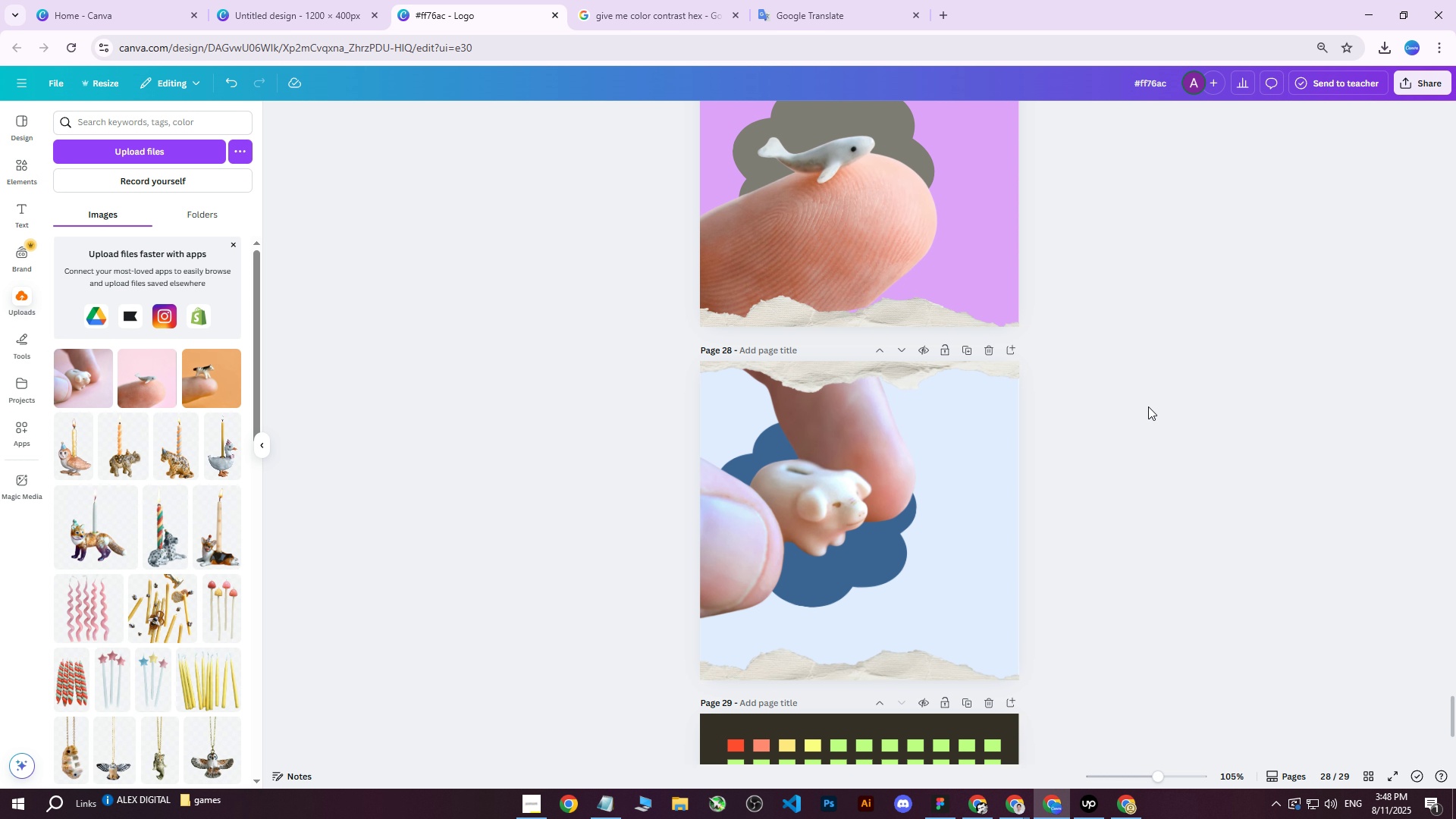 
wait(16.05)
 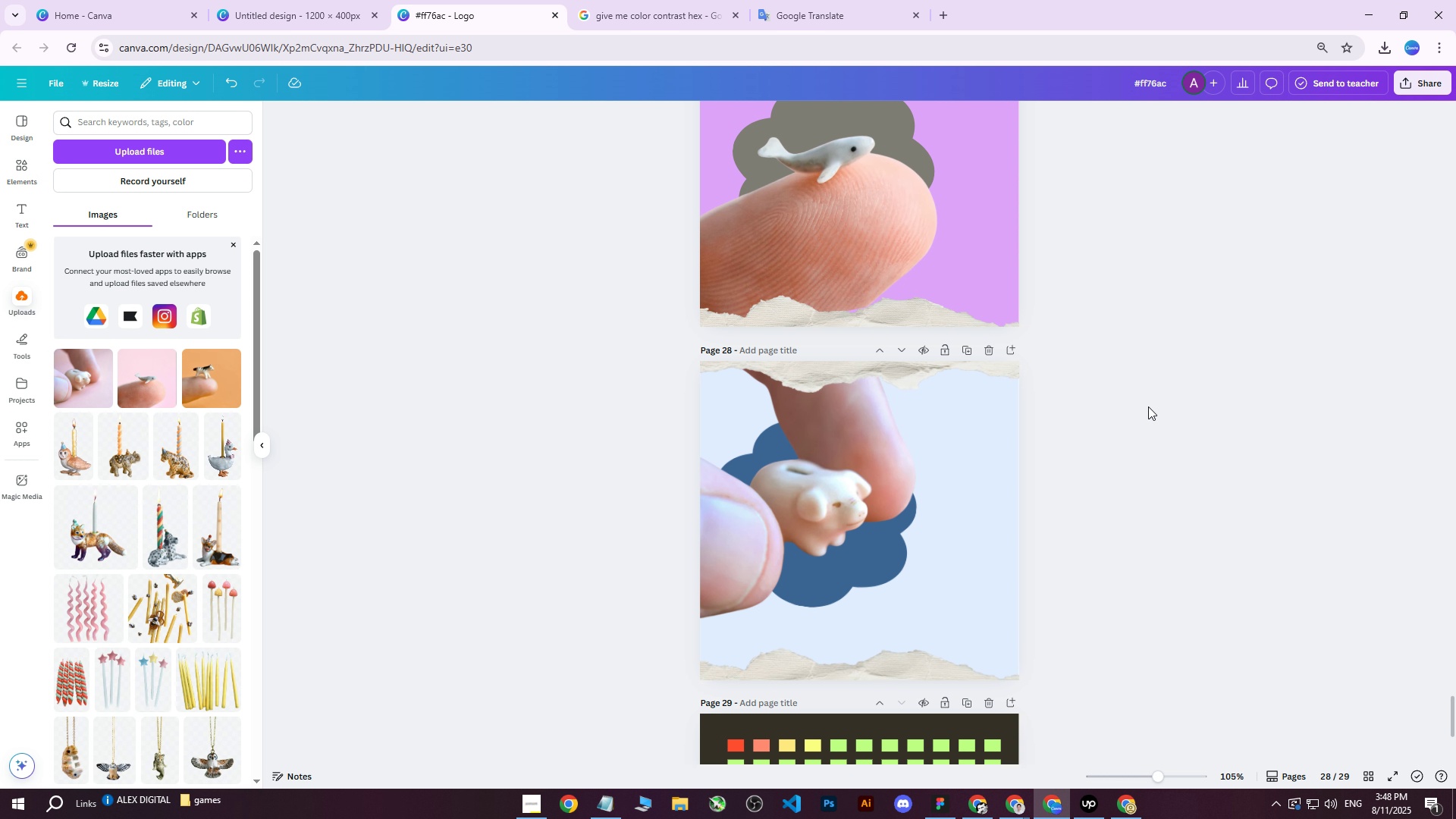 
left_click([1136, 445])
 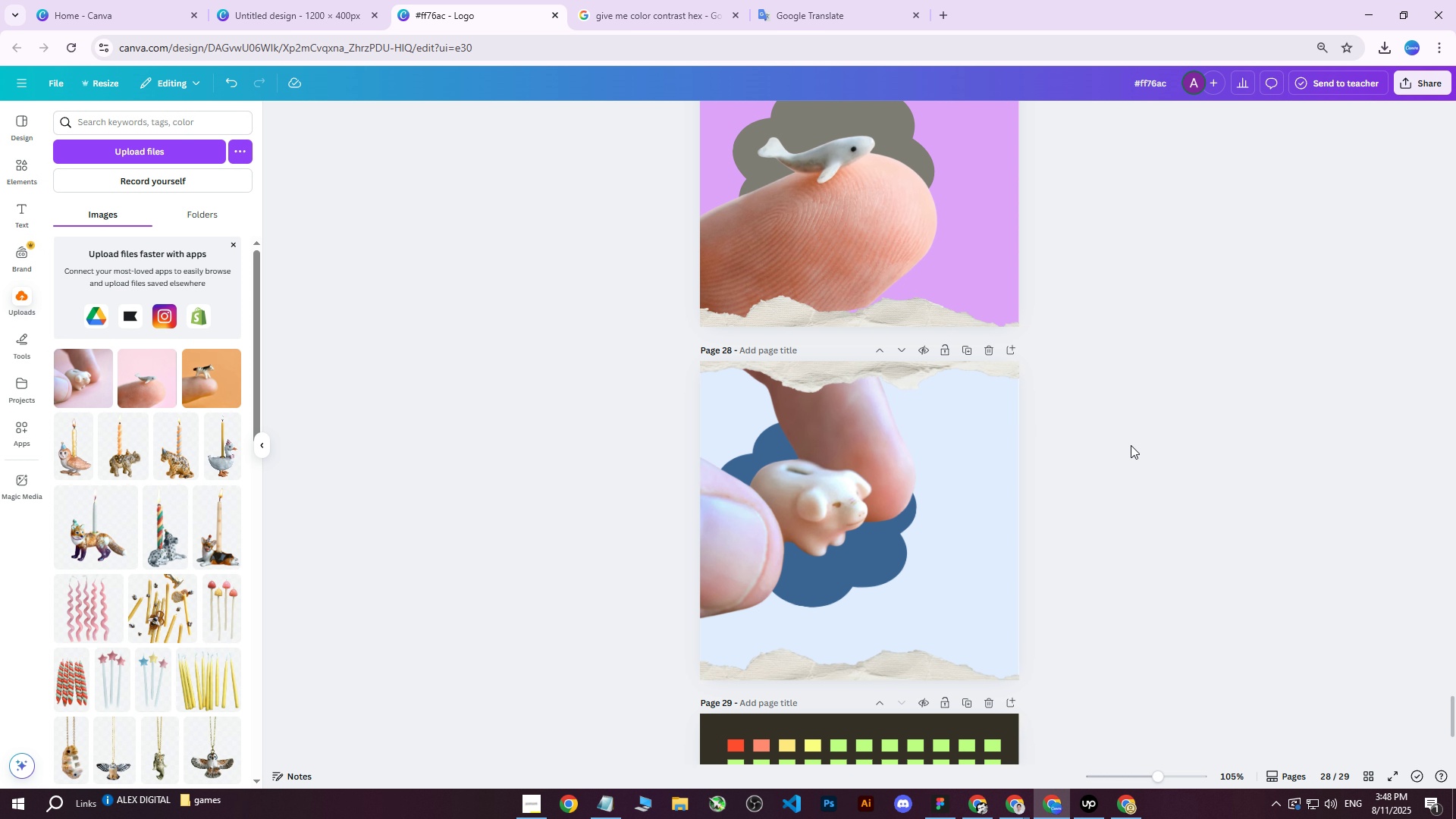 
scroll: coordinate [1132, 444], scroll_direction: down, amount: 1.0
 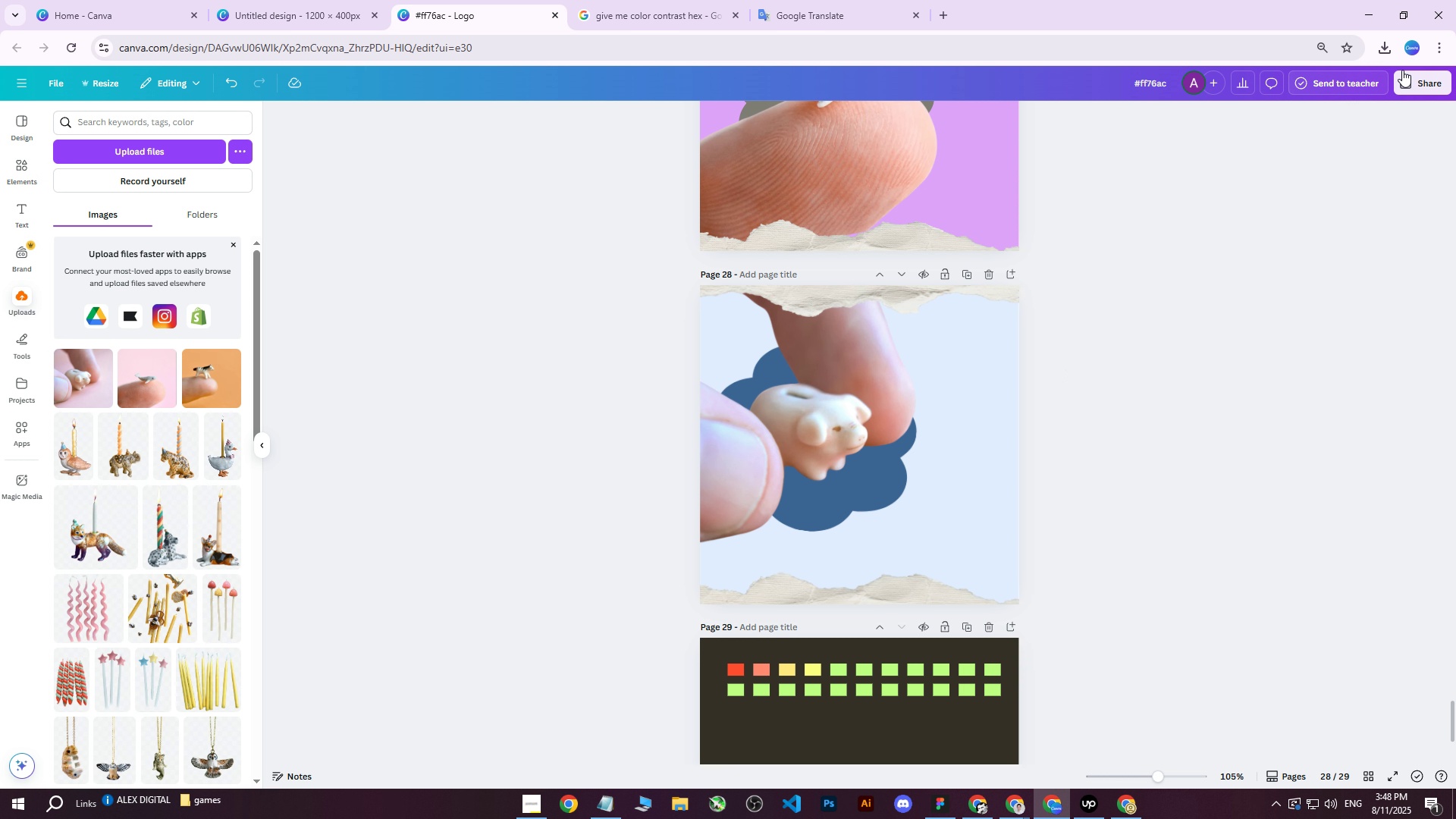 
double_click([1417, 80])
 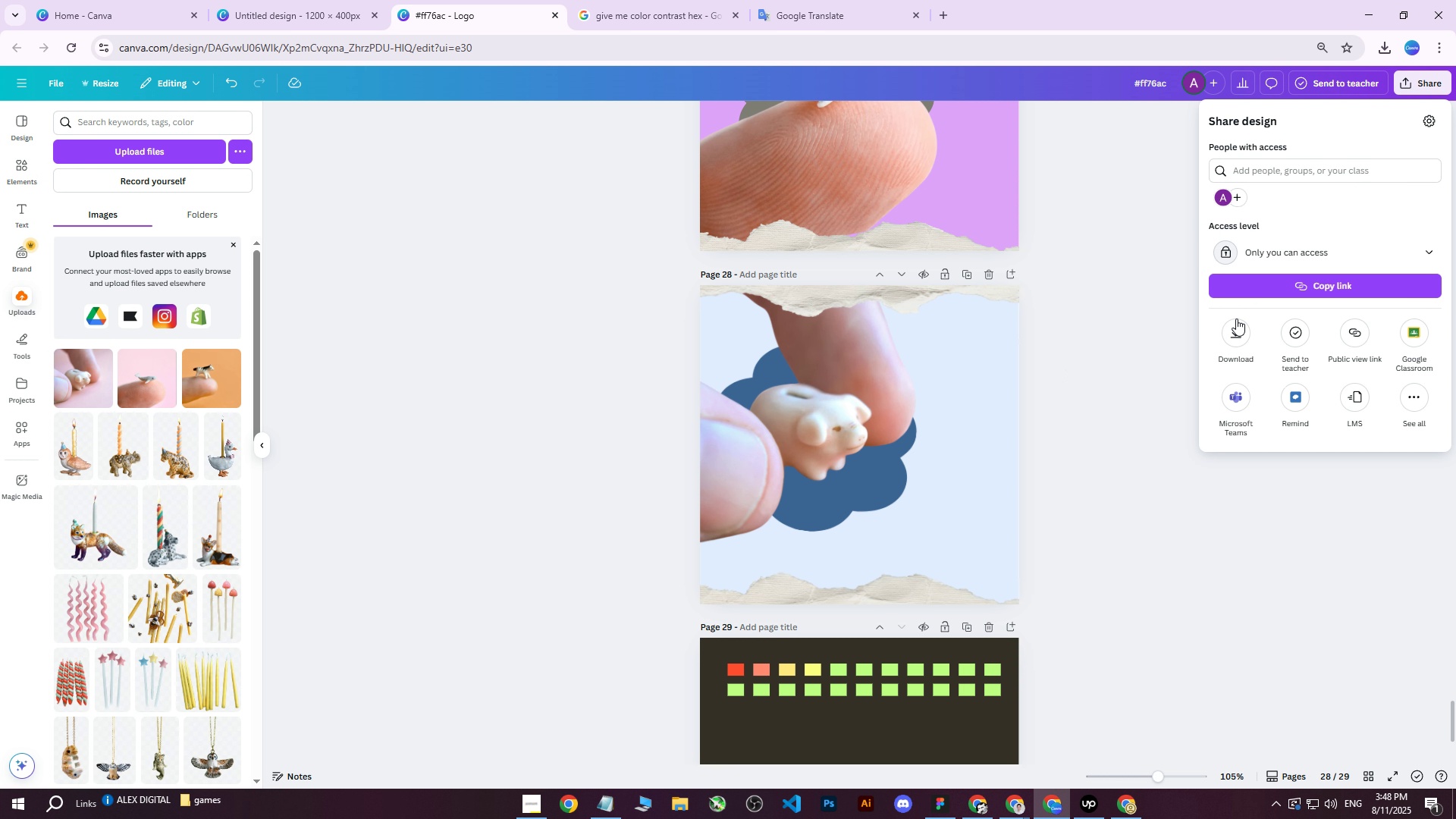 
left_click([1232, 329])
 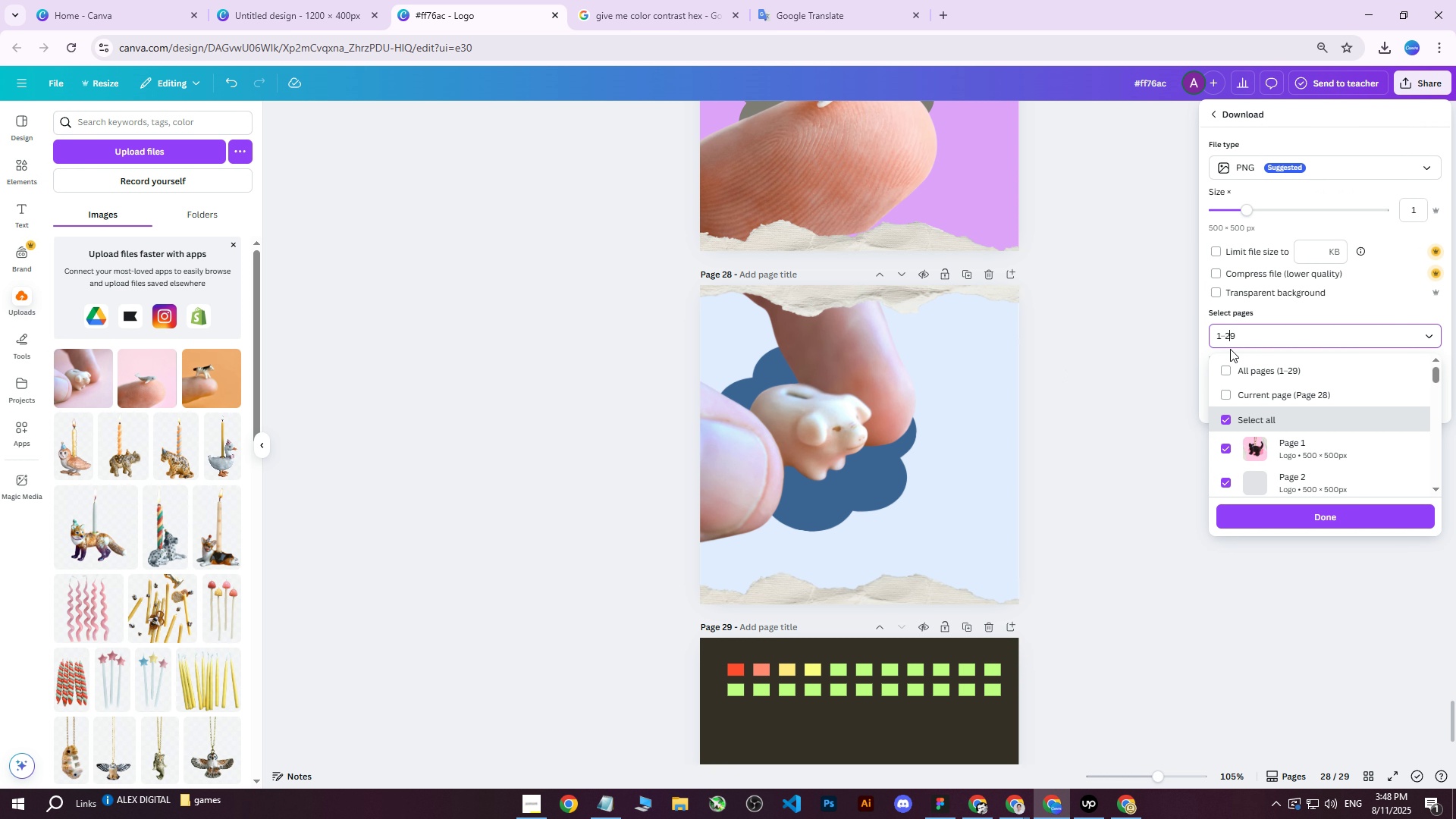 
double_click([1226, 367])
 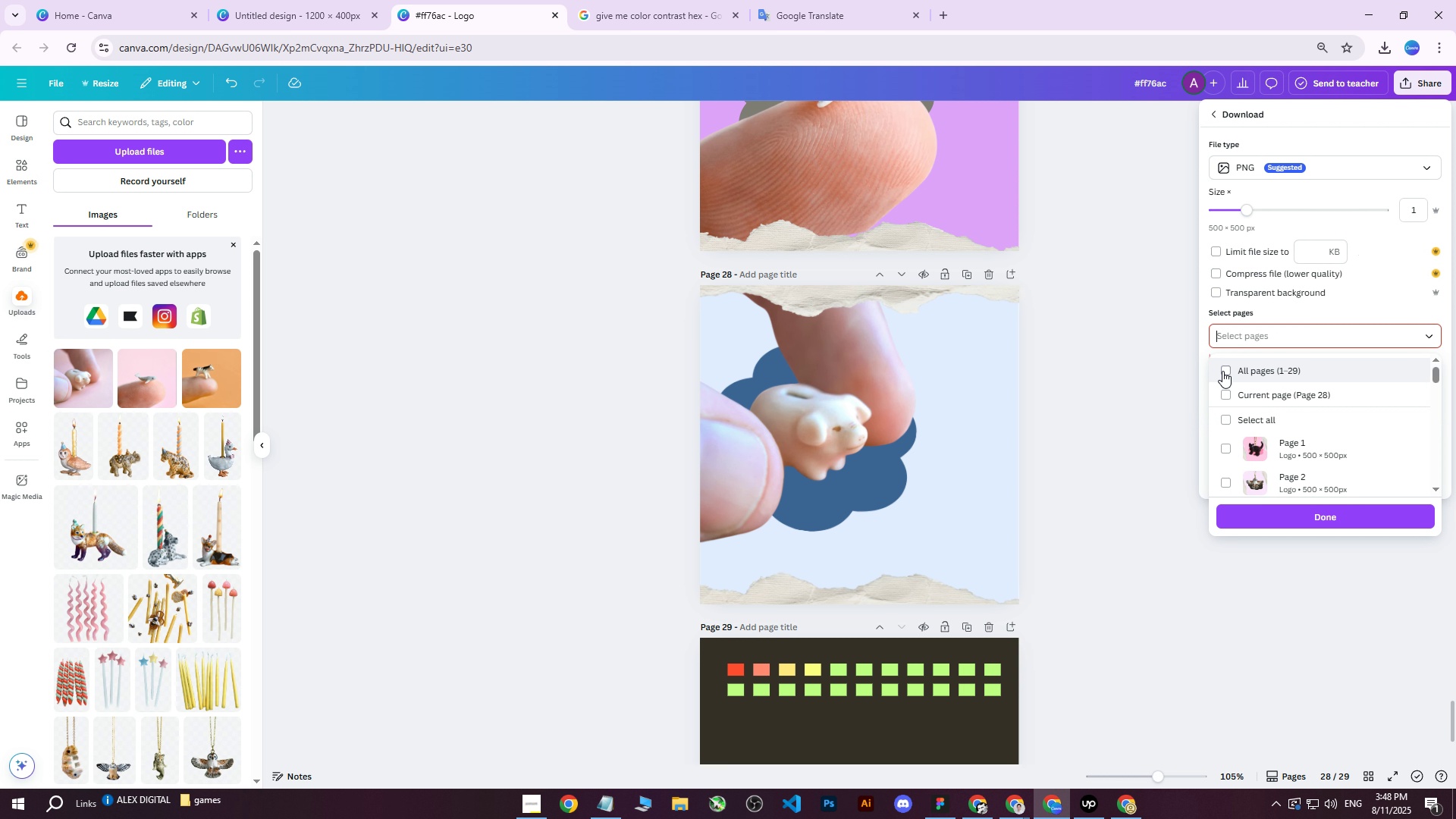 
double_click([1227, 371])
 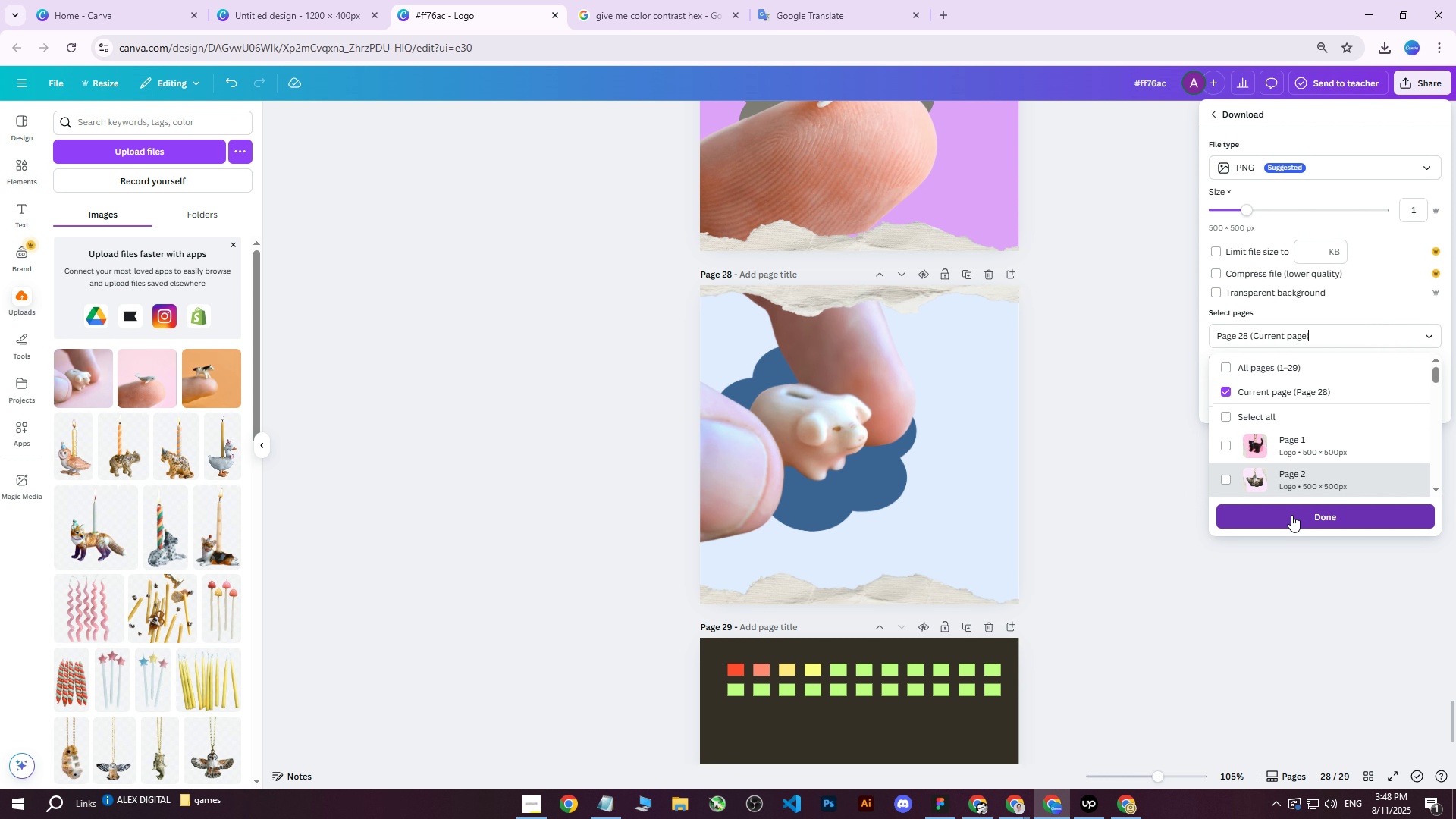 
left_click([1286, 397])
 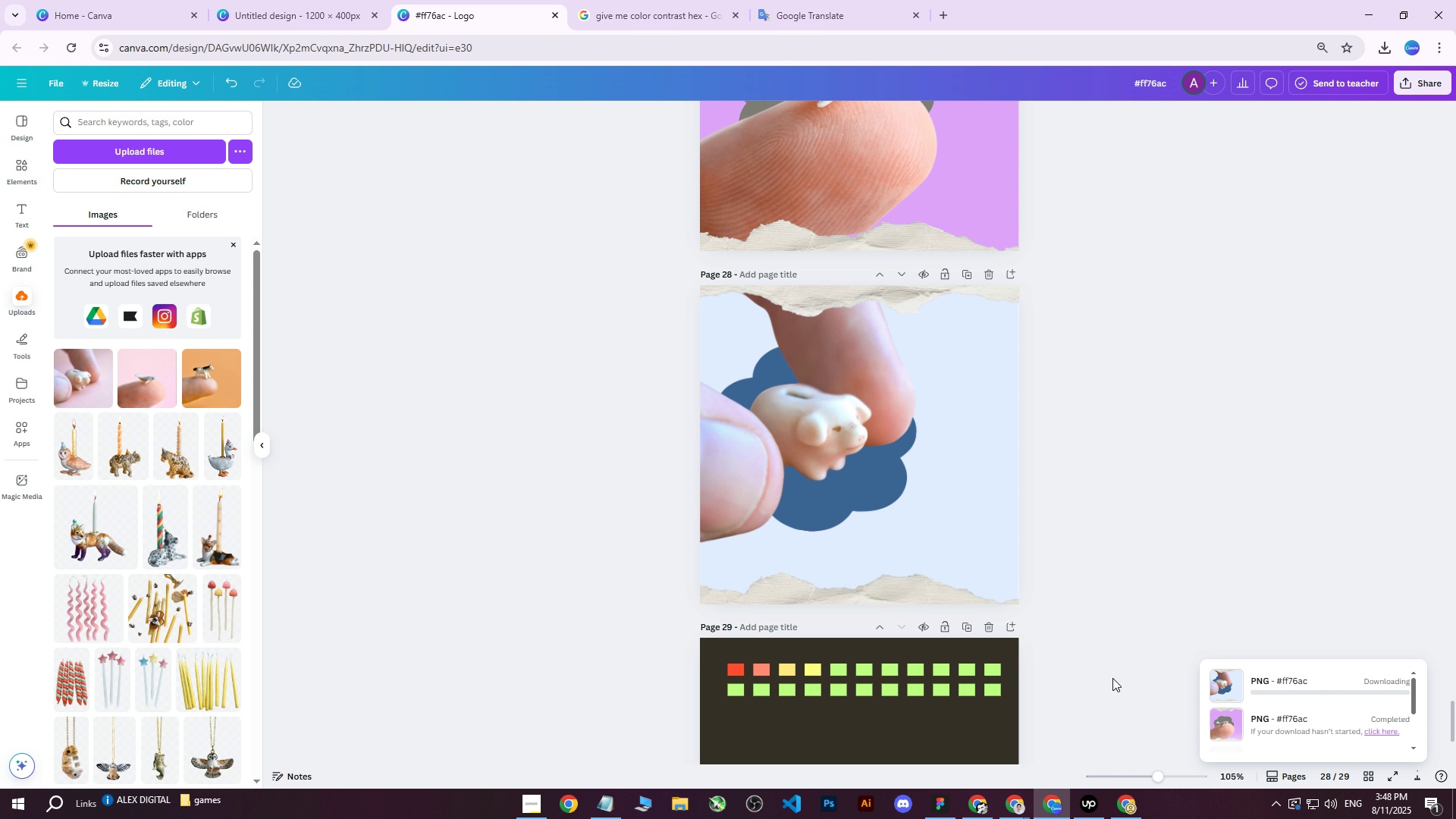 
scroll: coordinate [1034, 400], scroll_direction: down, amount: 1.0
 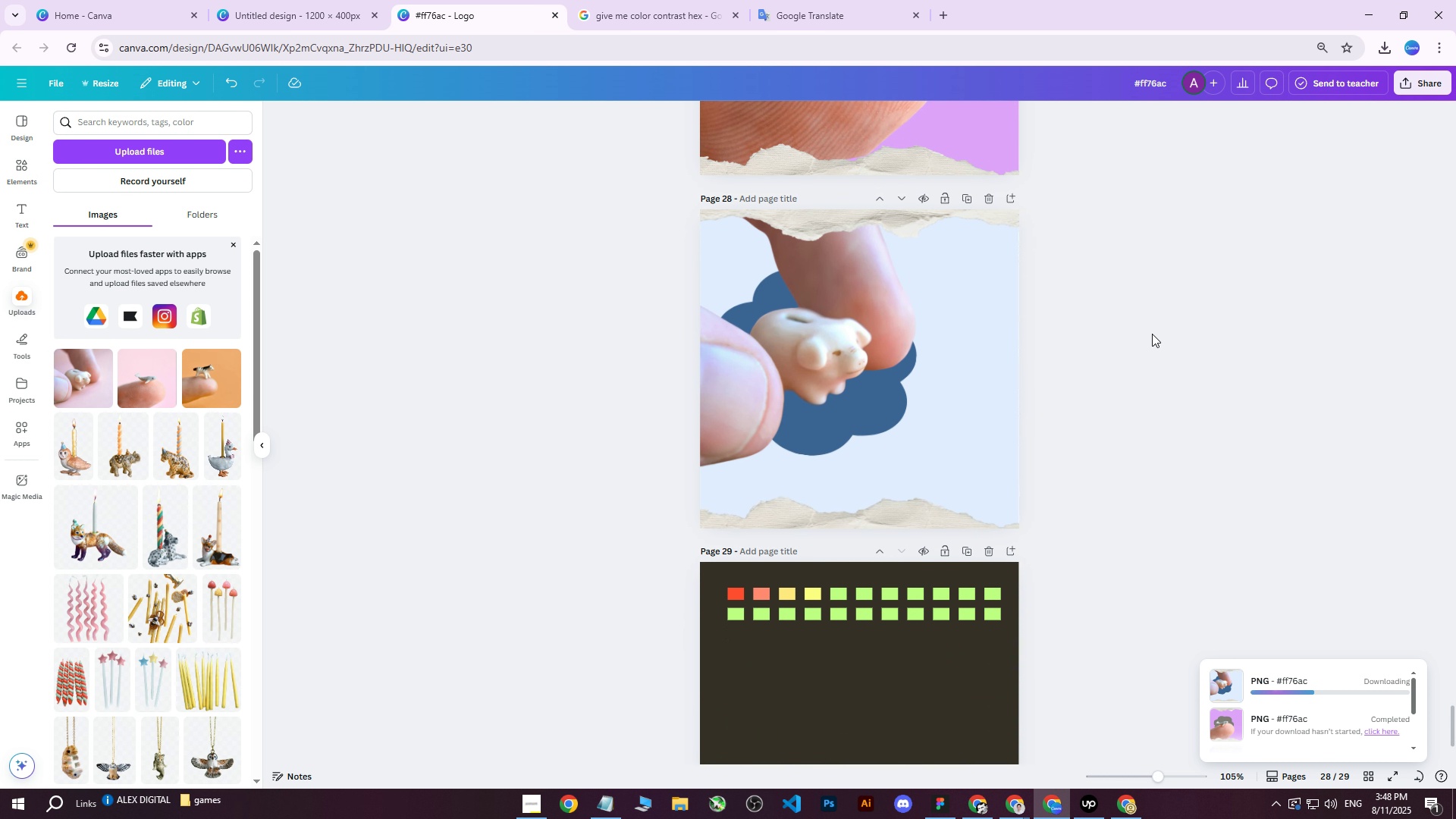 
left_click([1152, 334])
 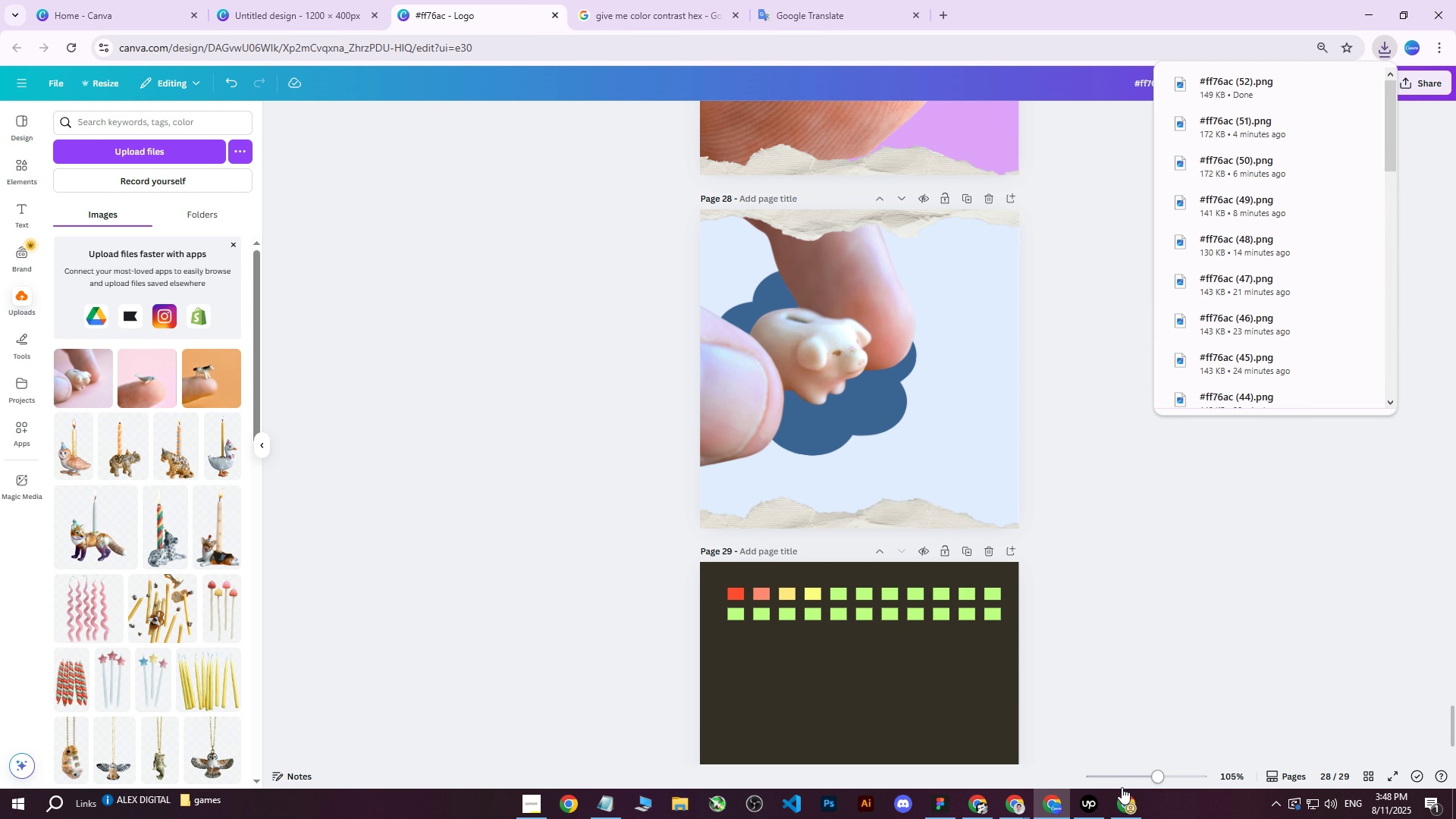 
left_click([1122, 808])
 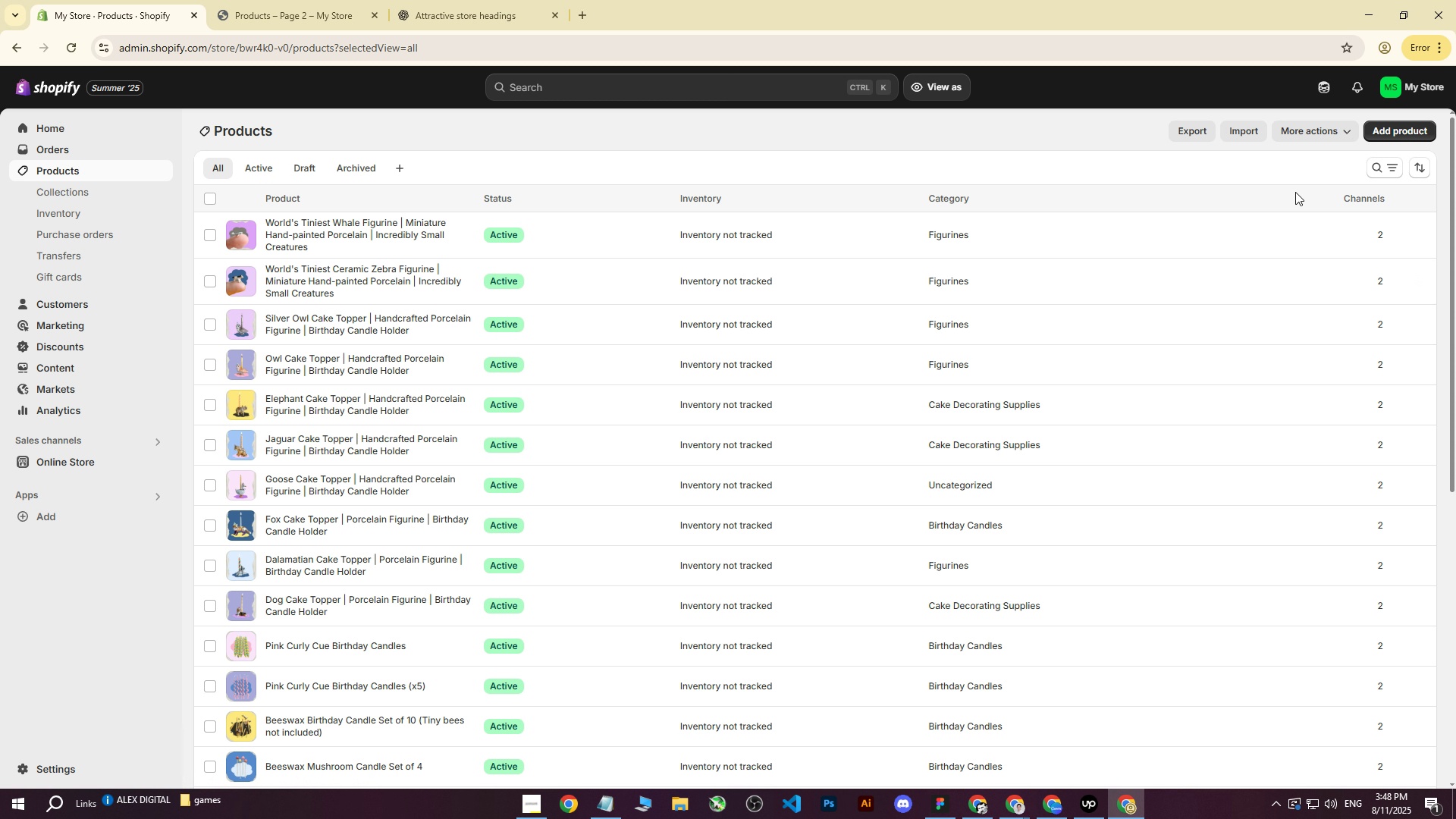 
left_click([1407, 131])
 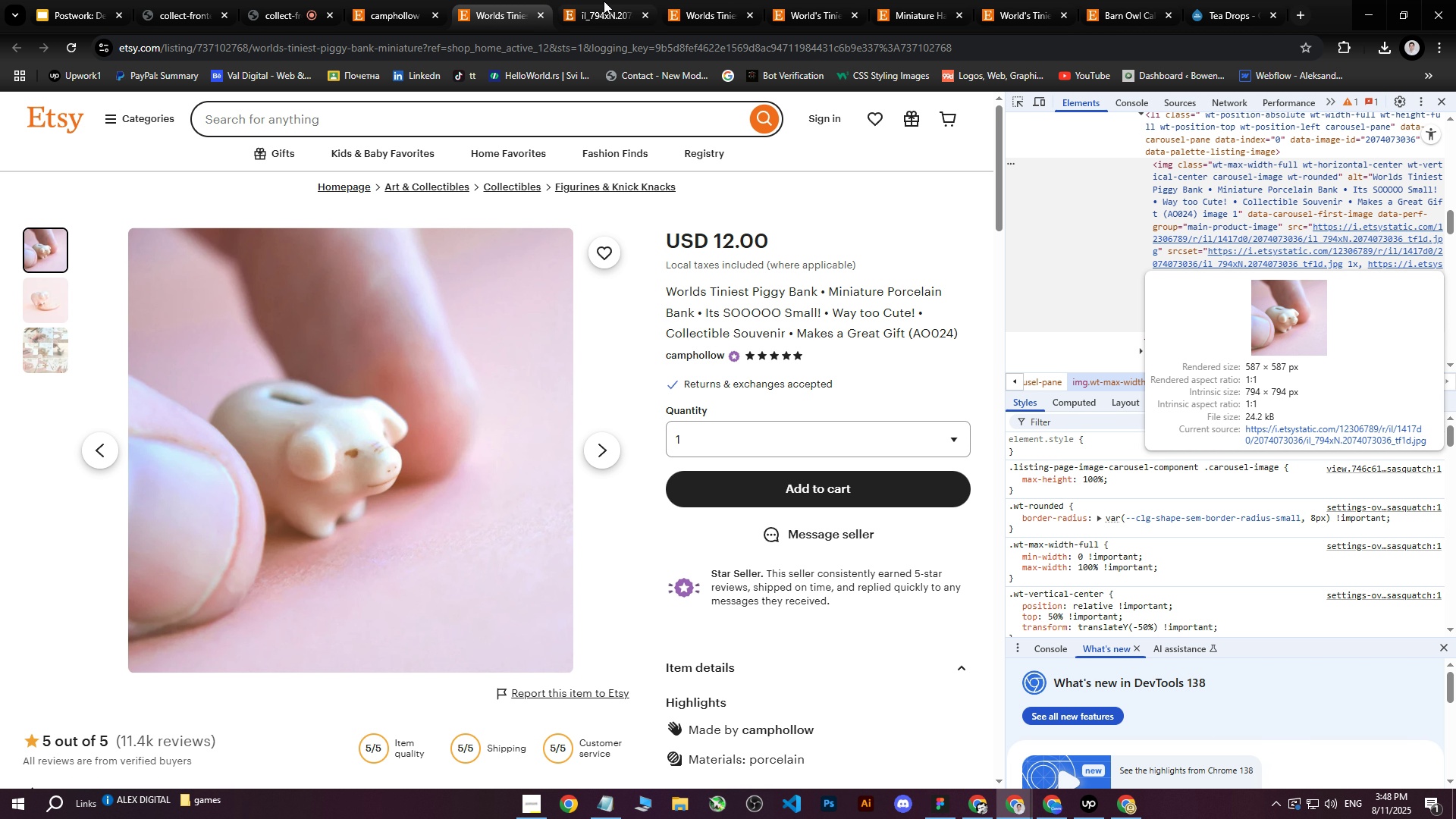 
wait(11.72)
 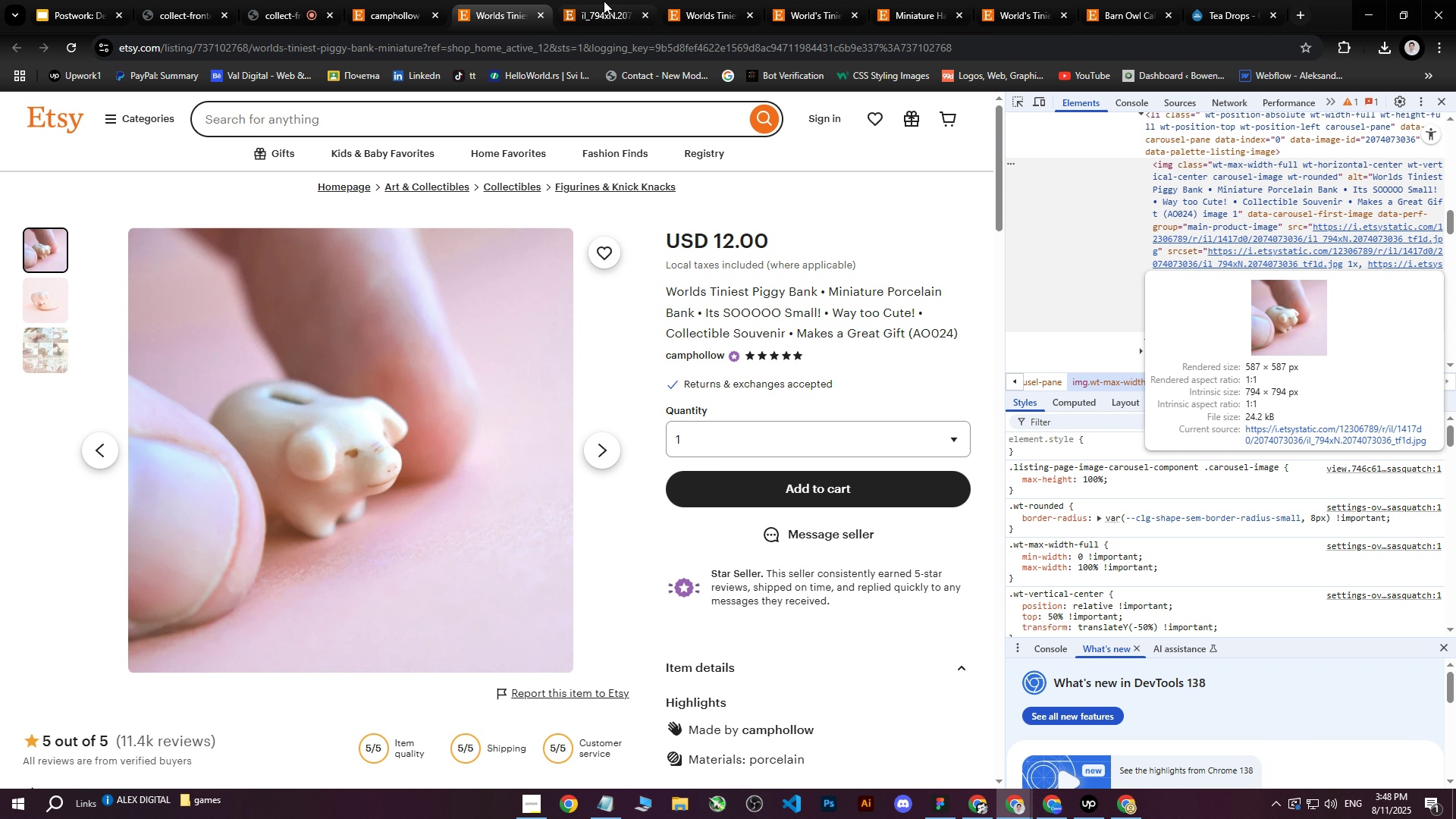 
double_click([927, 754])
 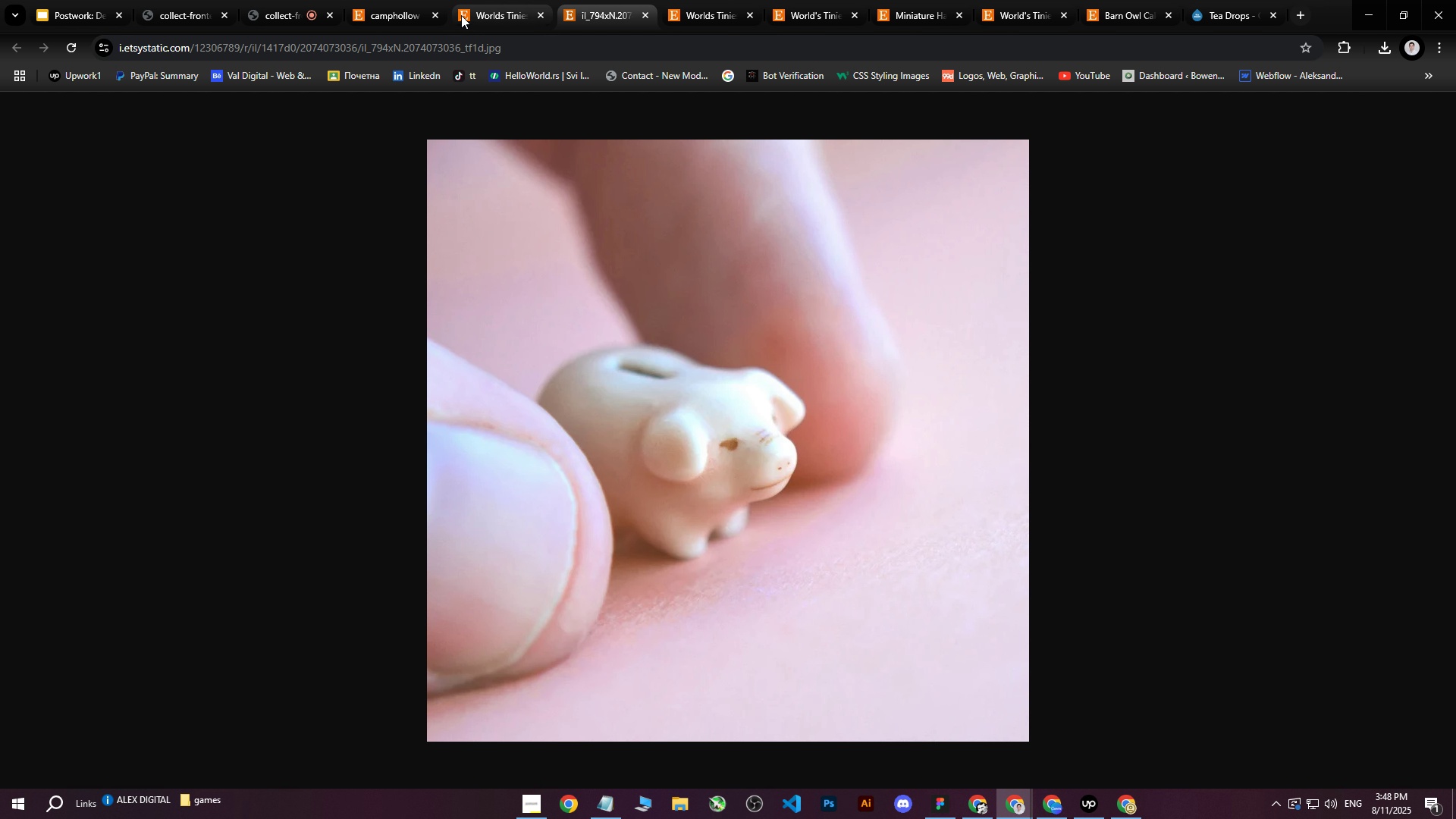 
left_click([535, 0])
 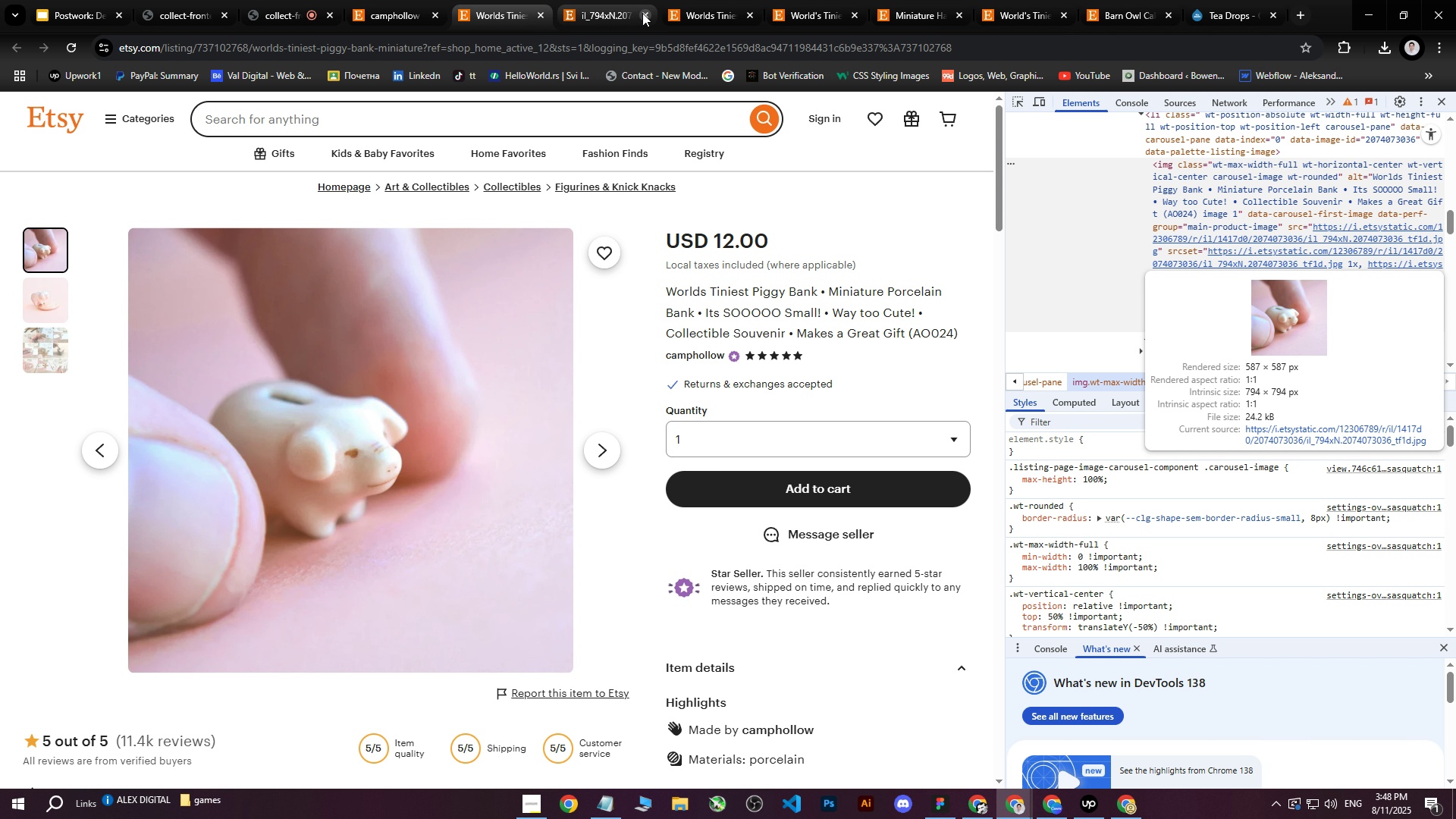 
double_click([642, 14])
 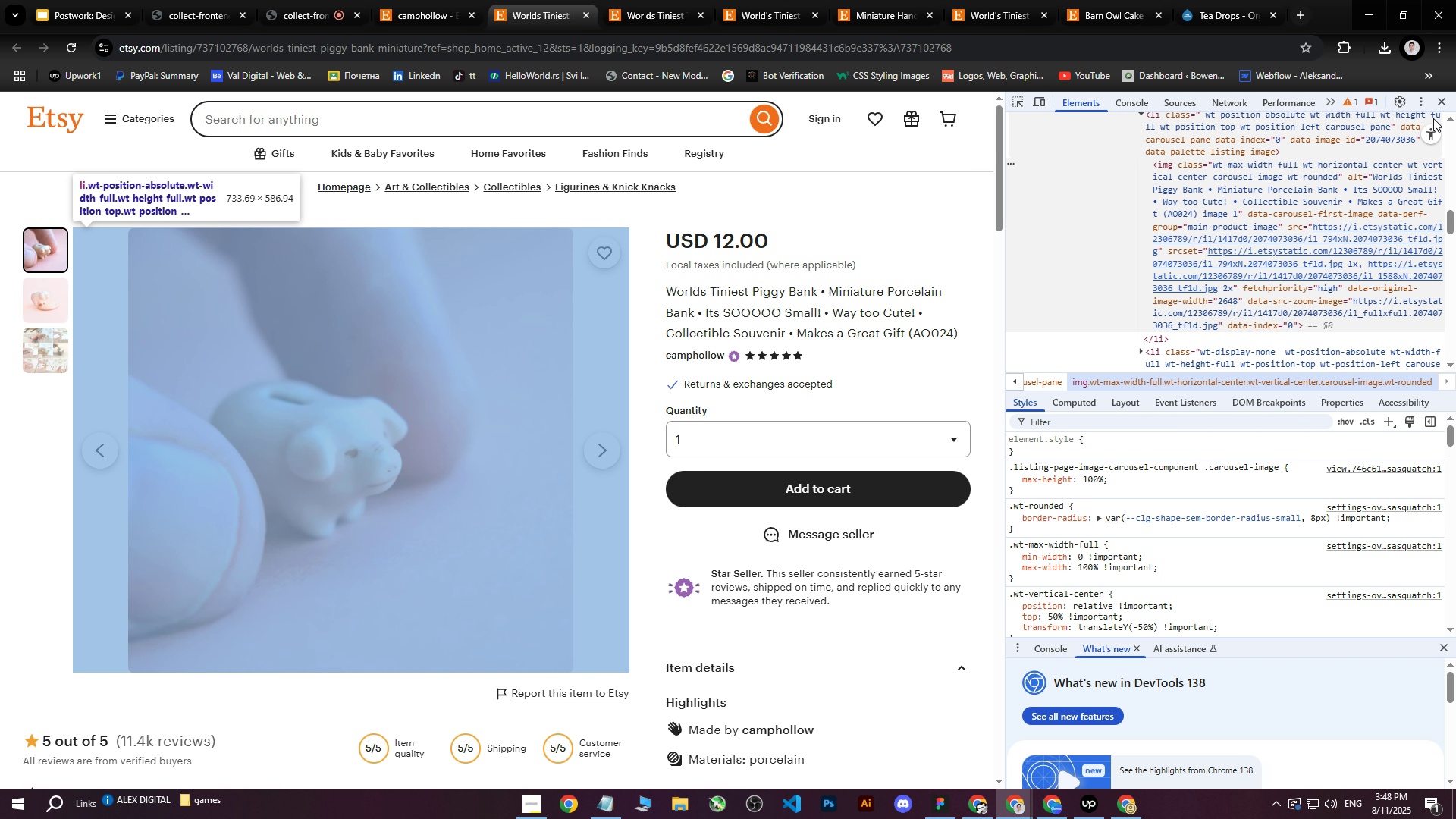 
left_click([1443, 104])
 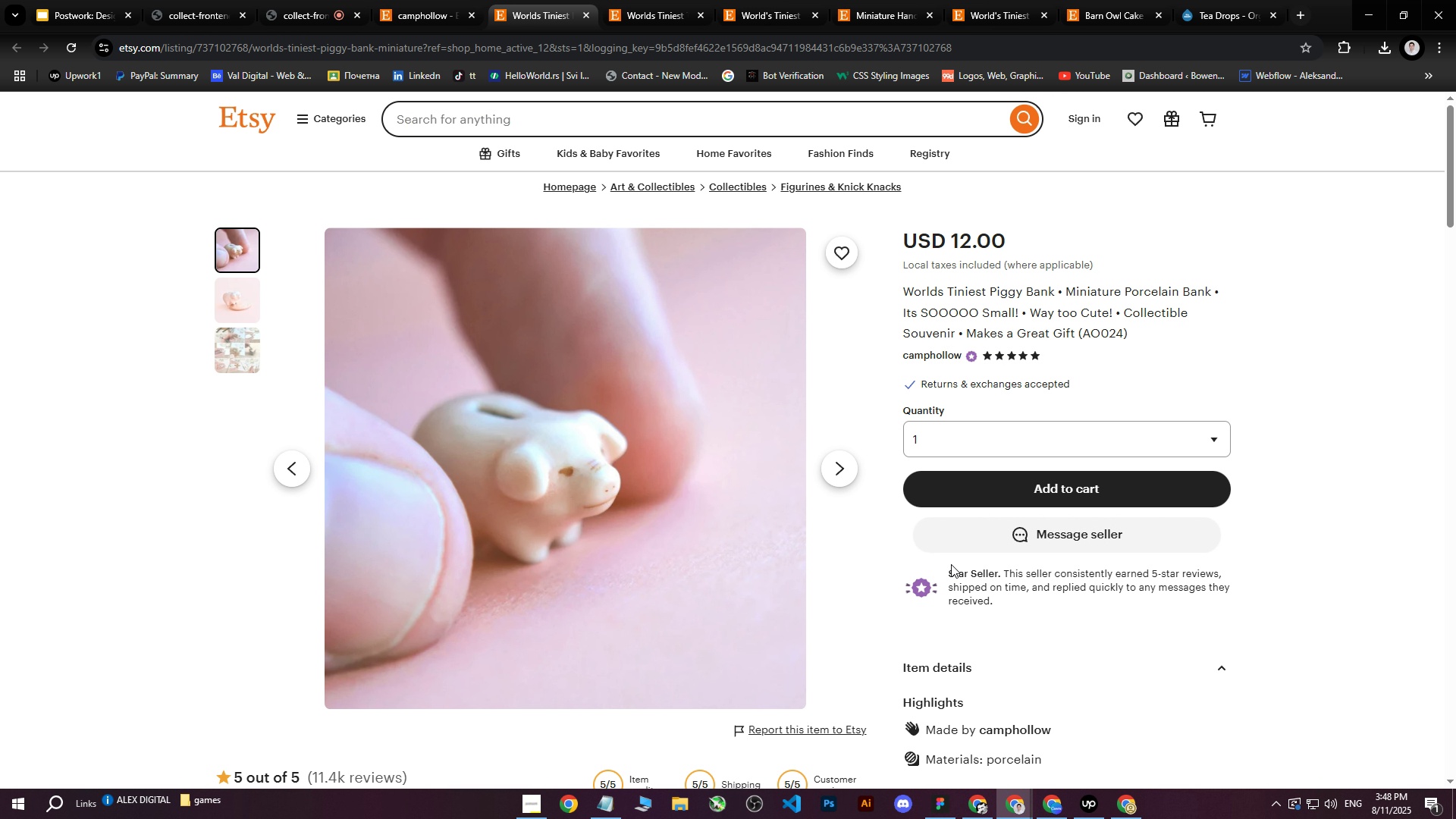 
scroll: coordinate [1067, 614], scroll_direction: down, amount: 6.0
 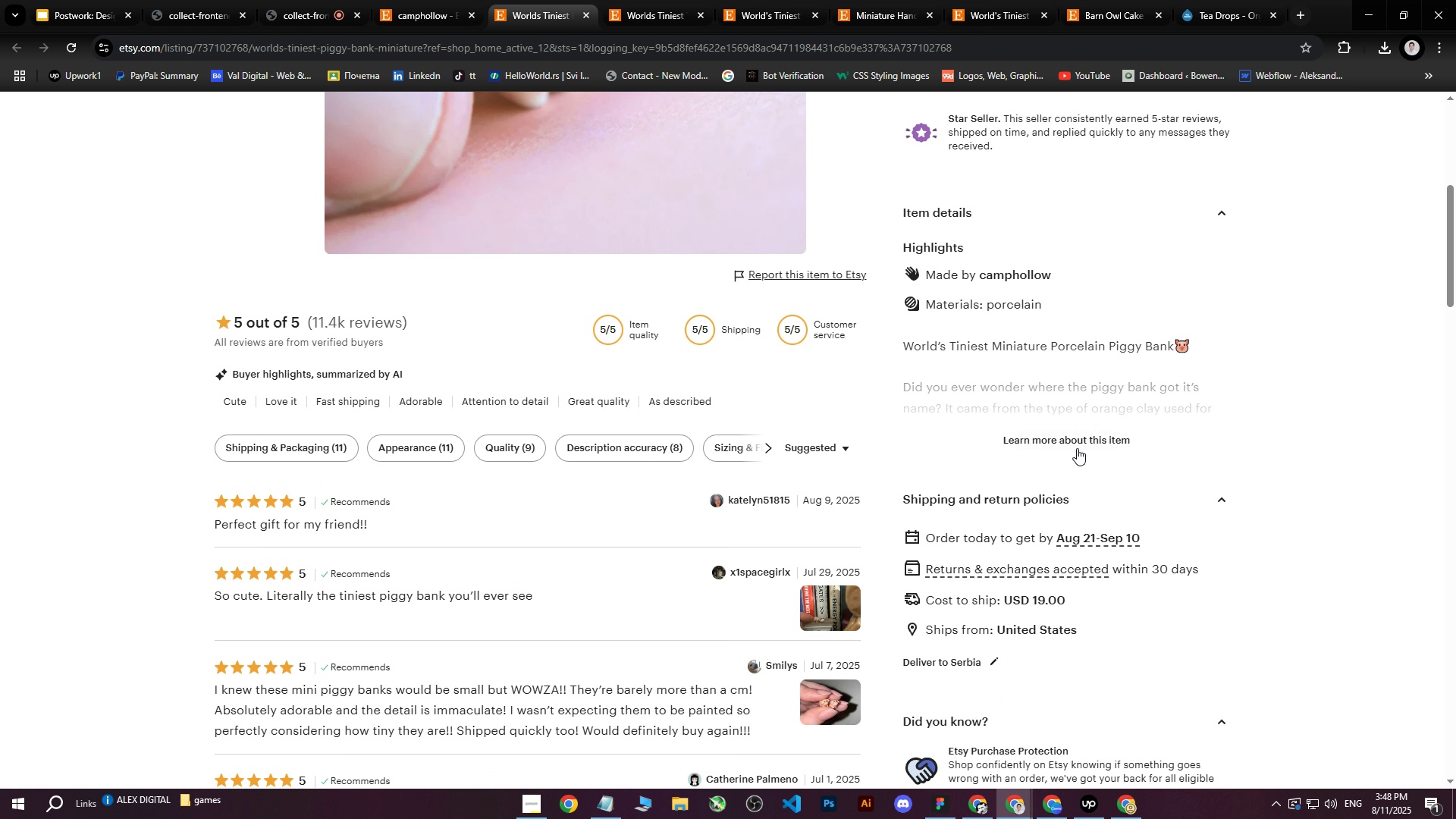 
left_click([1075, 436])
 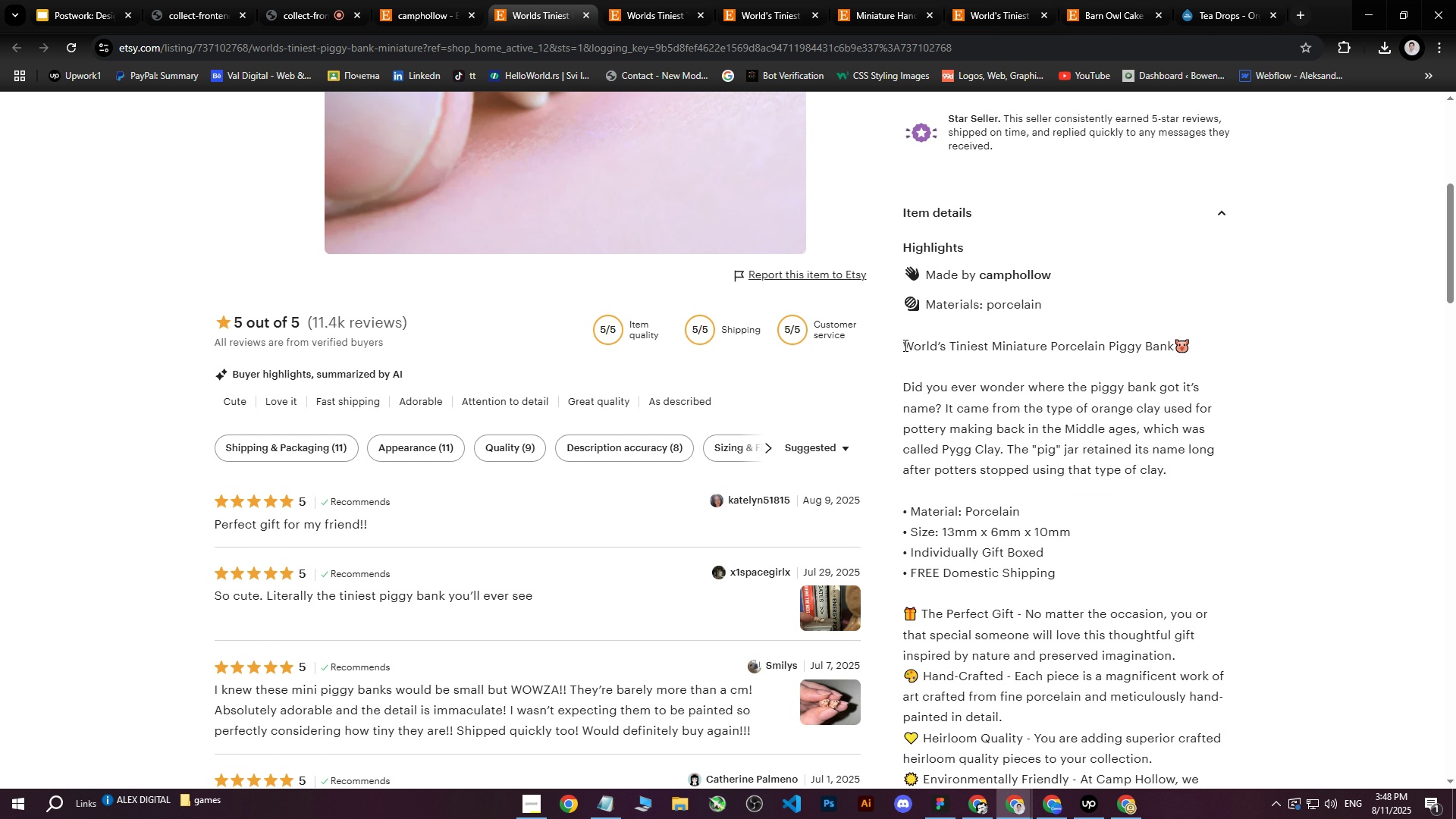 
left_click_drag(start_coordinate=[906, 342], to_coordinate=[1105, 666])
 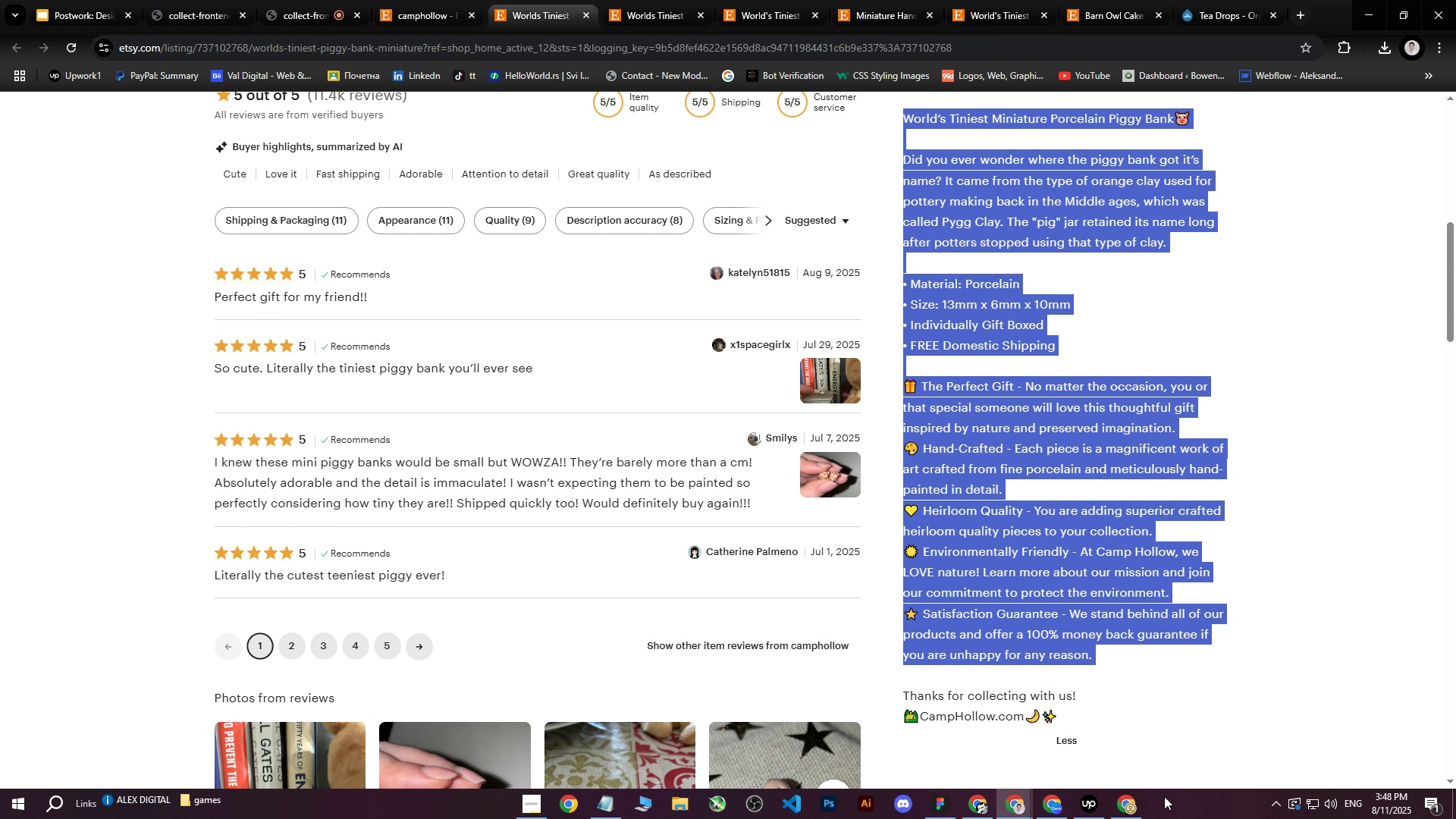 
scroll: coordinate [1144, 501], scroll_direction: down, amount: 3.0
 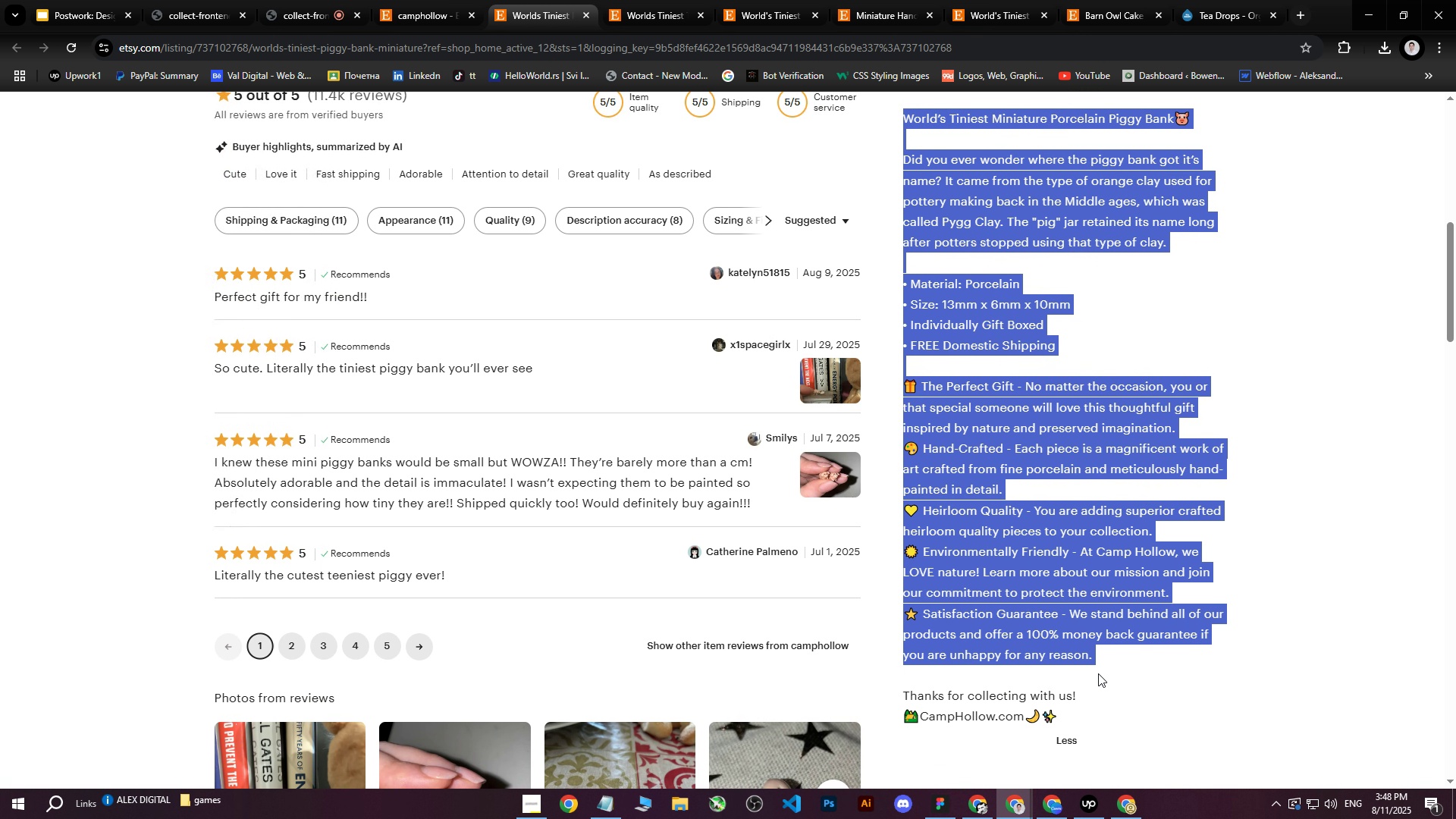 
key(Control+C)
 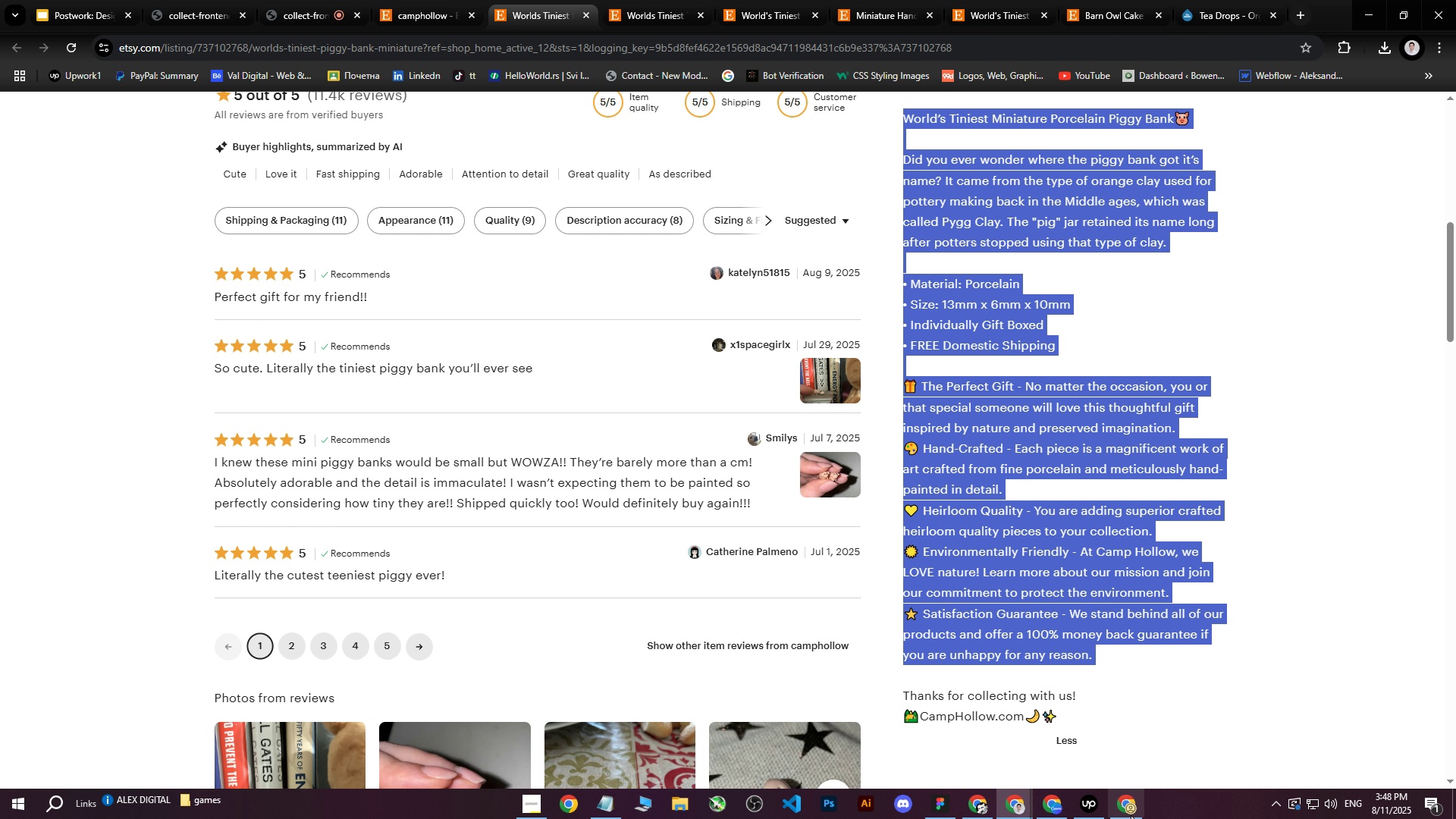 
left_click([1122, 814])
 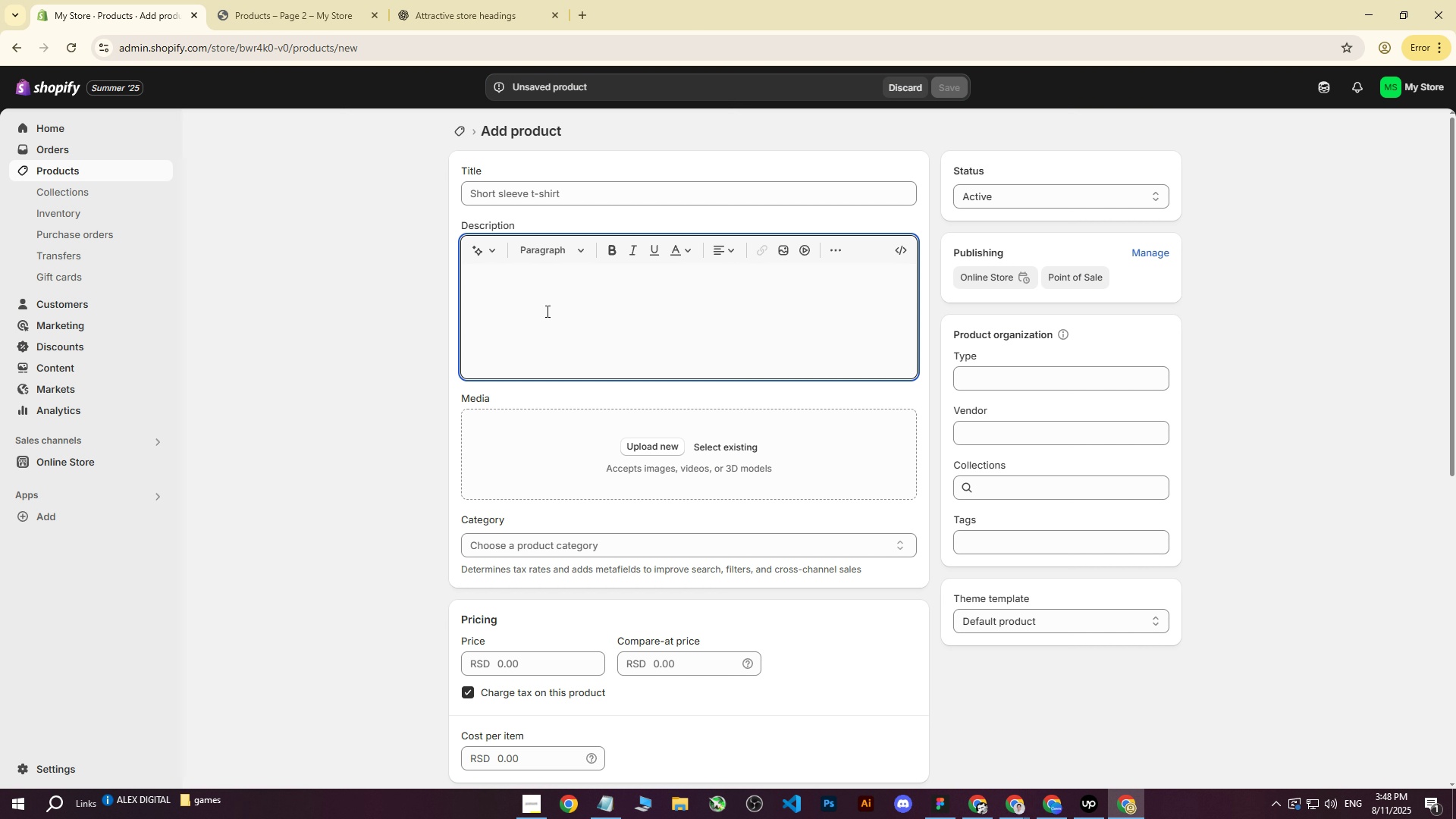 
key(Control+V)
 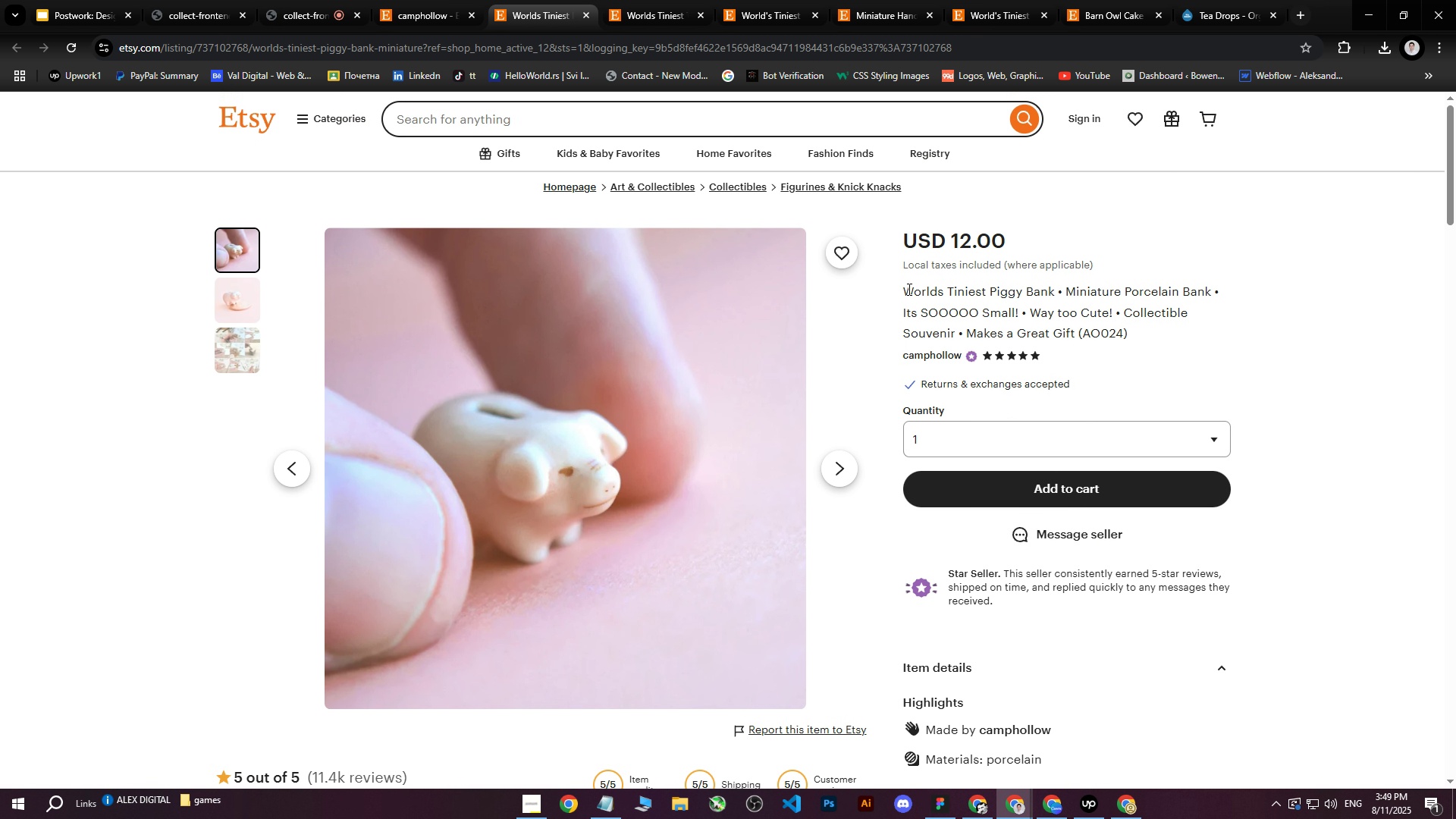 
wait(14.13)
 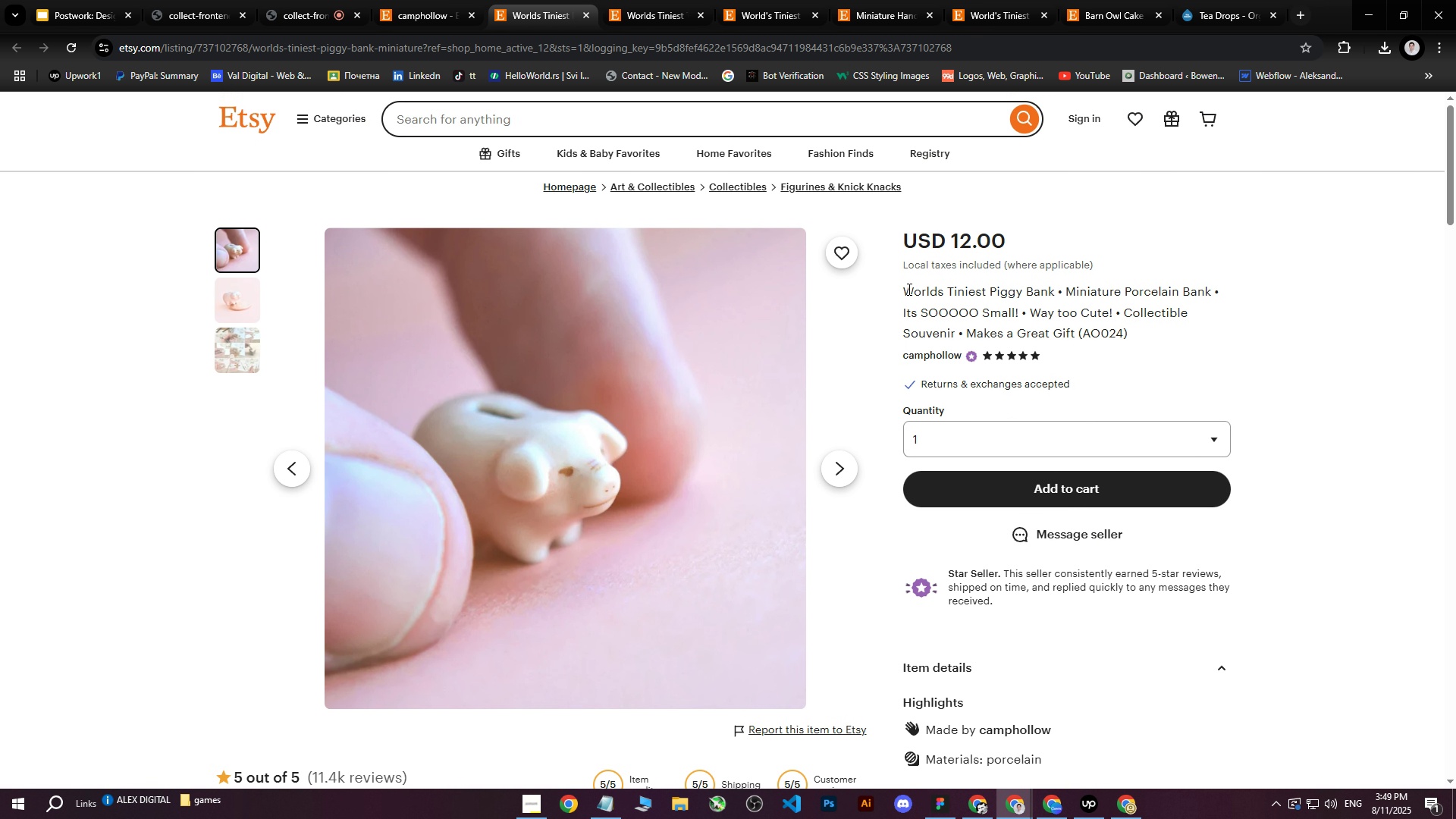 
scroll: coordinate [588, 319], scroll_direction: up, amount: 3.0
 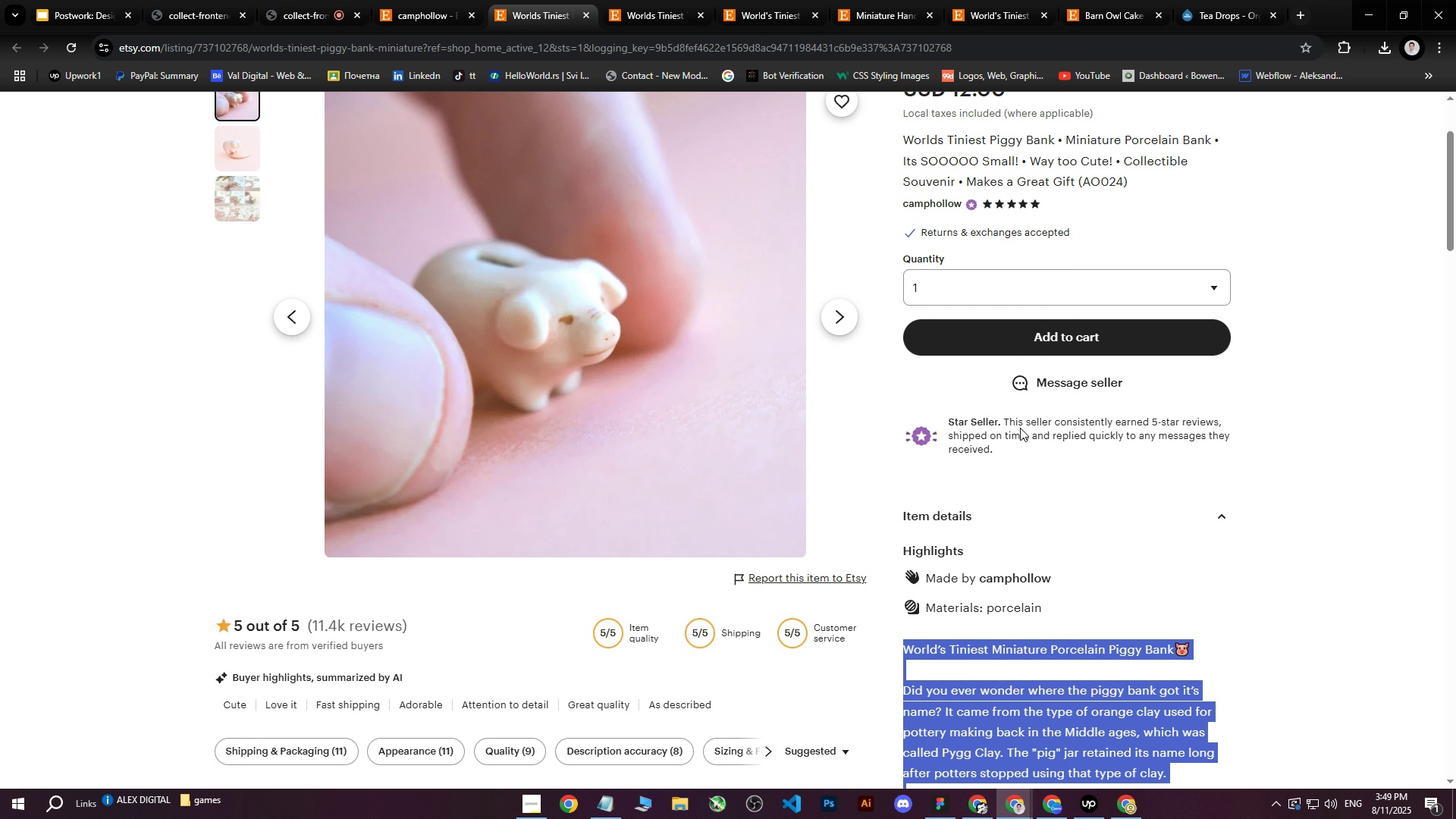 
left_click([533, 193])
 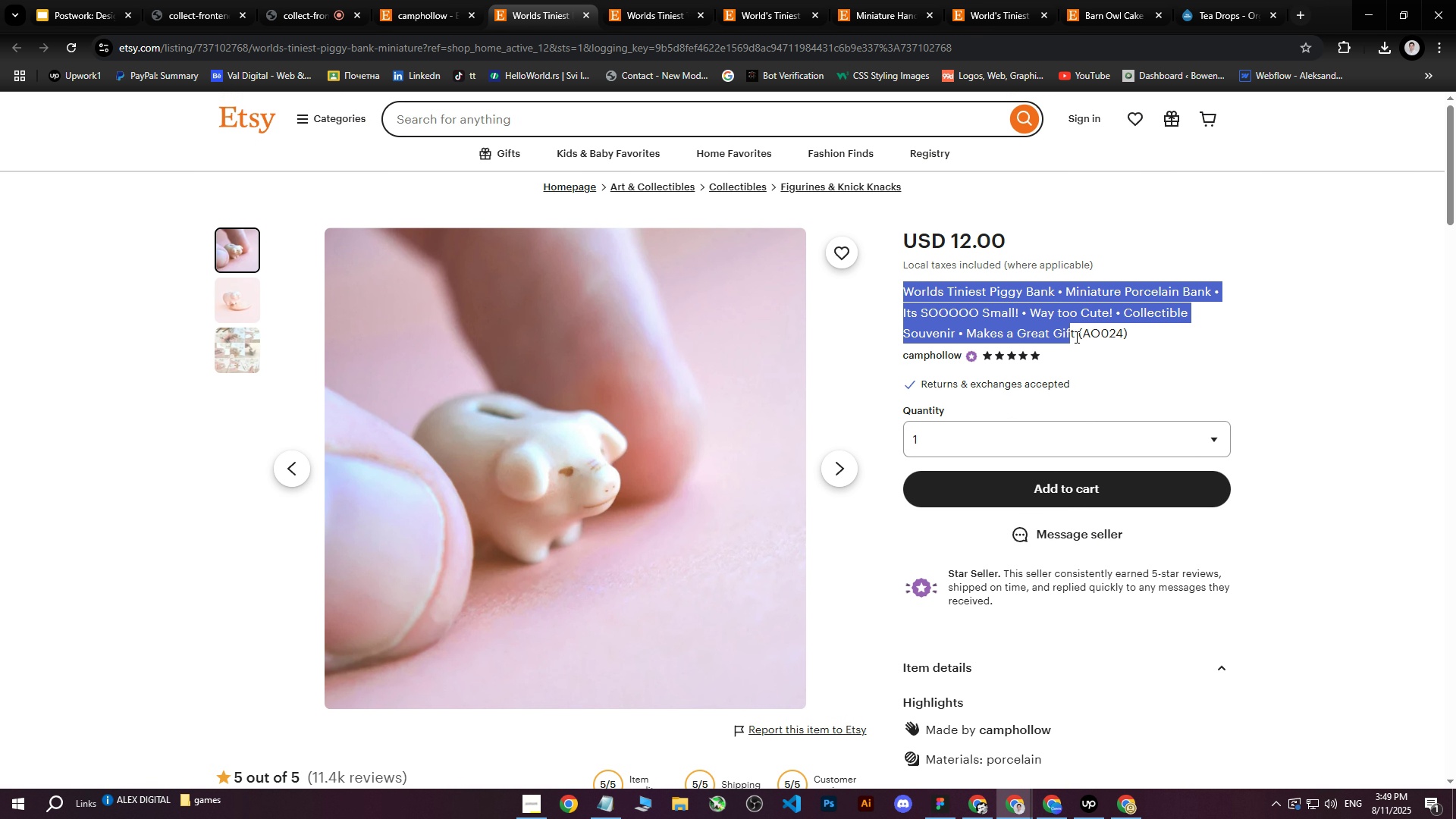 
double_click([933, 739])
 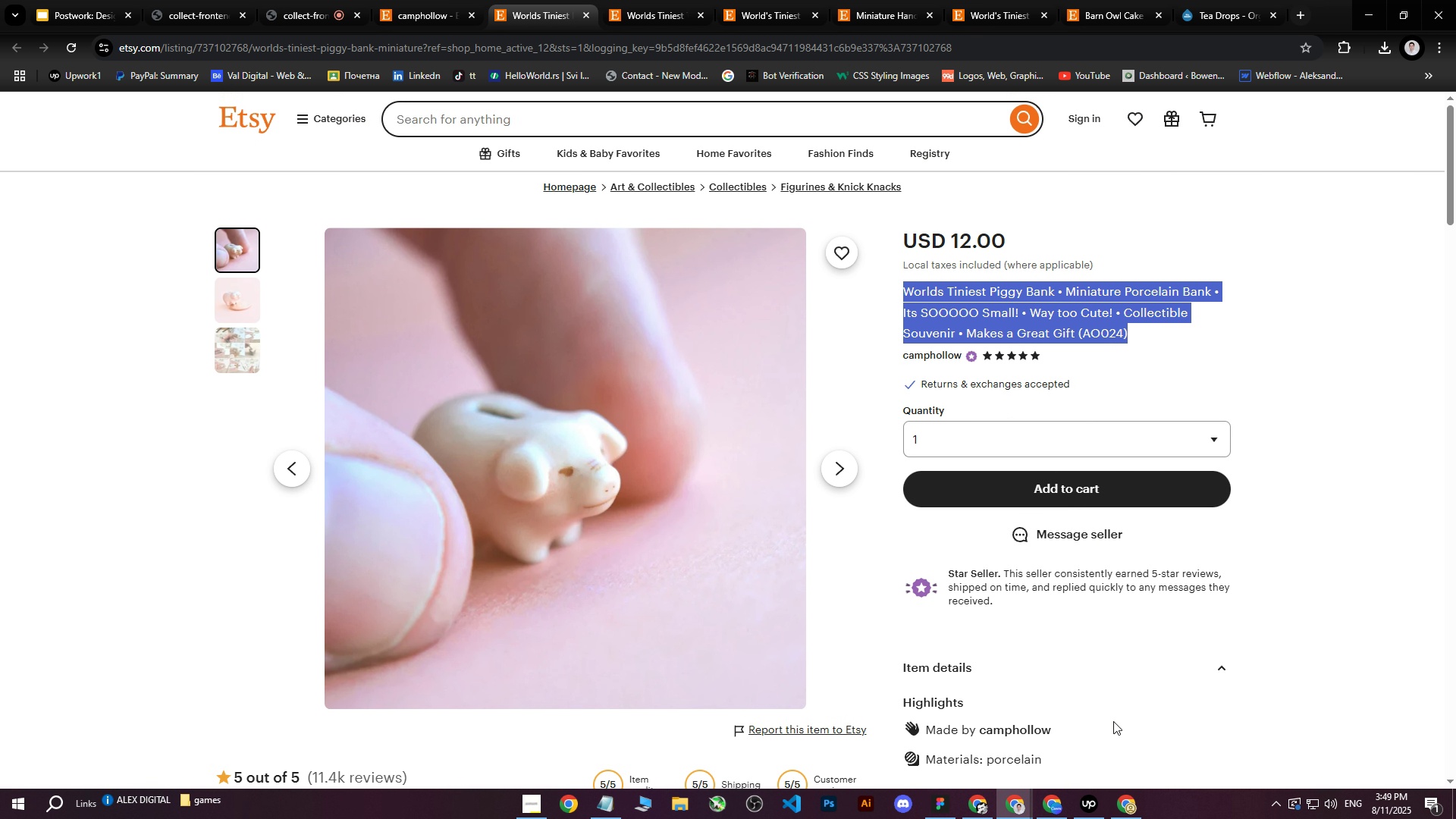 
scroll: coordinate [999, 431], scroll_direction: up, amount: 12.0
 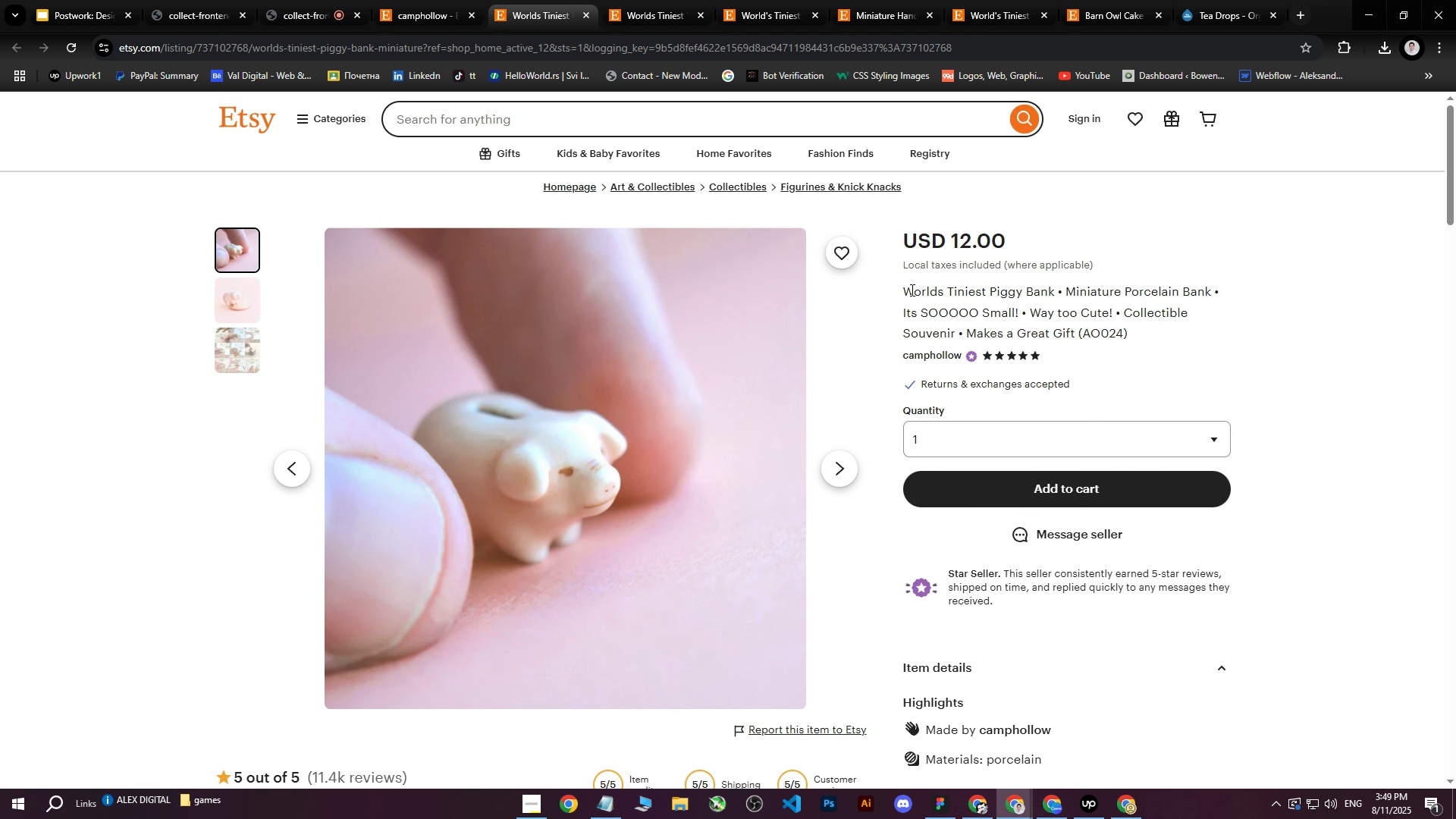 
left_click_drag(start_coordinate=[903, 289], to_coordinate=[1139, 339])
 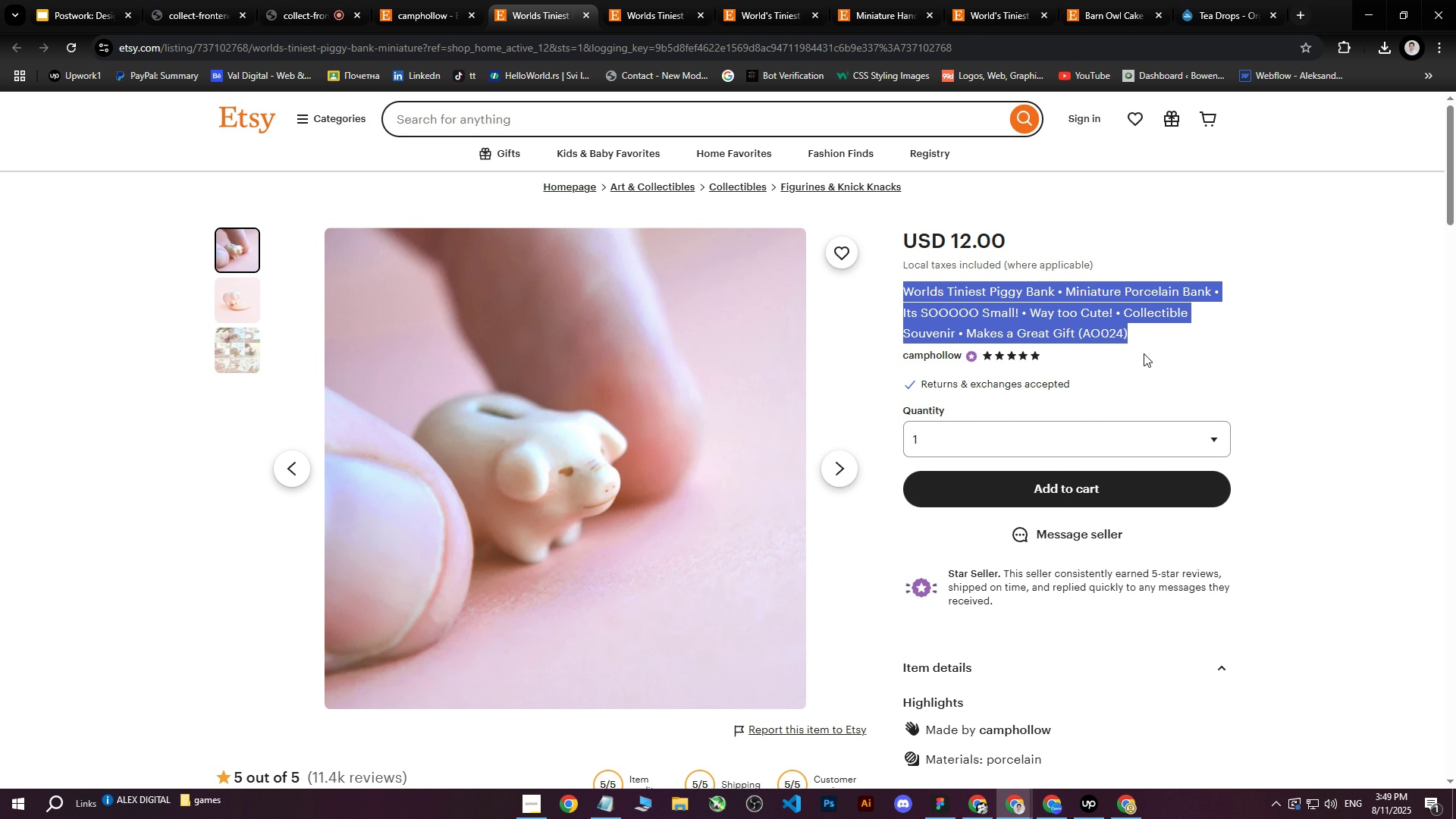 
key(Control+C)
 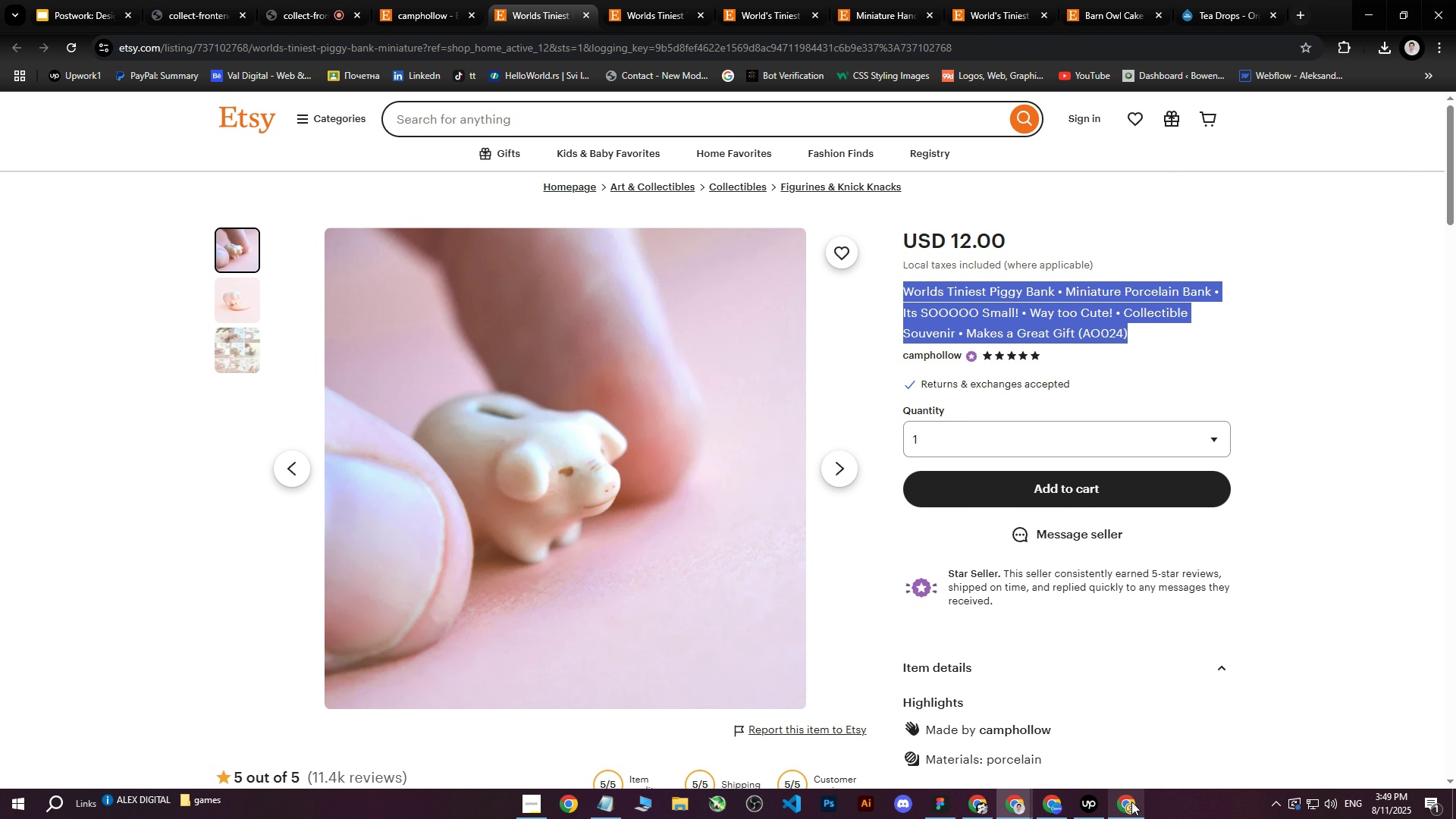 
left_click([1131, 802])
 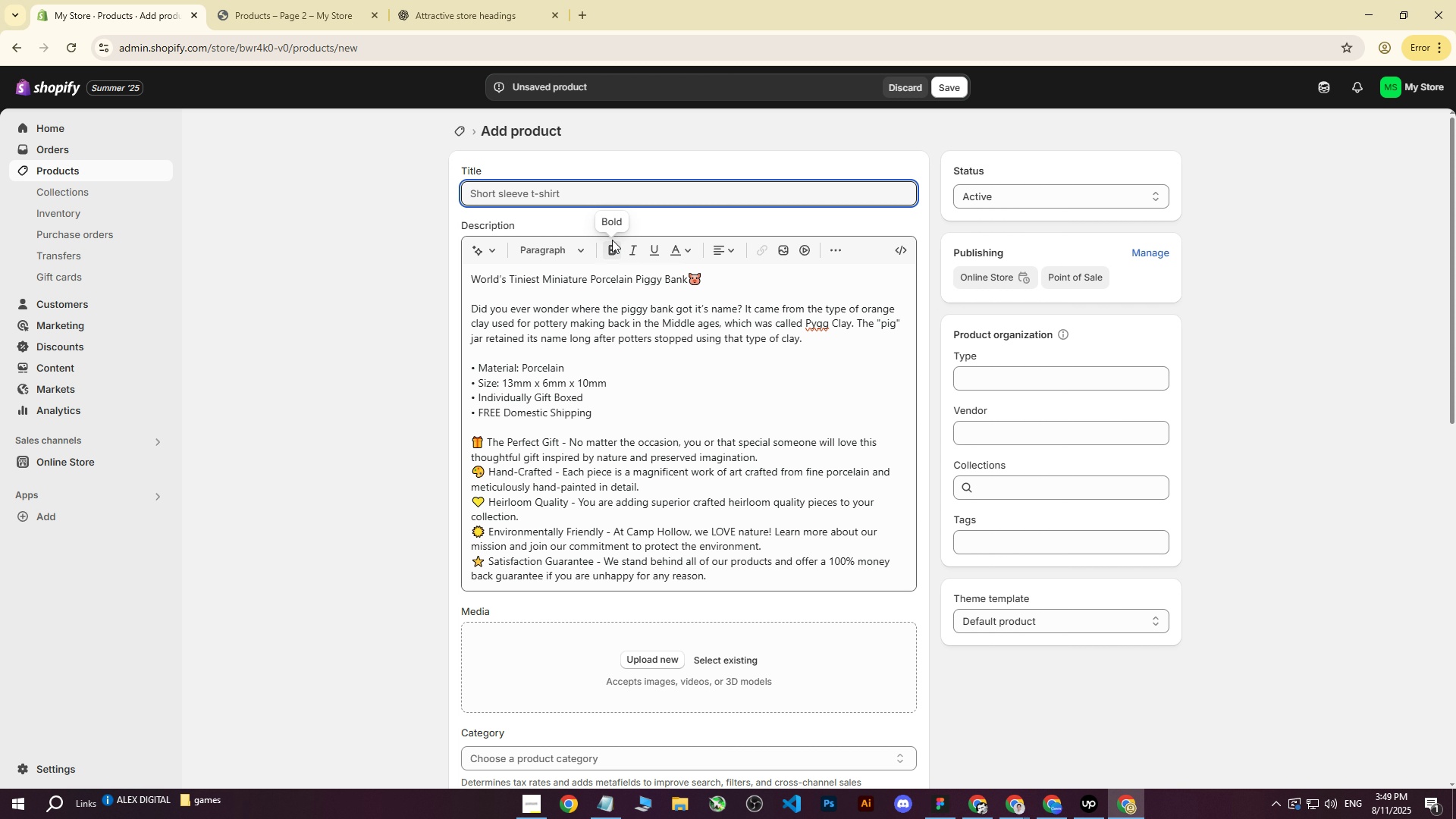 
left_click([591, 193])
 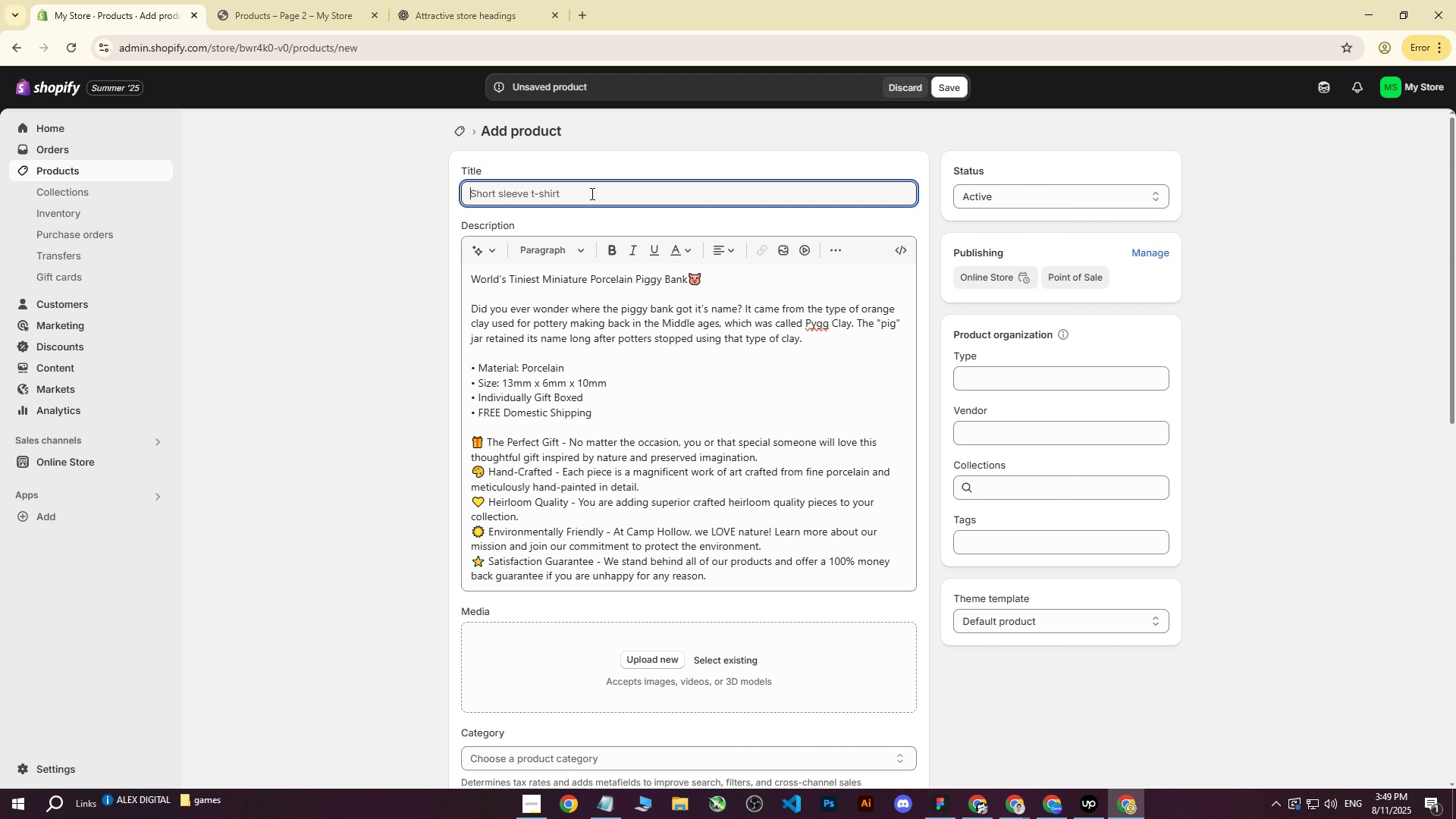 
key(Control+ControlLeft)
 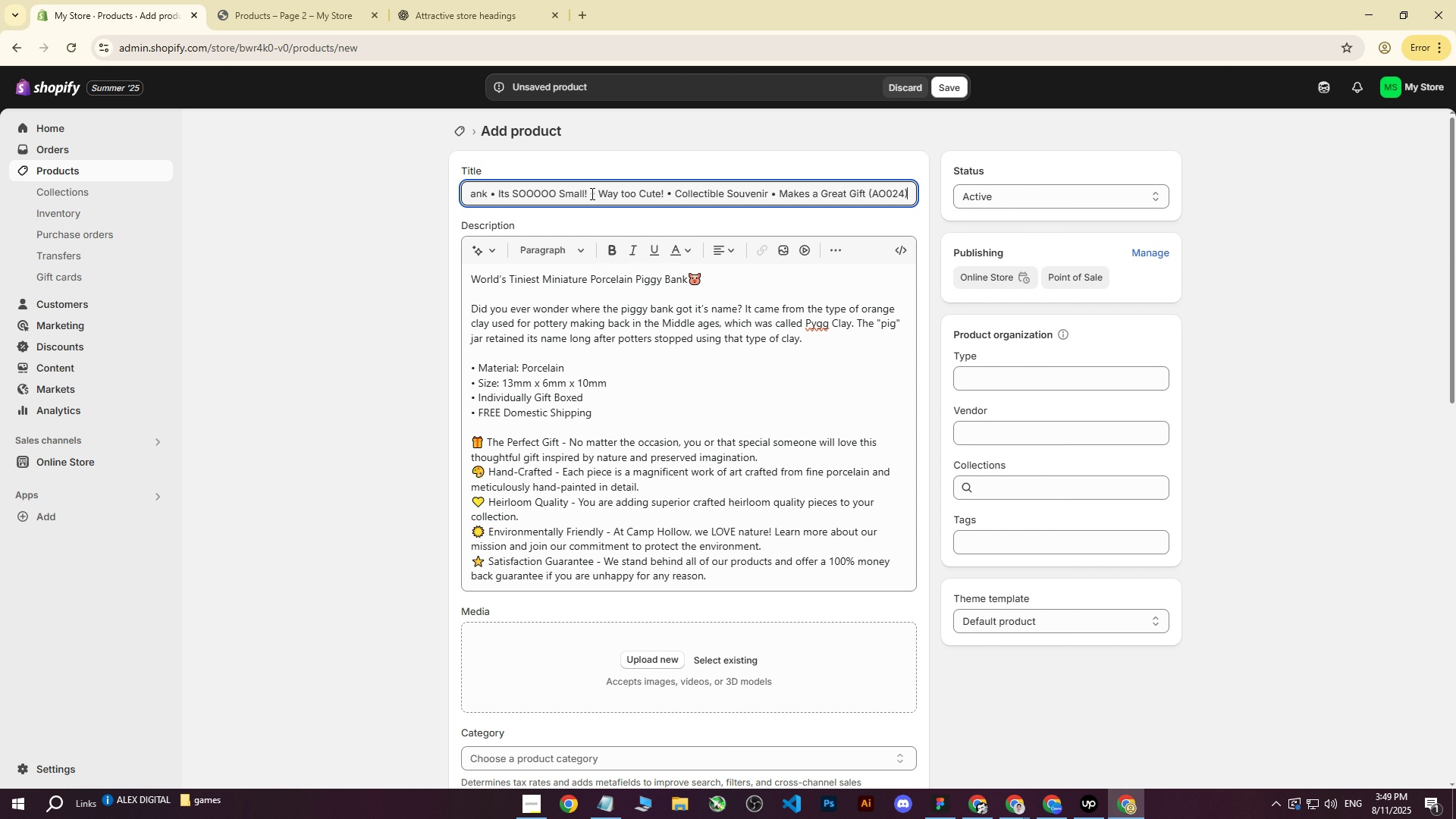 
key(Control+V)
 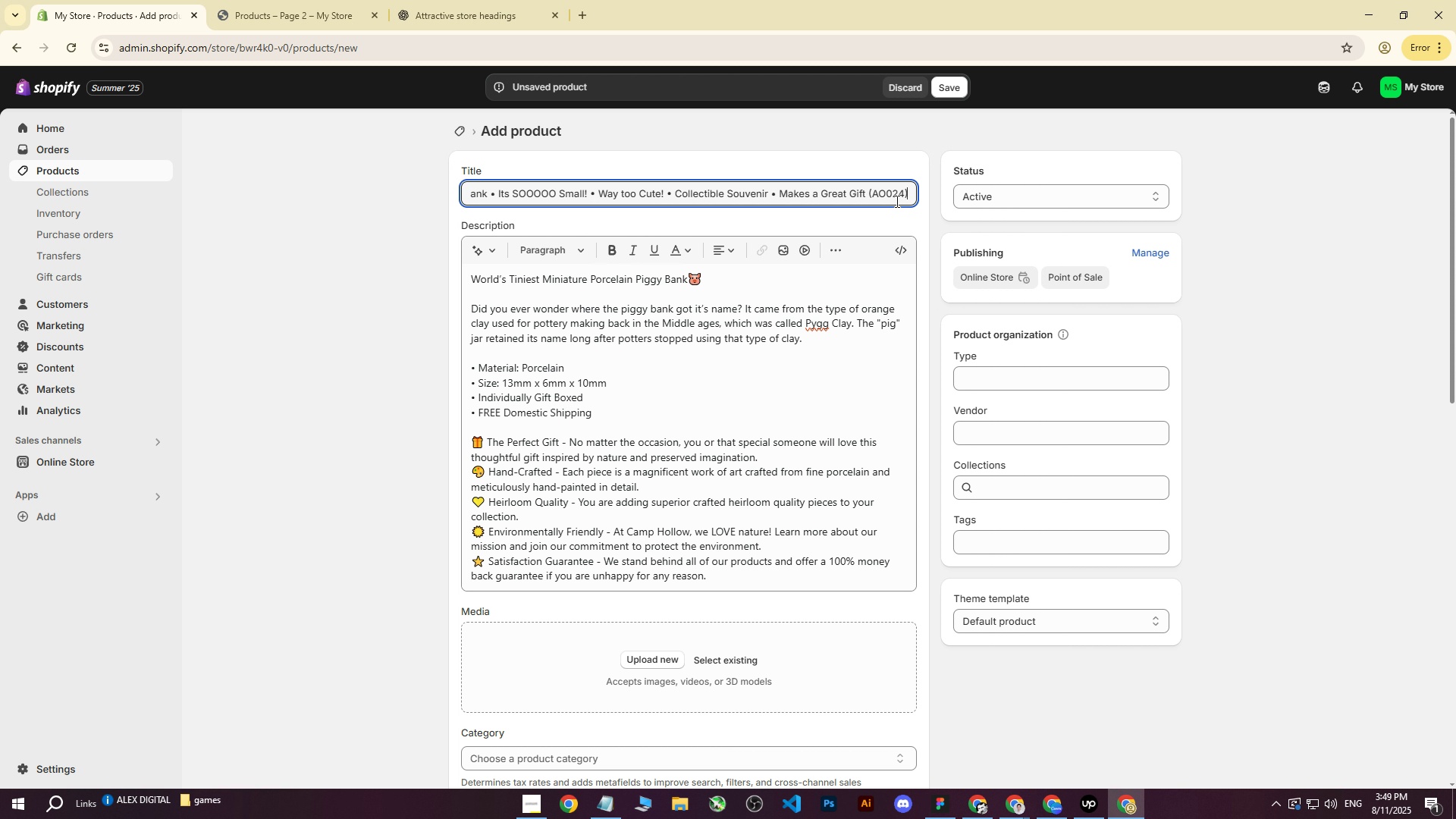 
left_click_drag(start_coordinate=[920, 195], to_coordinate=[892, 196])
 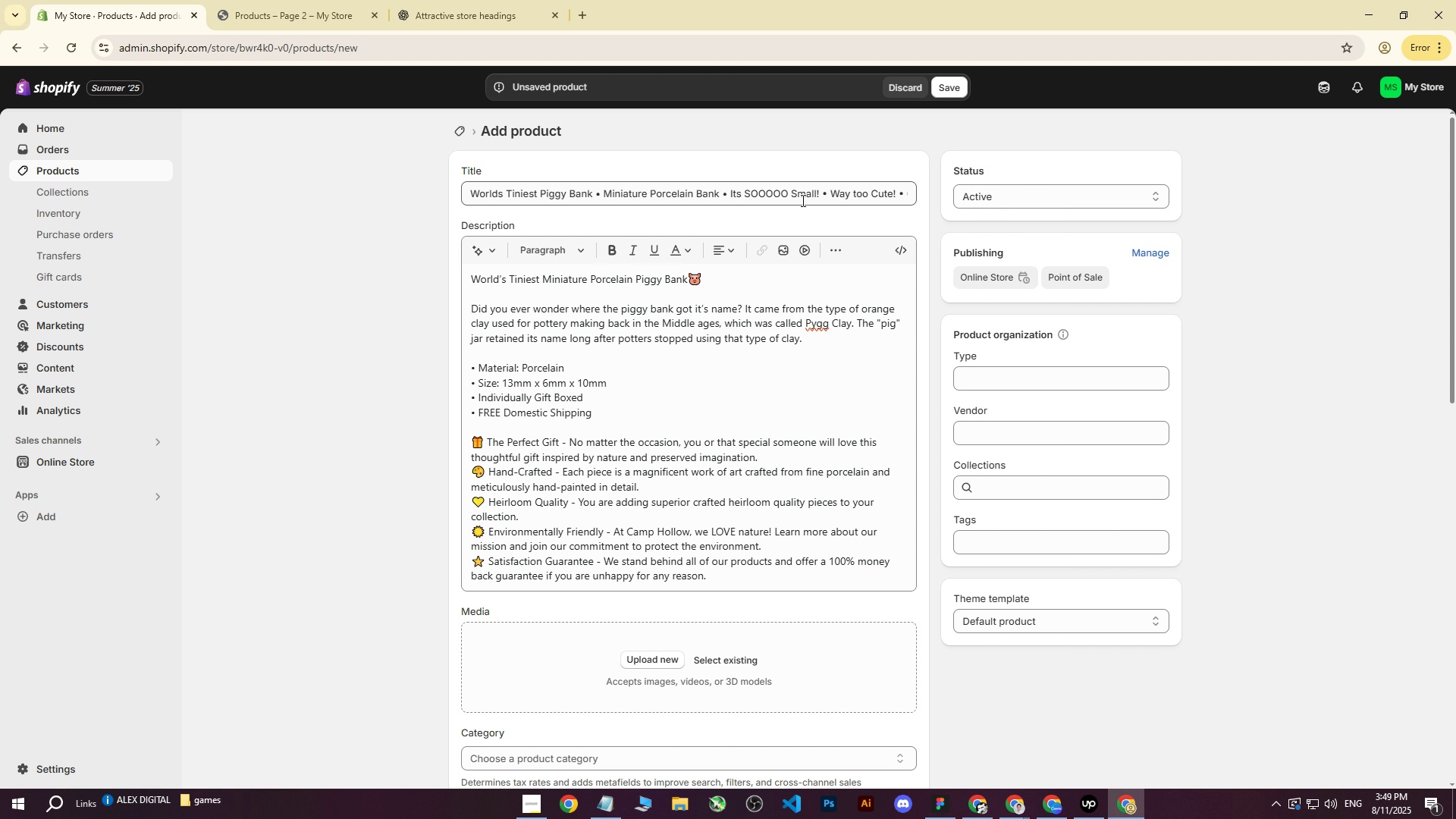 
scroll: coordinate [557, 202], scroll_direction: up, amount: 2.0
 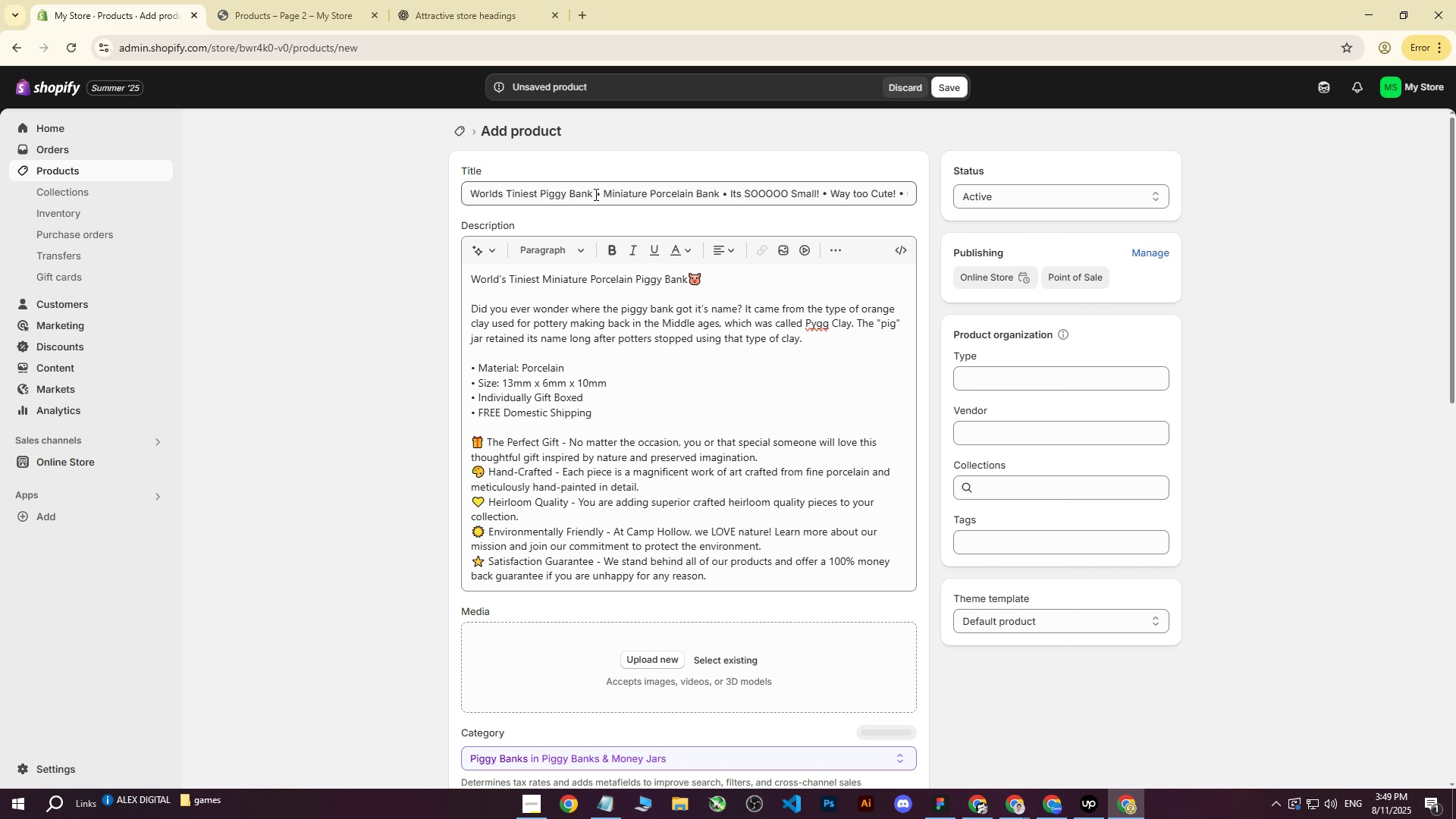 
left_click_drag(start_coordinate=[592, 194], to_coordinate=[950, 193])
 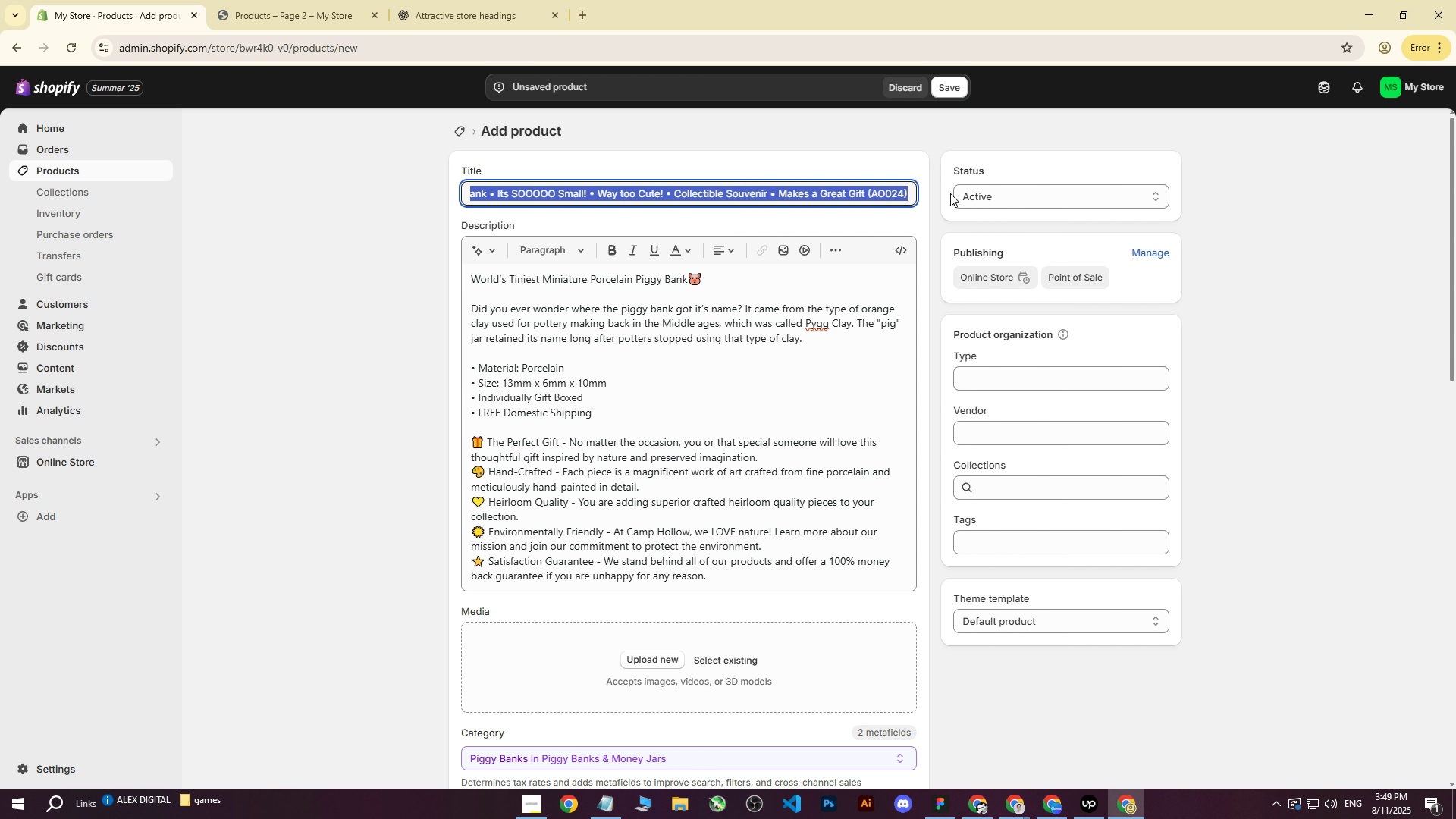 
key(Backspace)
 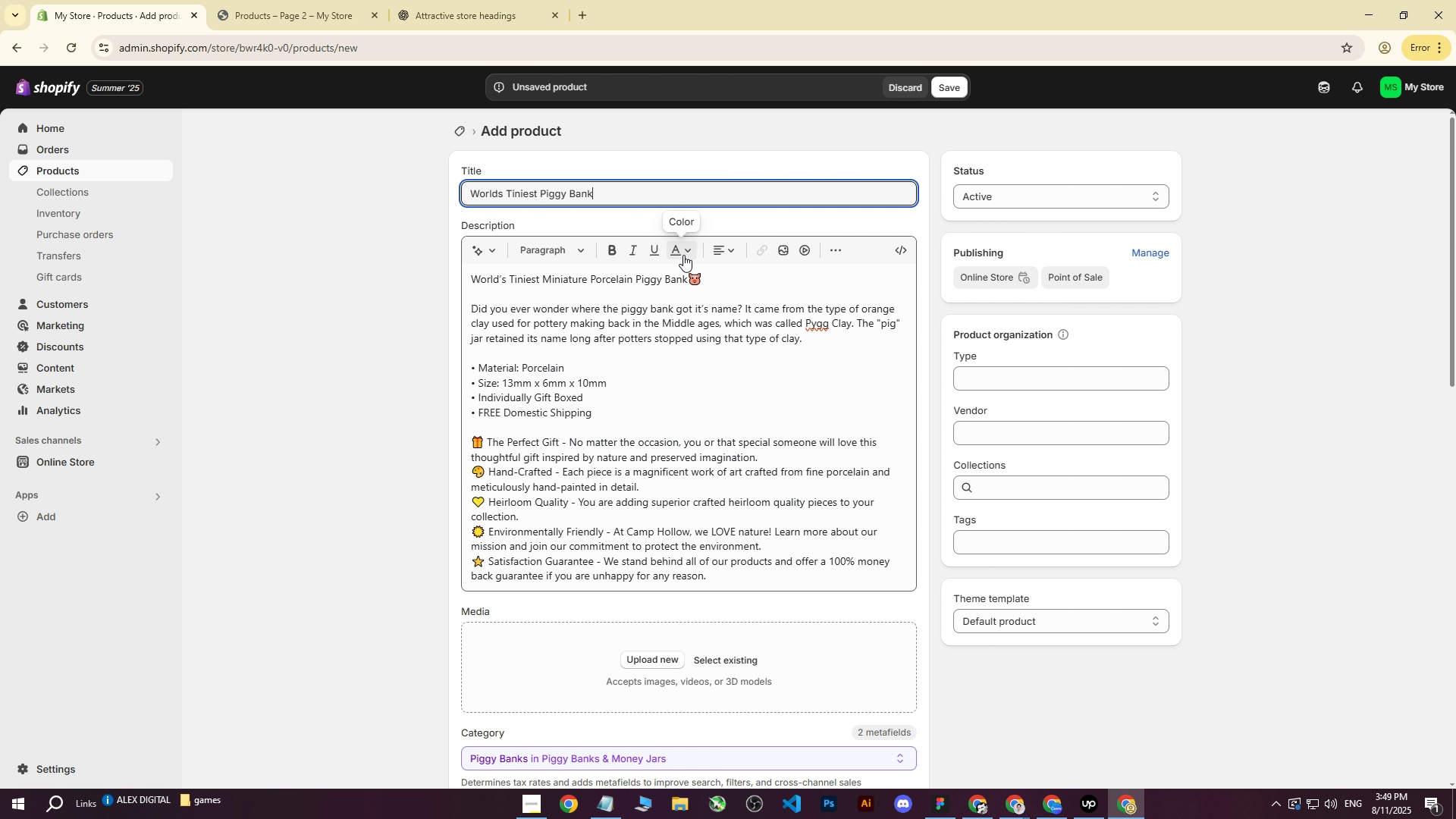 
key(Space)
 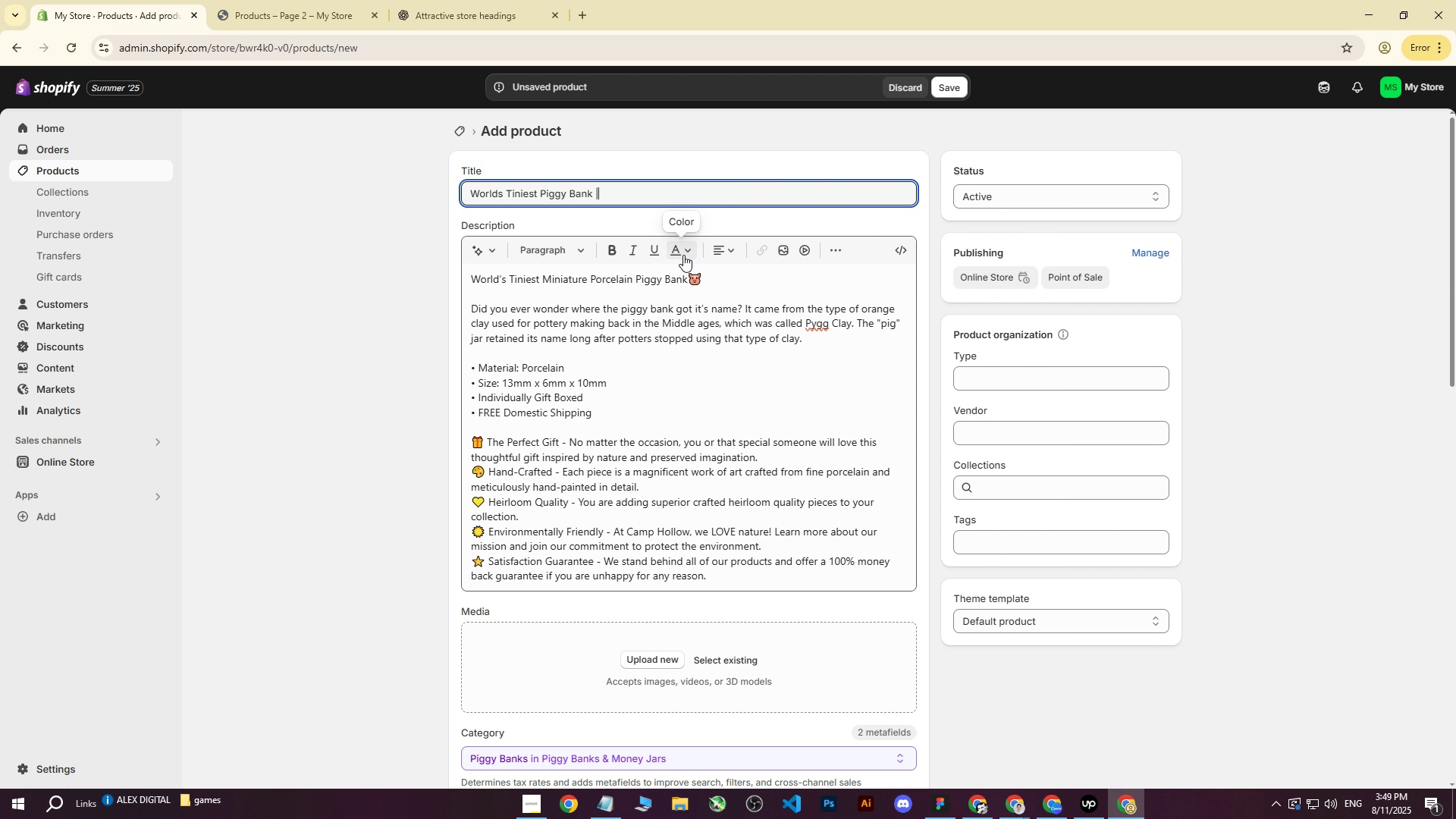 
key(Shift+Backslash)
 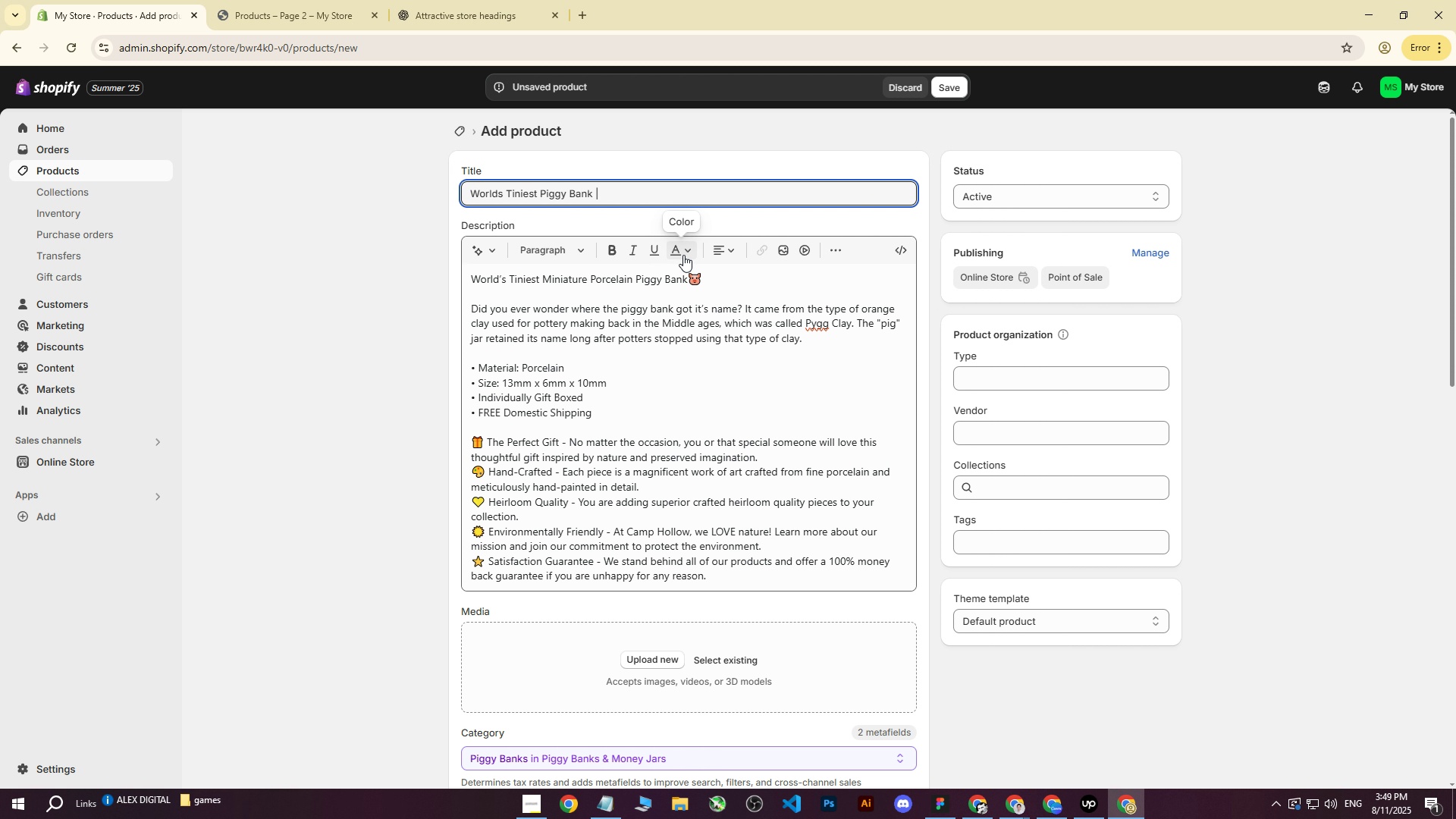 
key(Space)
 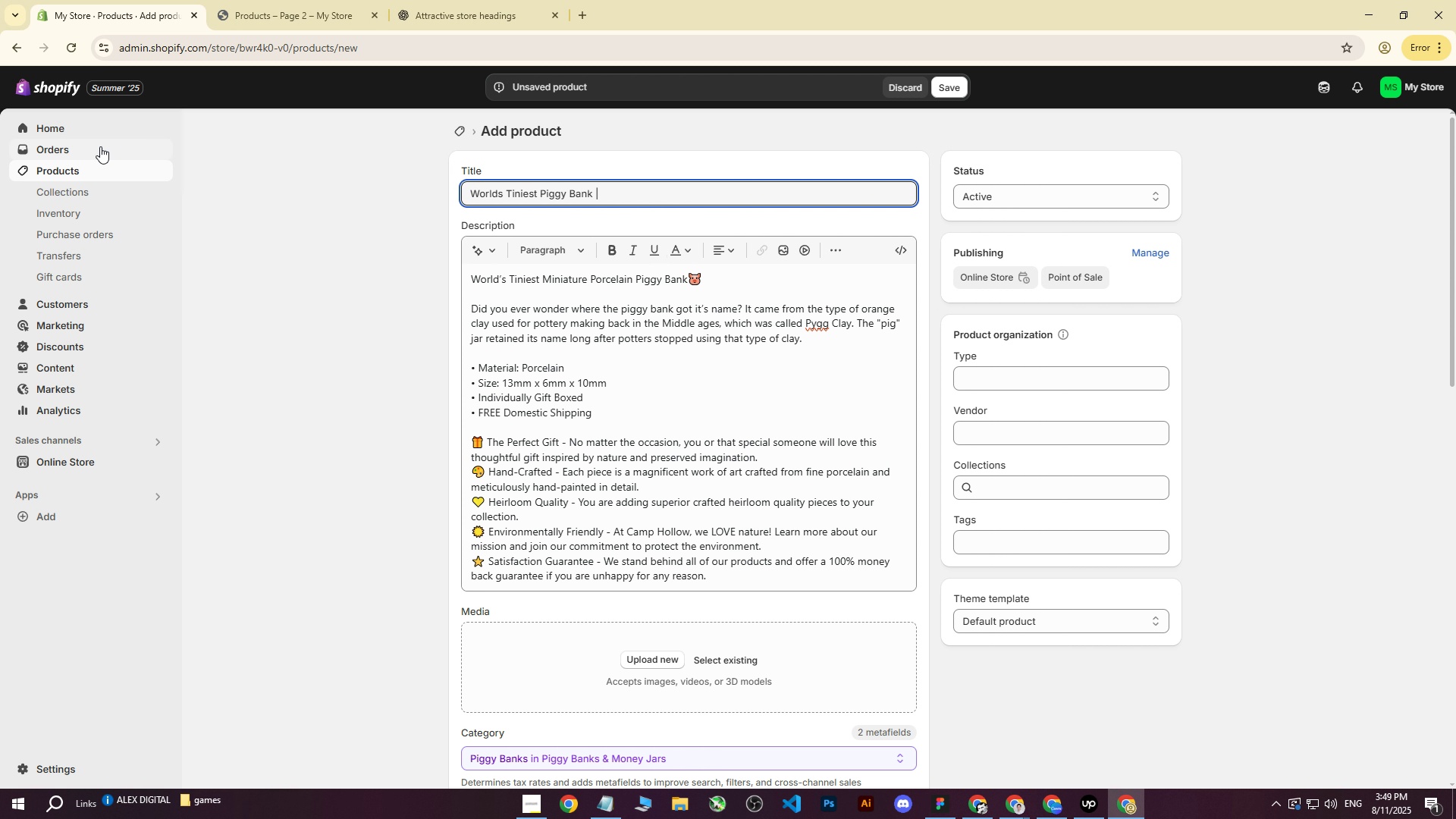 
middle_click([81, 174])
 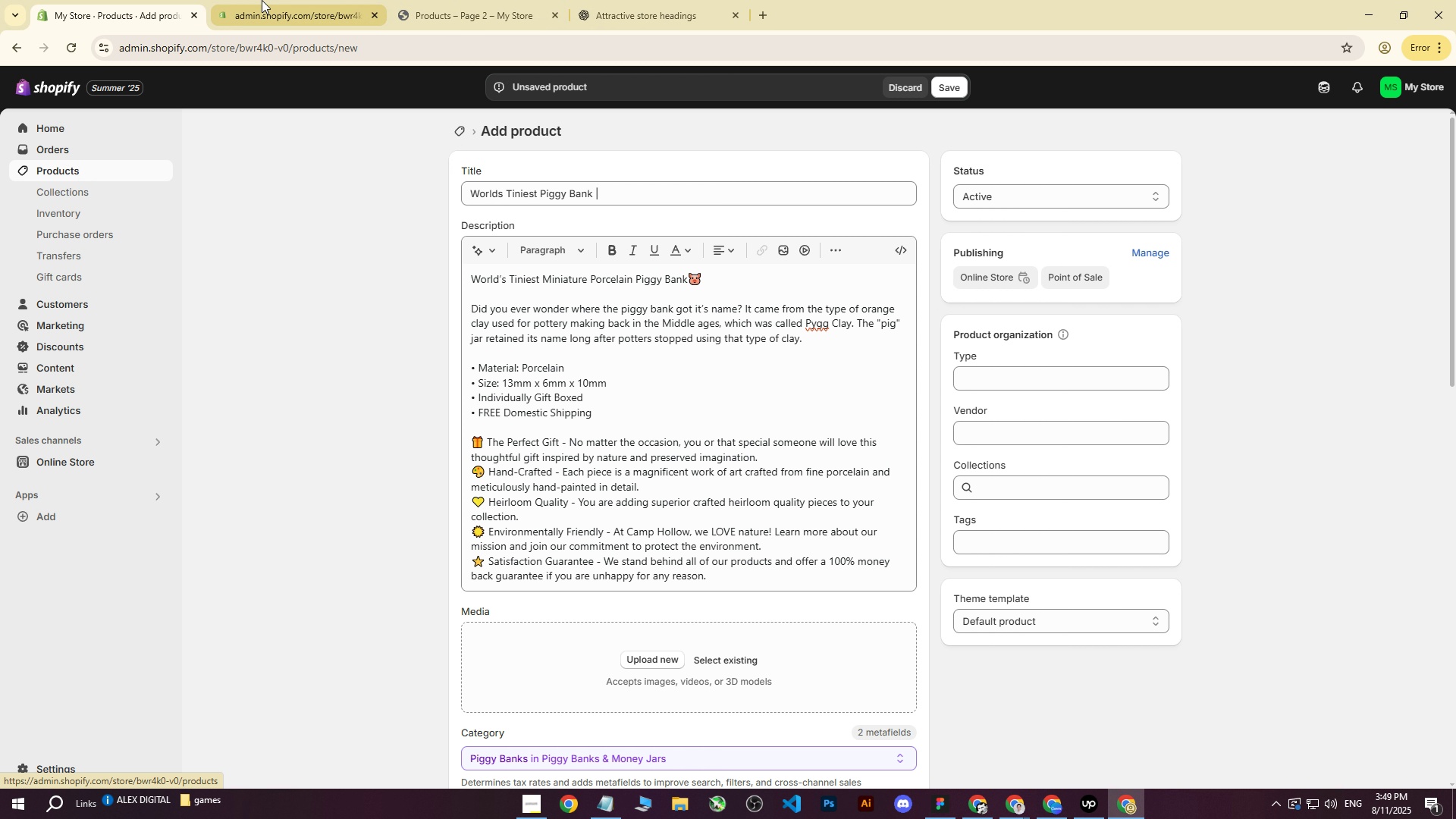 
left_click([262, 0])
 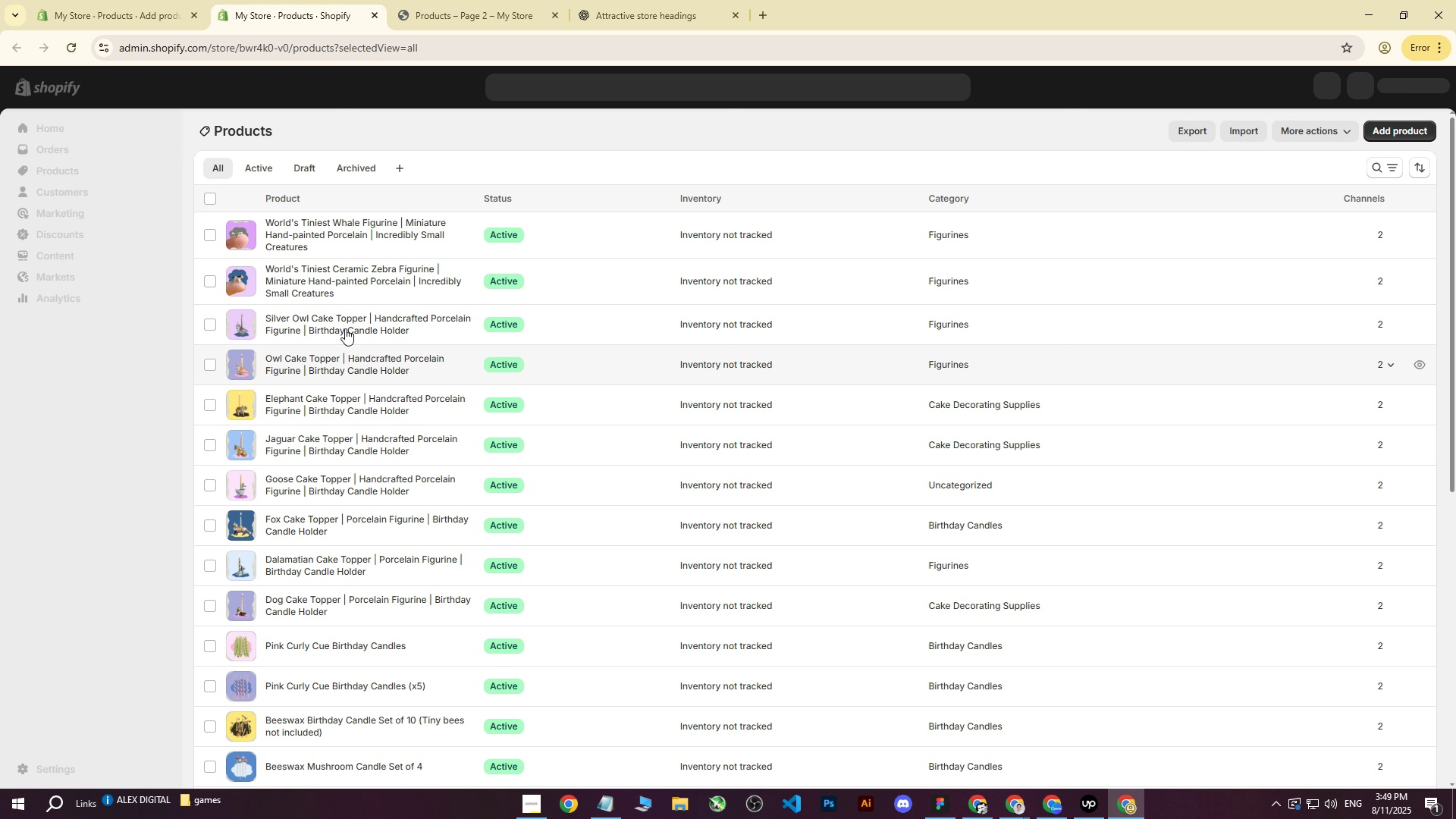 
left_click([334, 271])
 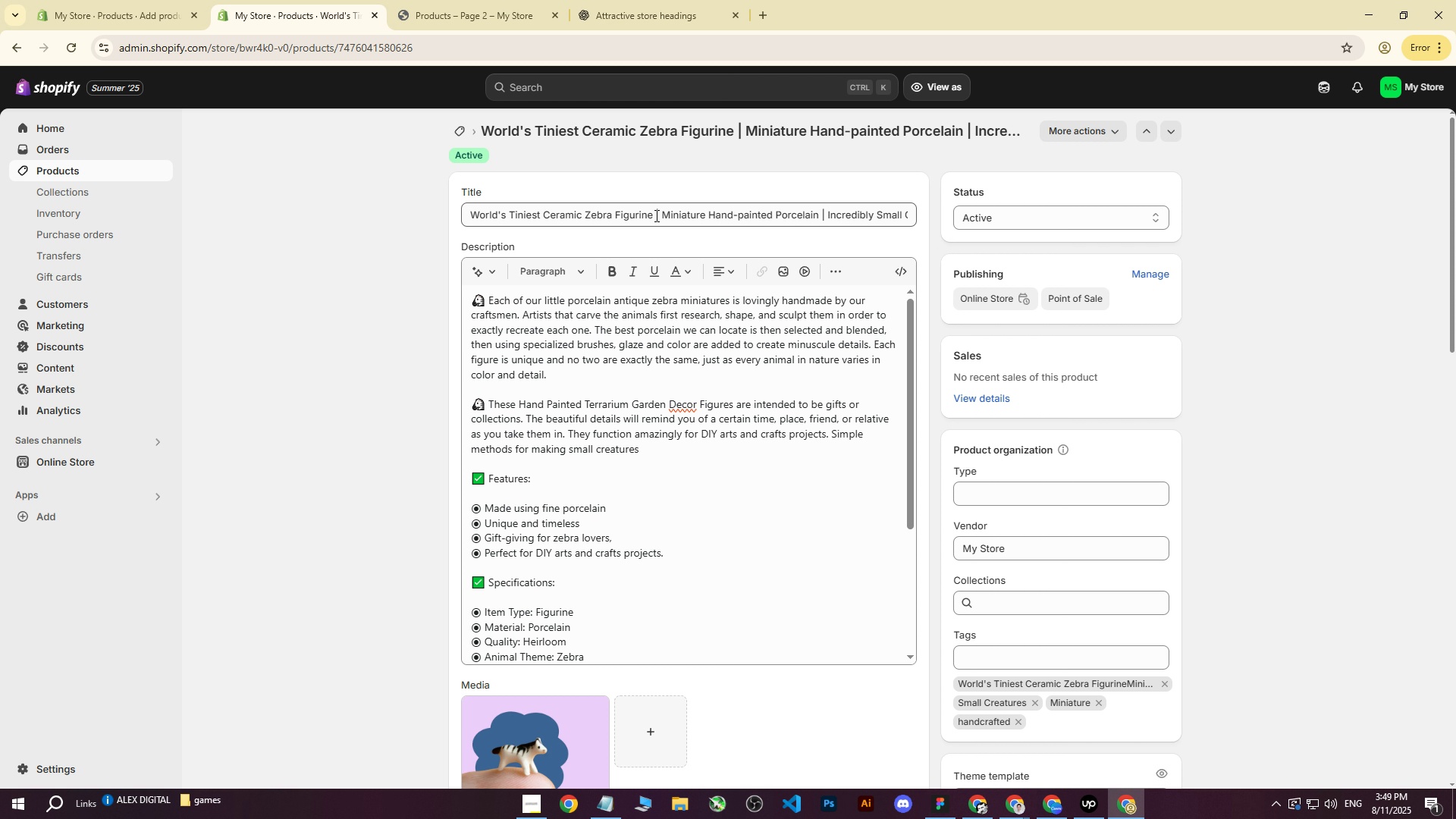 
left_click_drag(start_coordinate=[615, 215], to_coordinate=[958, 224])
 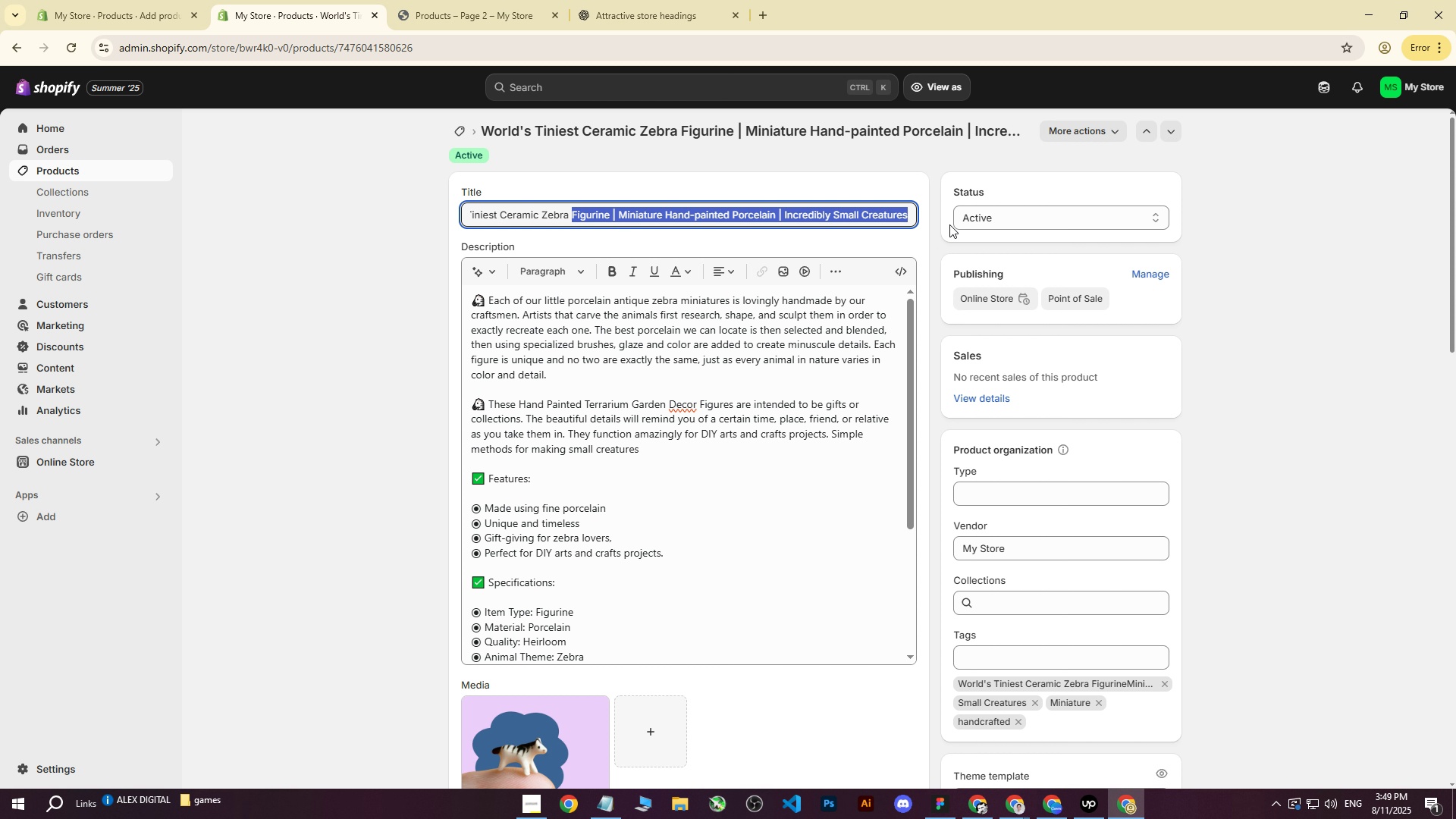 
key(Control+C)
 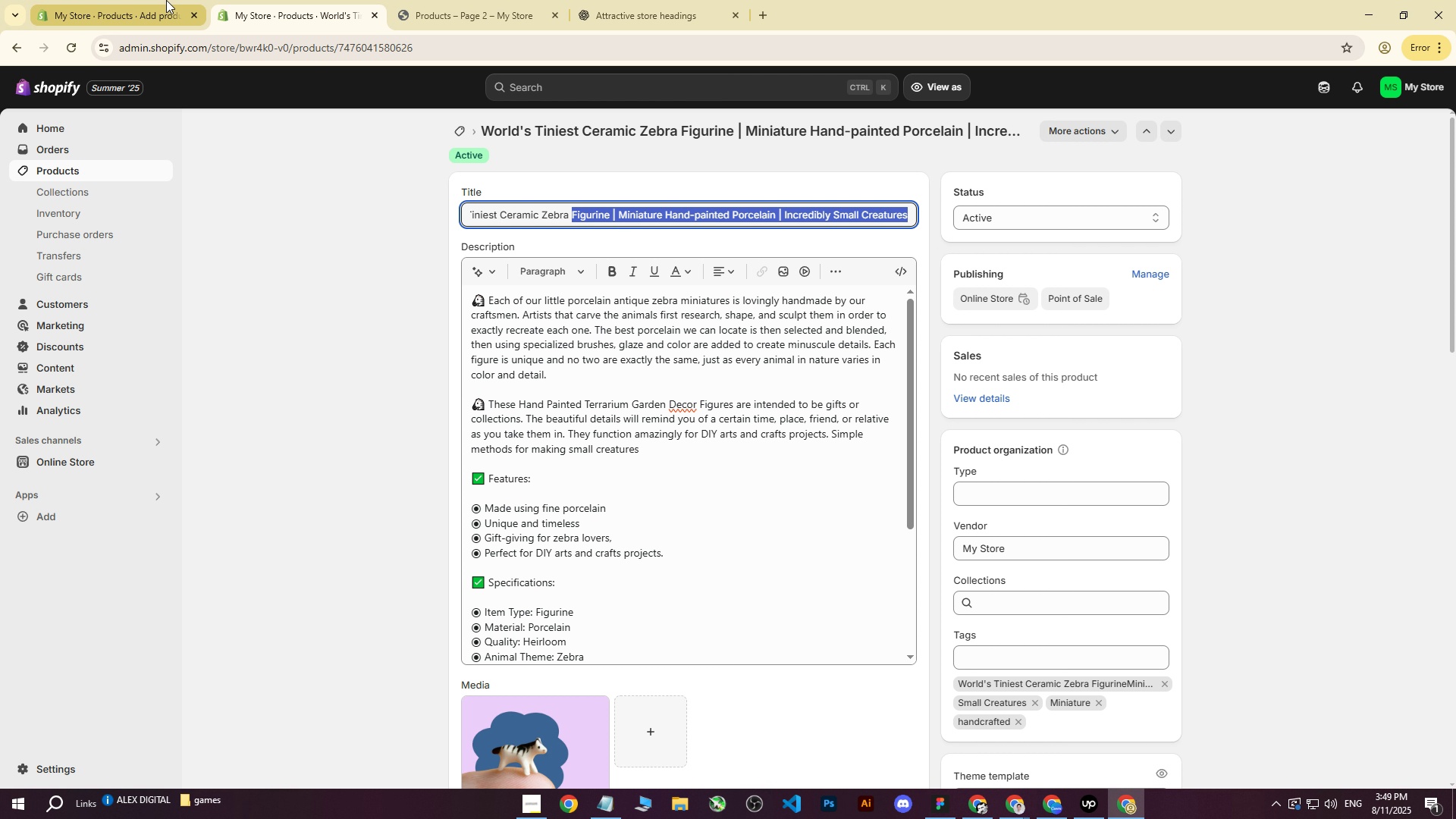 
left_click([152, 0])
 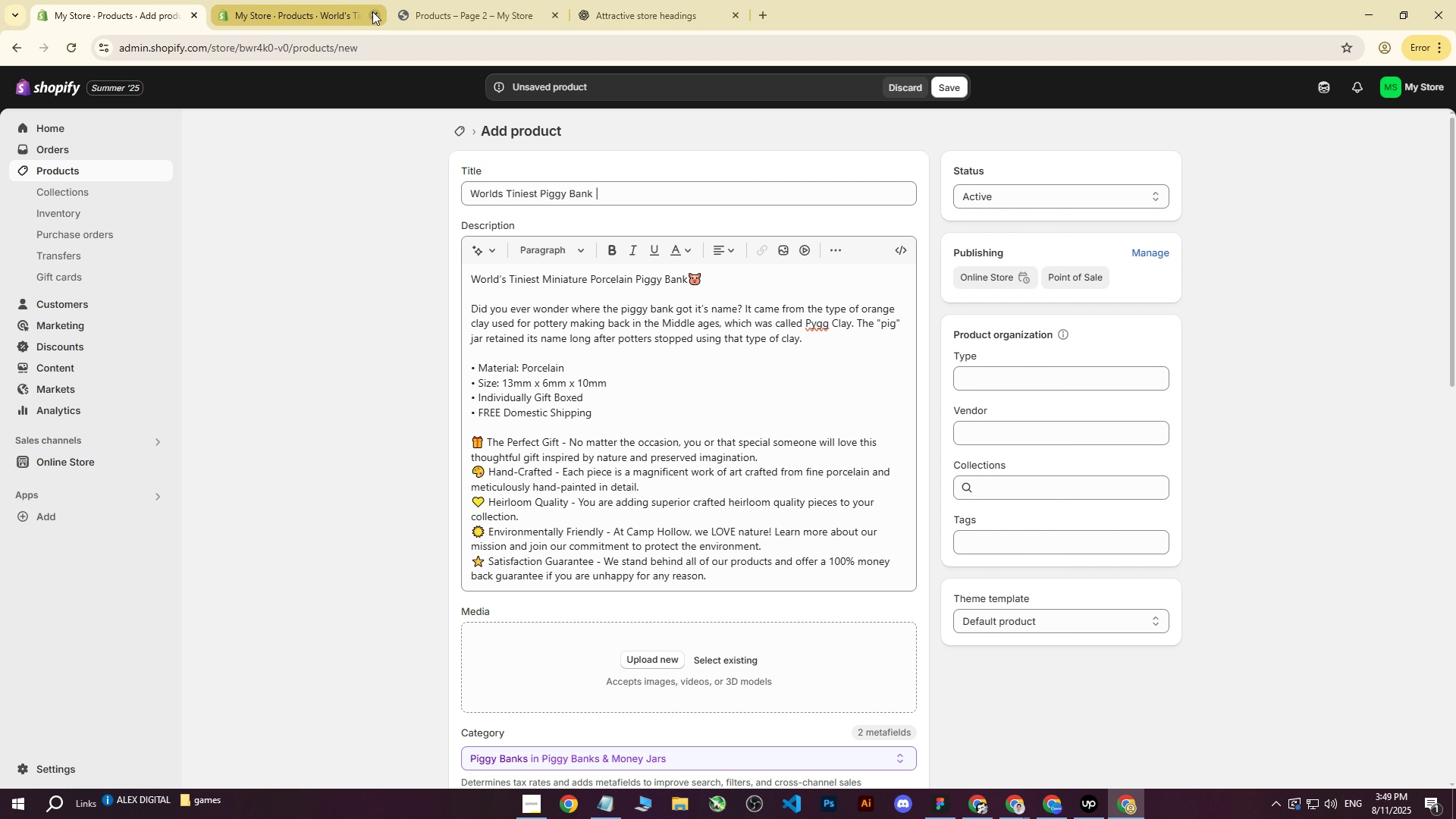 
left_click([376, 11])
 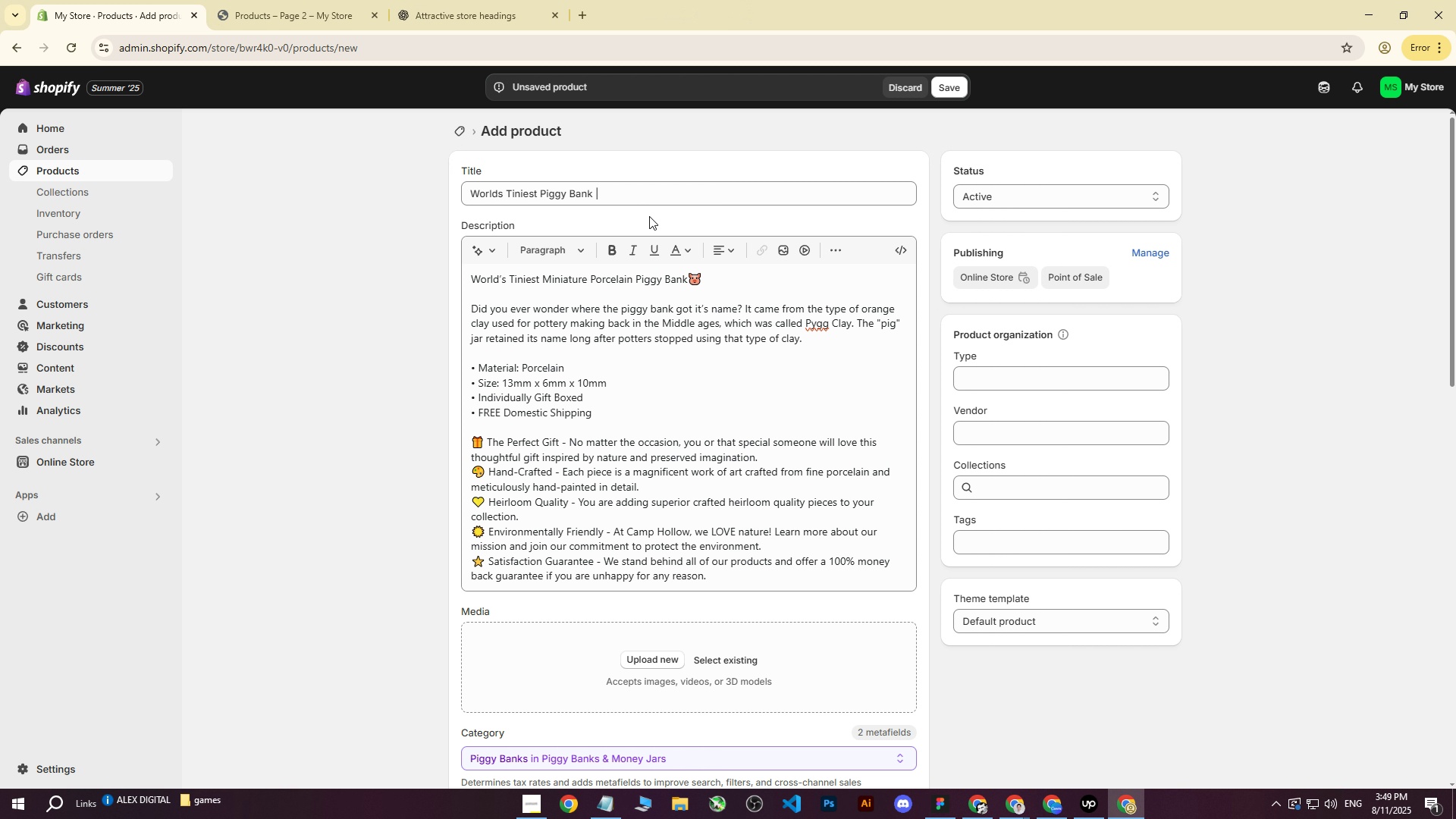 
key(Control+ControlLeft)
 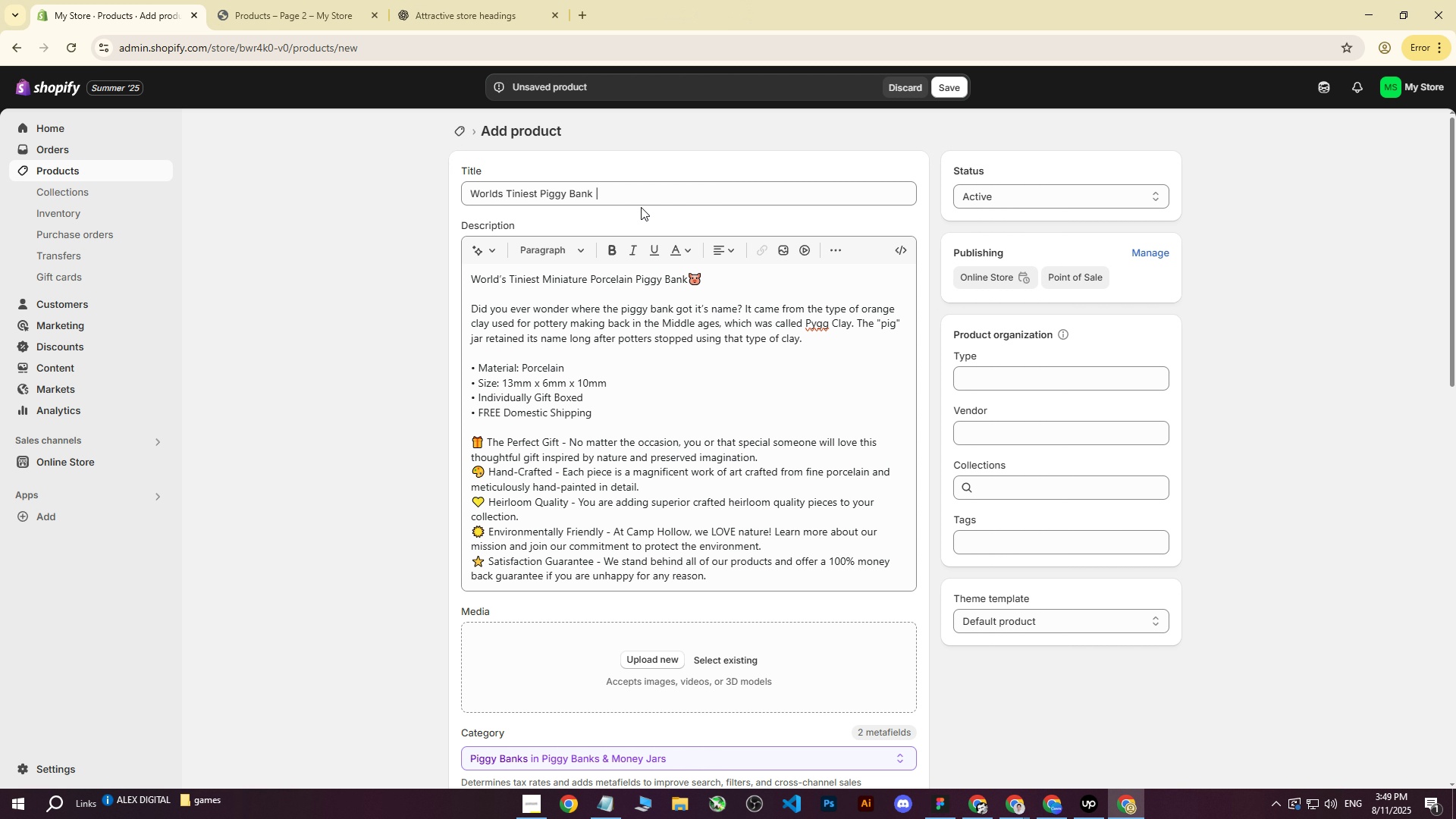 
key(Control+V)
 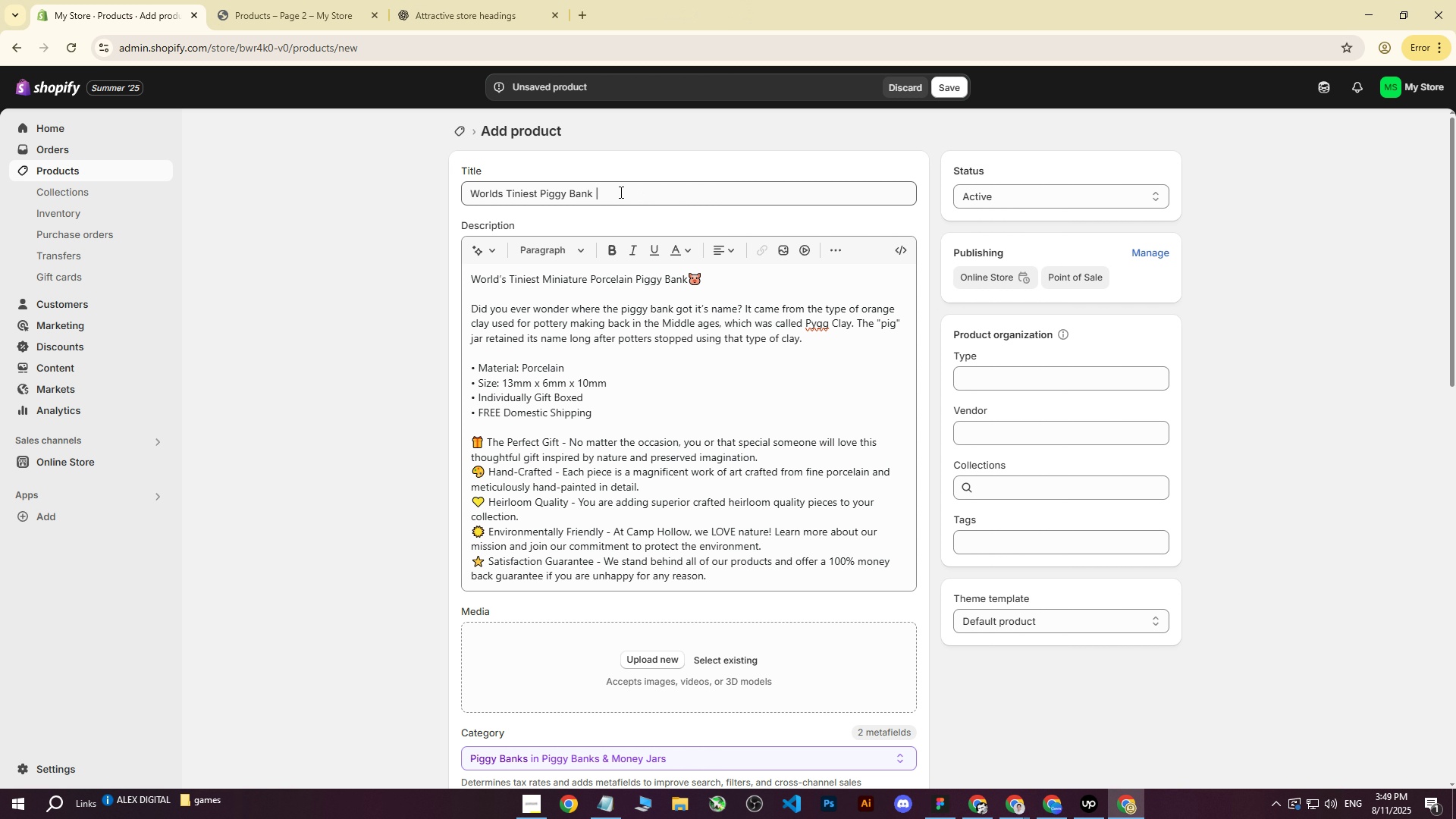 
left_click([620, 192])
 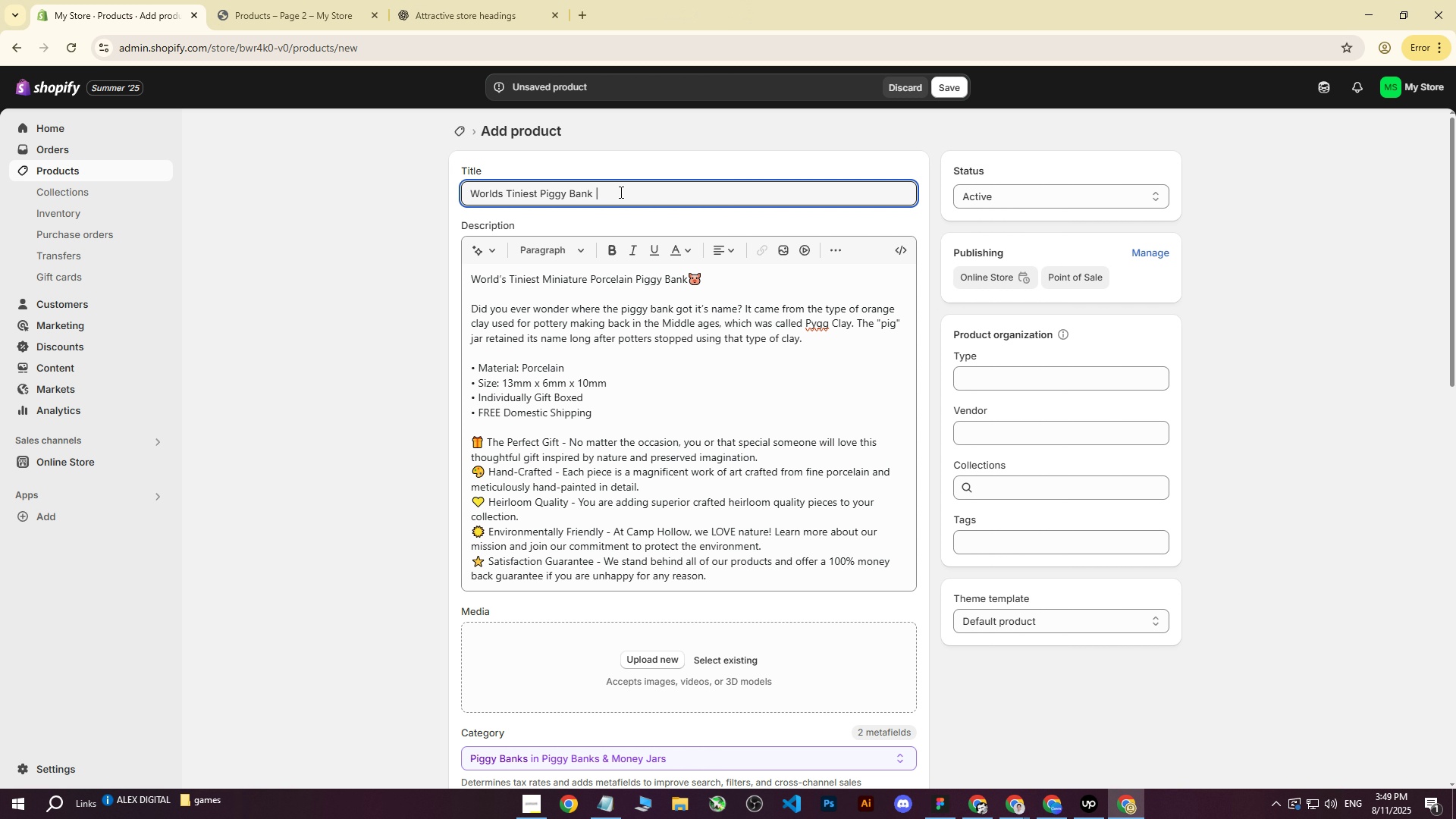 
key(Control+ControlLeft)
 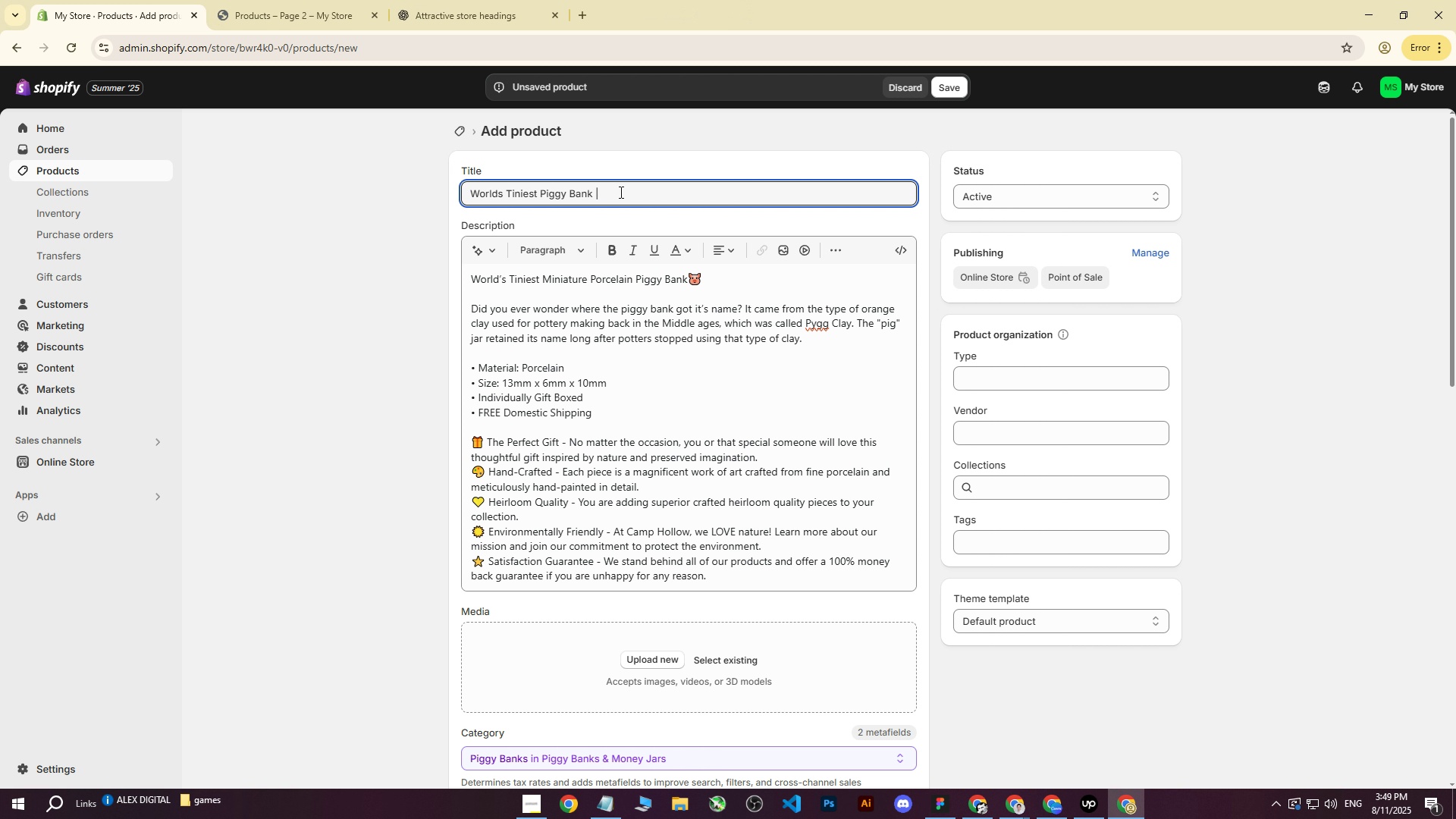 
key(Control+V)
 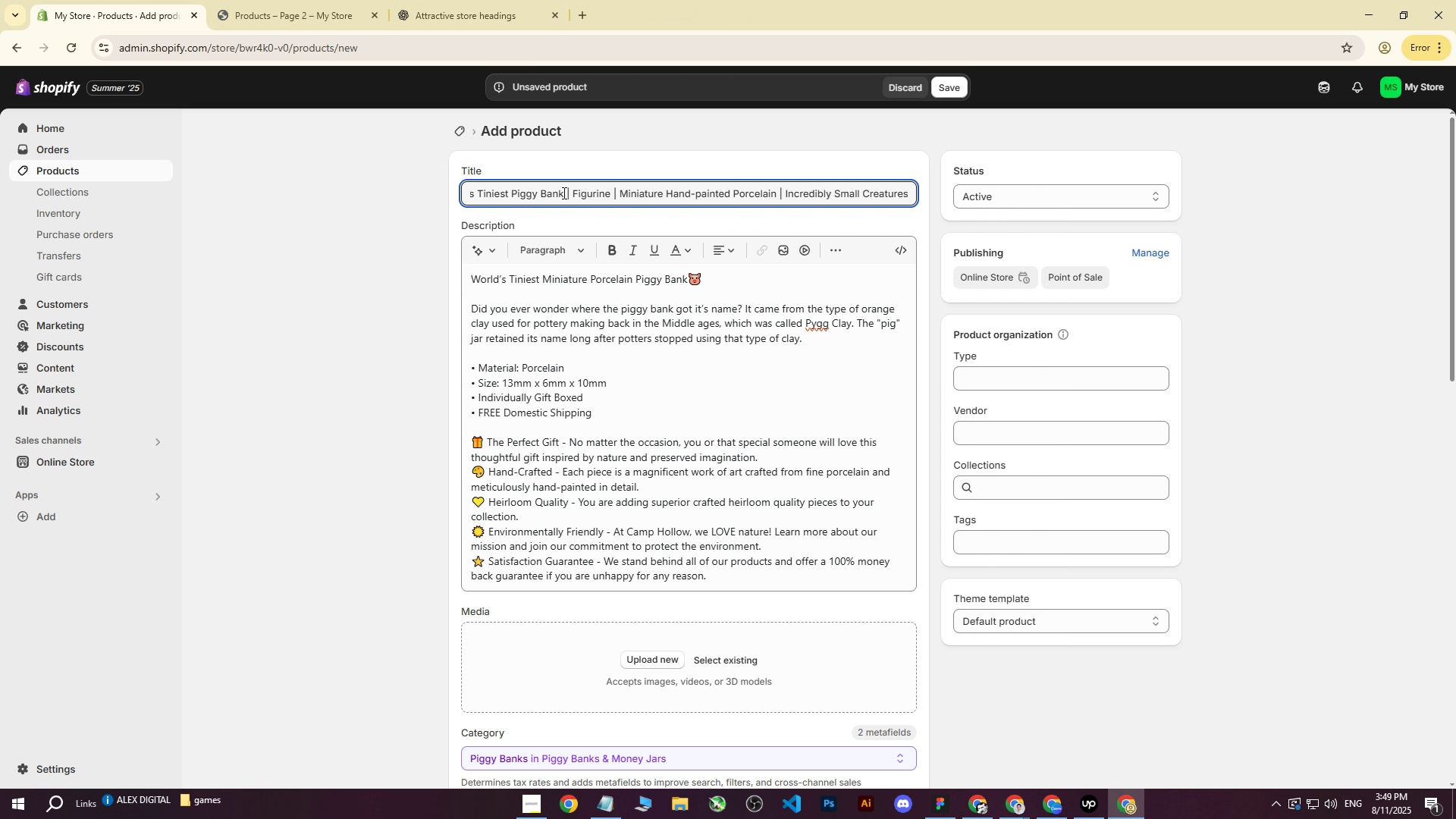 
left_click([567, 191])
 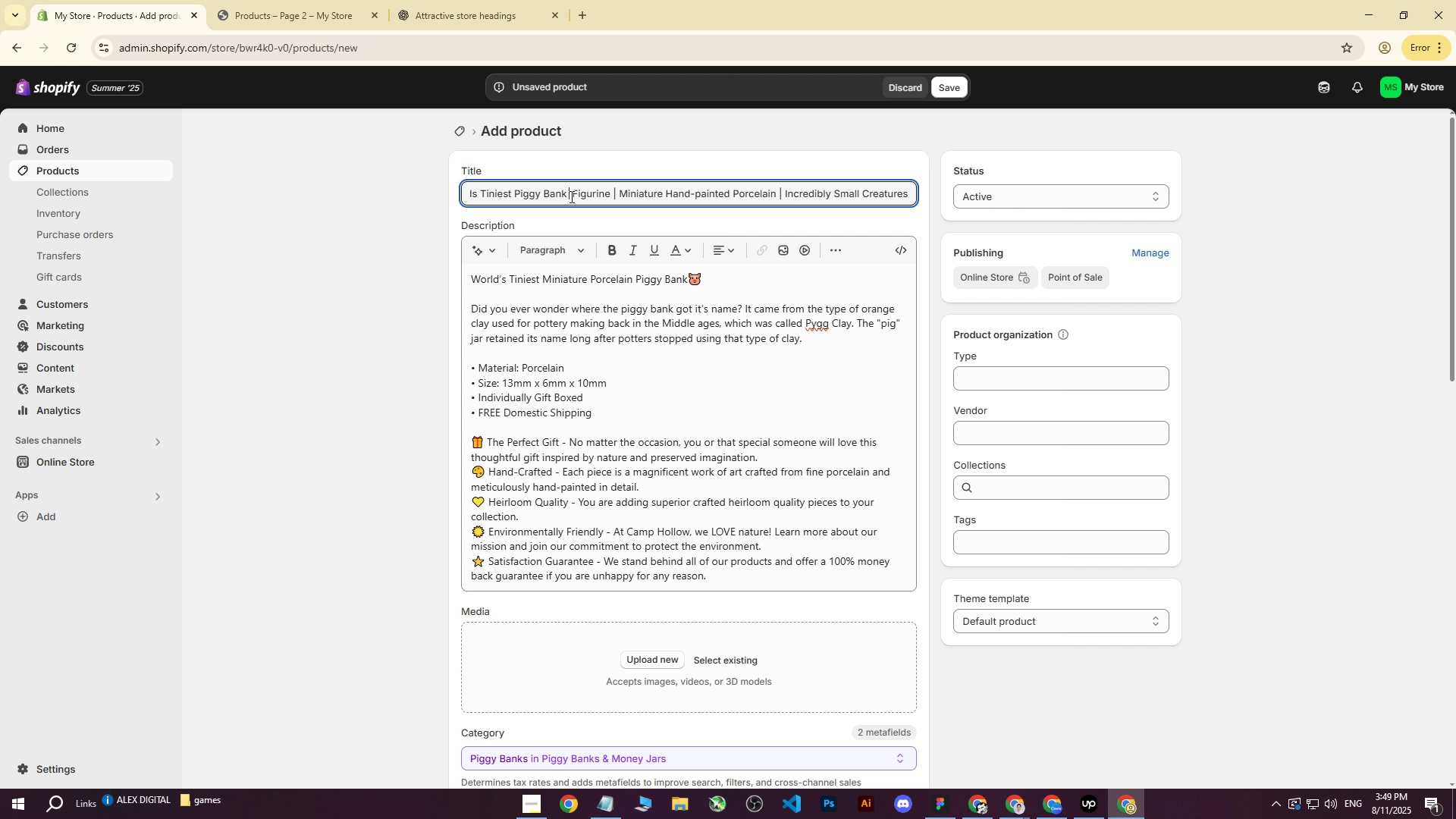 
key(Backspace)
 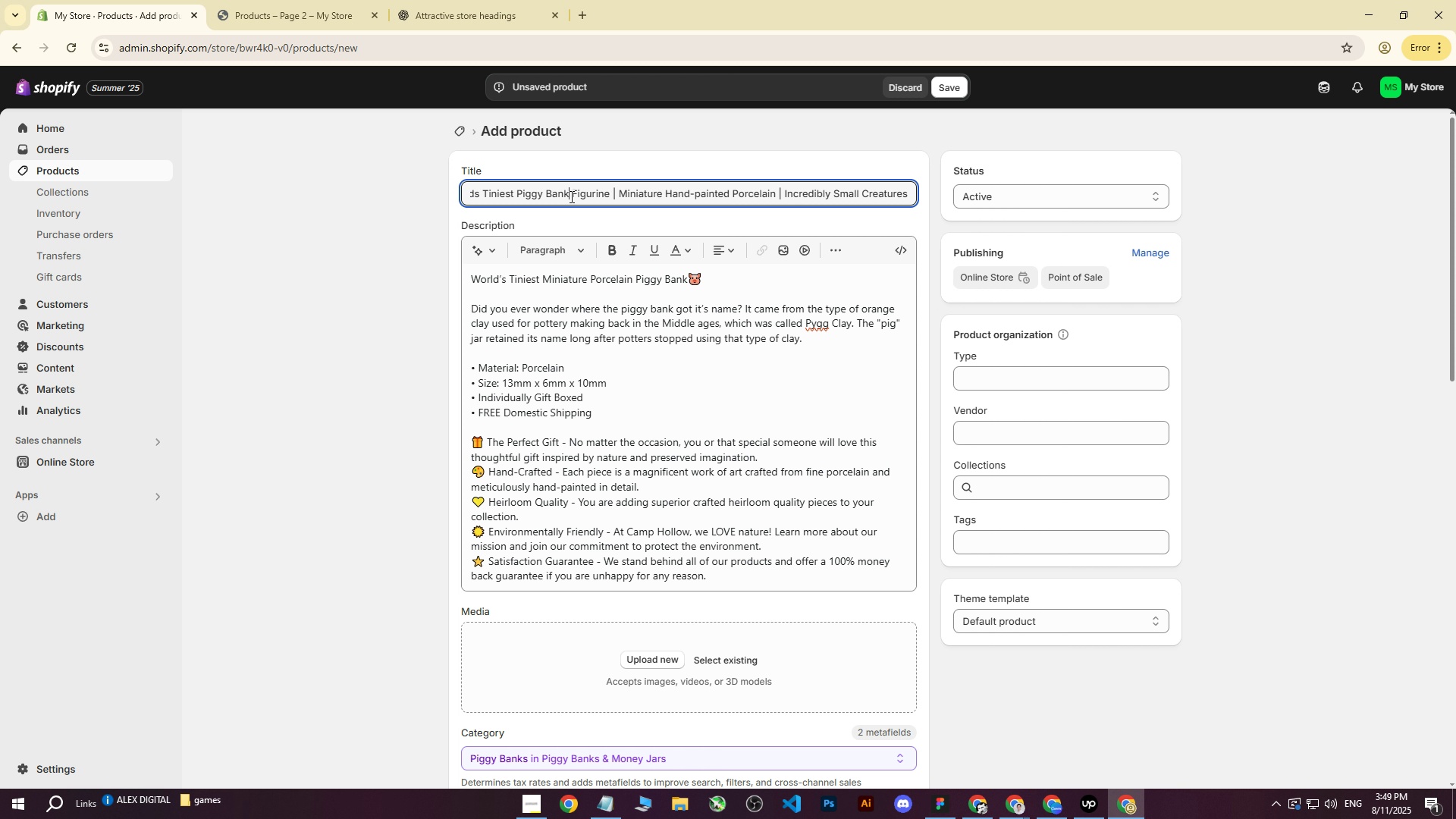 
key(Backspace)
 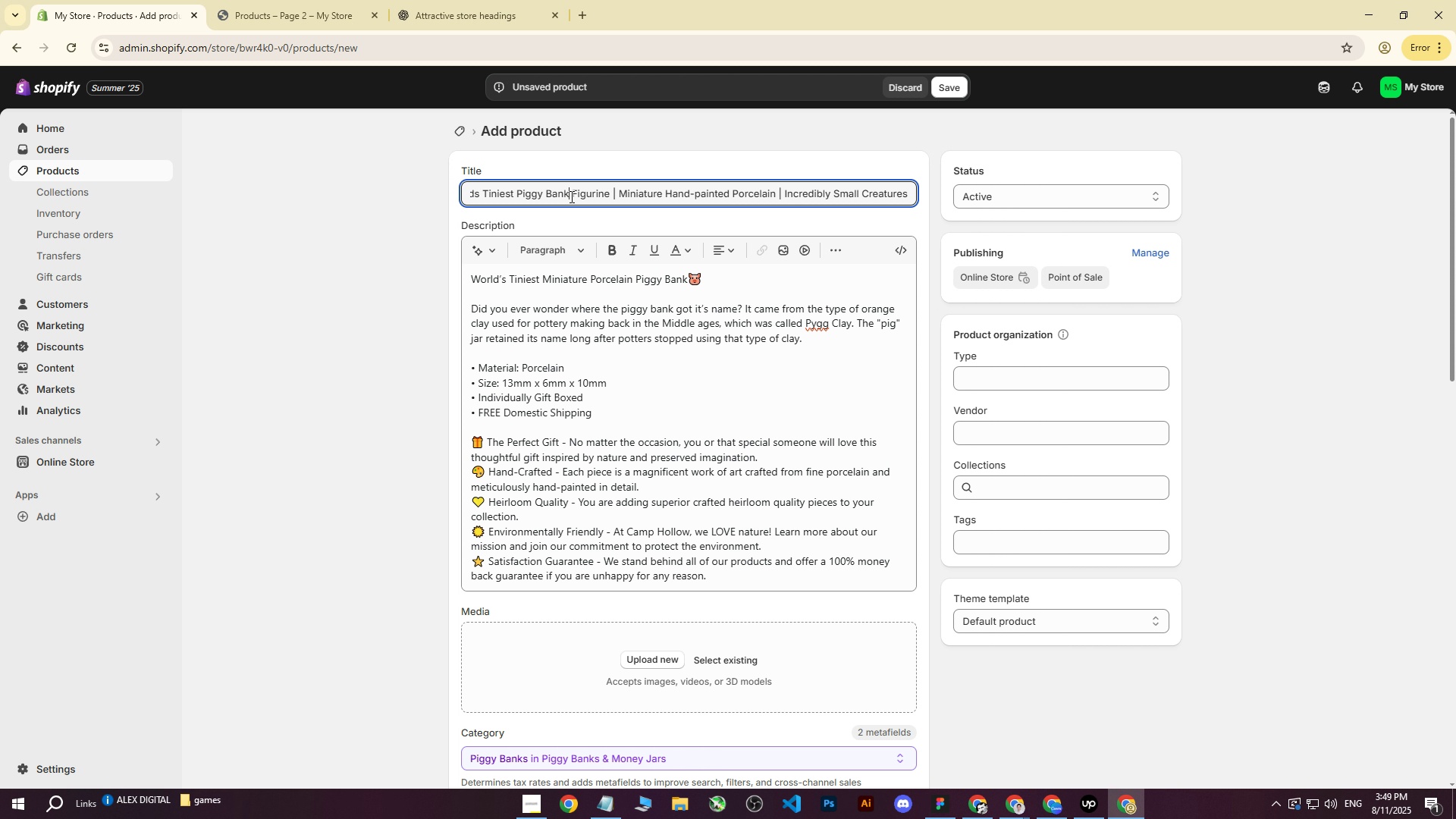 
key(Backspace)
 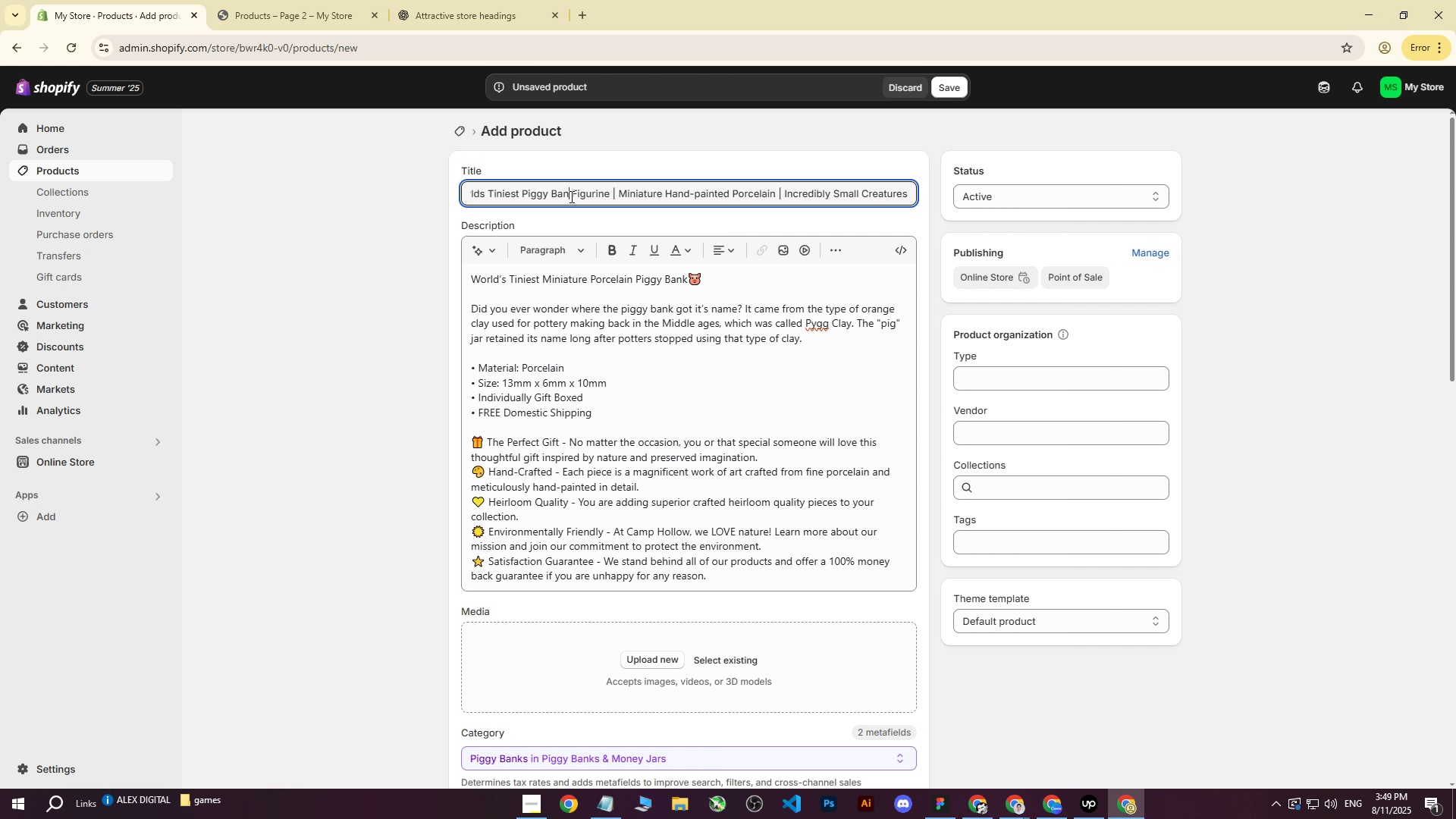 
key(Backspace)
 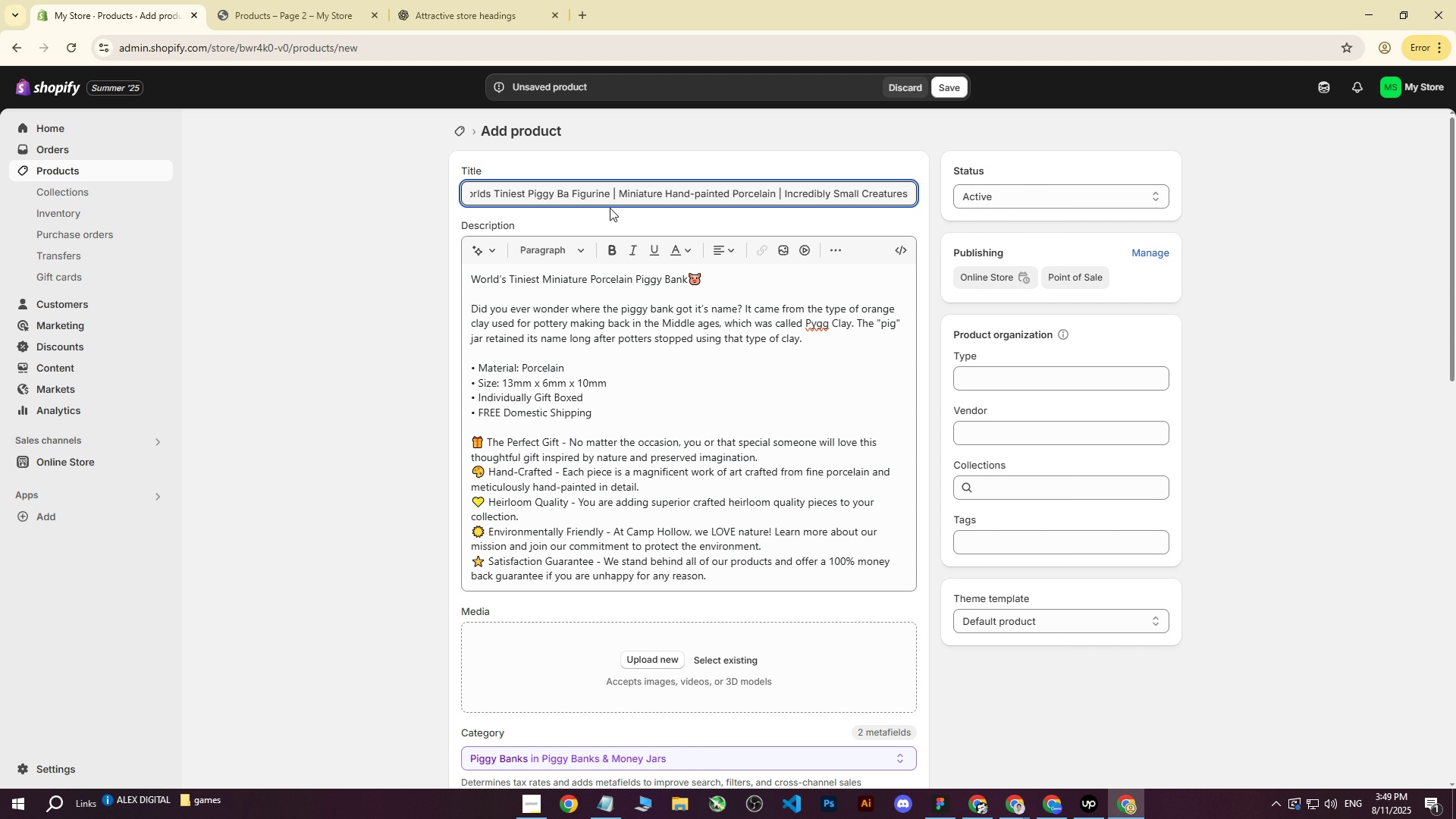 
key(Backspace)
 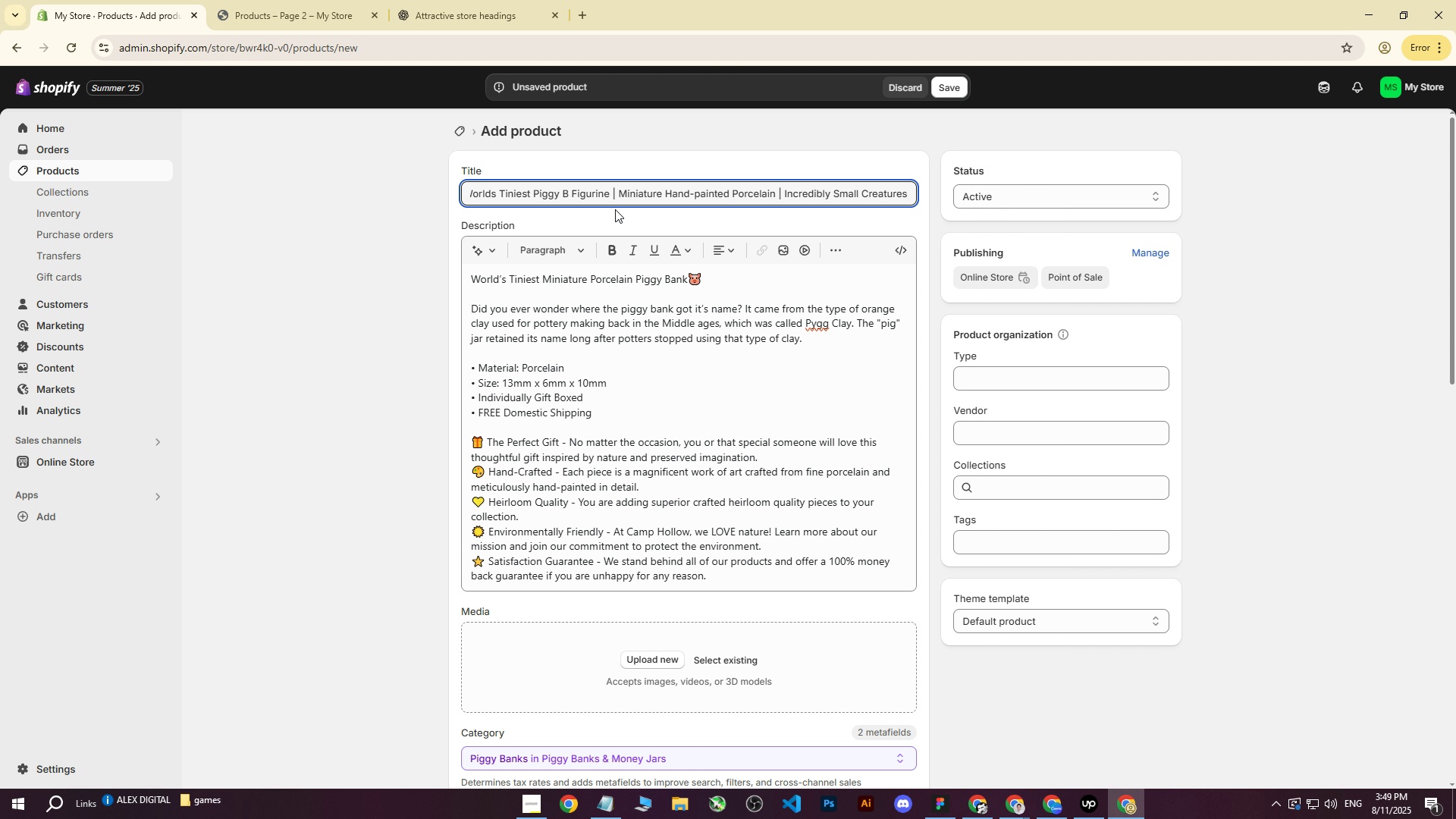 
key(Backspace)
 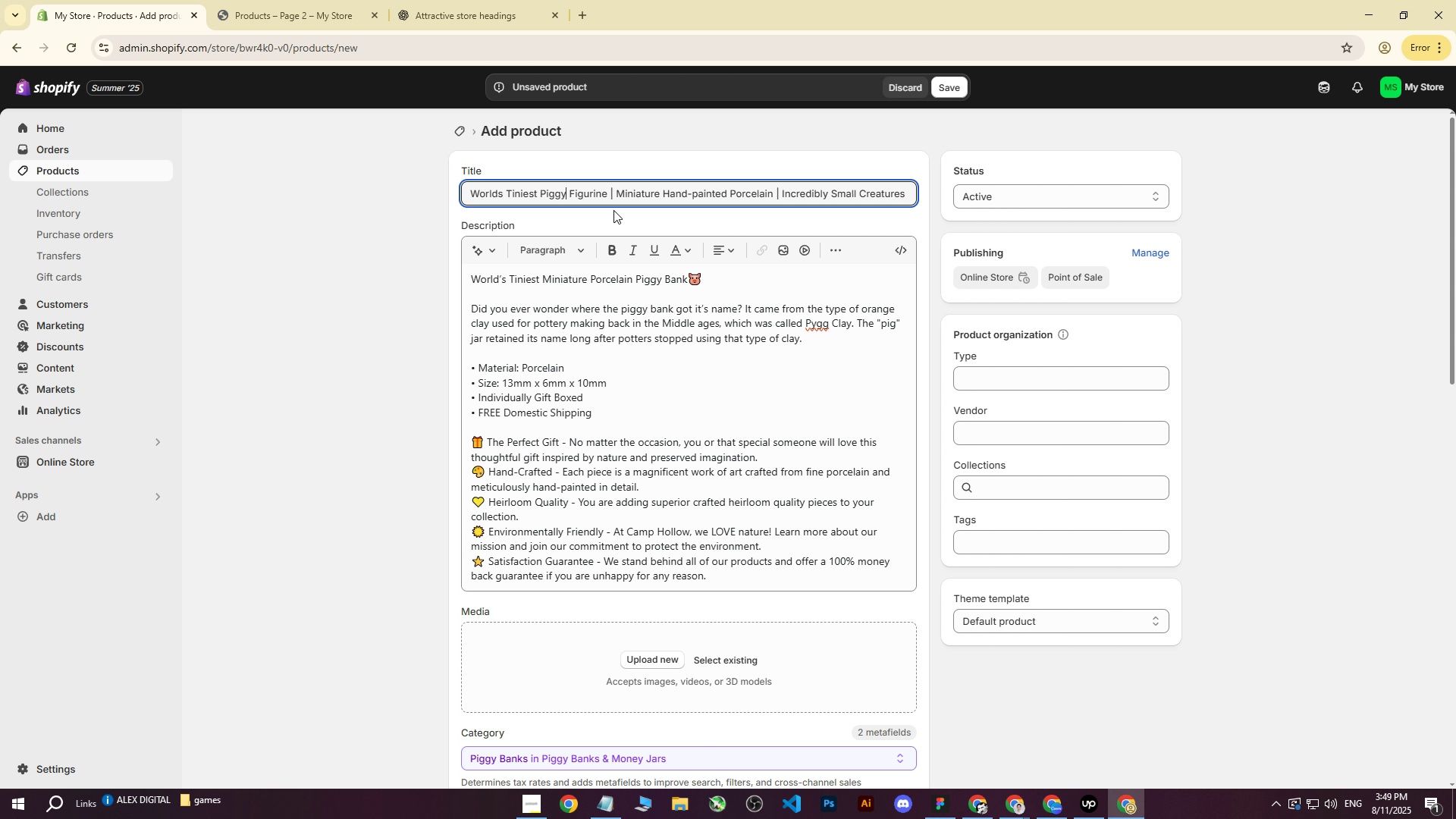 
key(Backspace)
 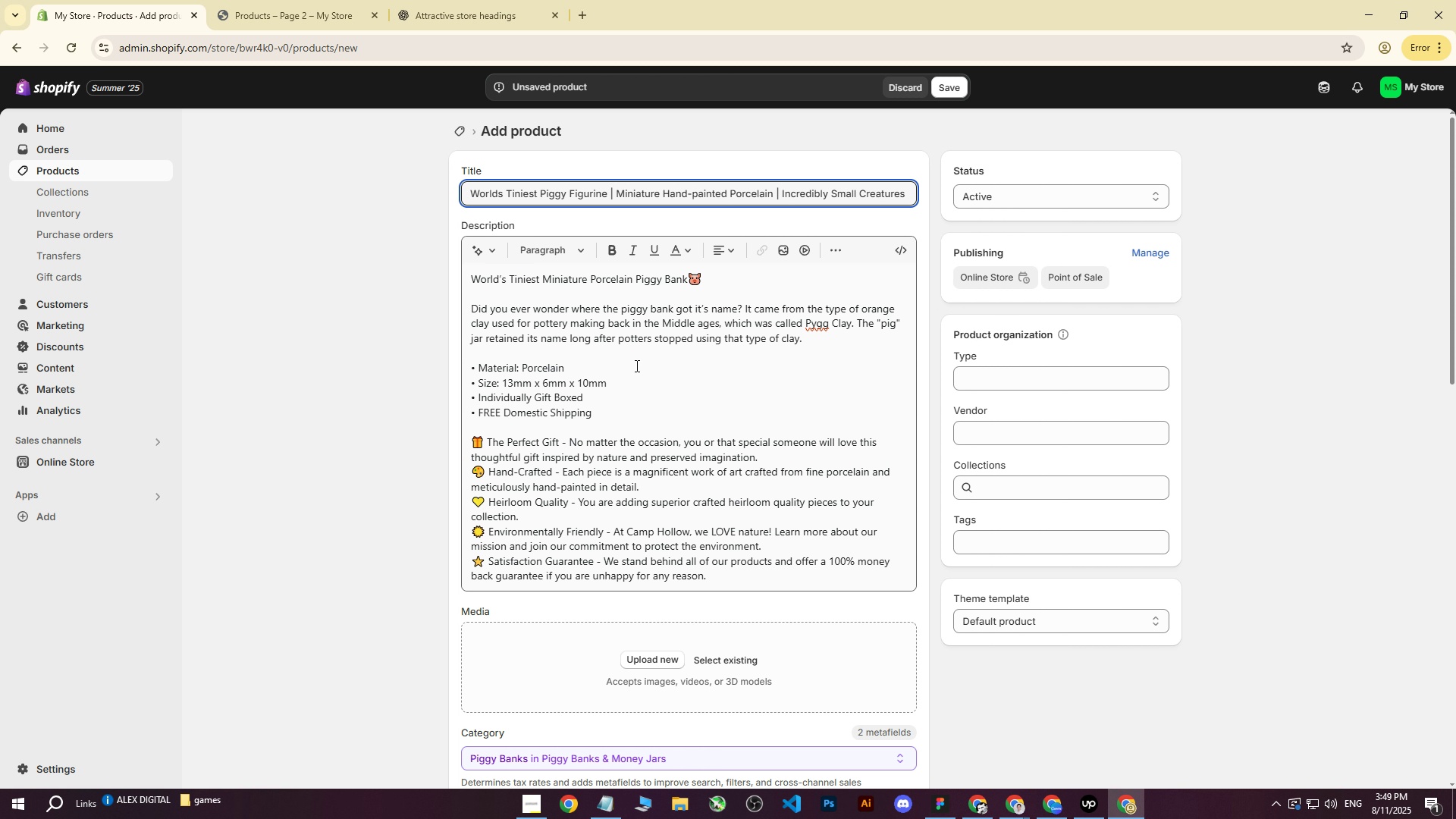 
scroll: coordinate [634, 369], scroll_direction: down, amount: 3.0
 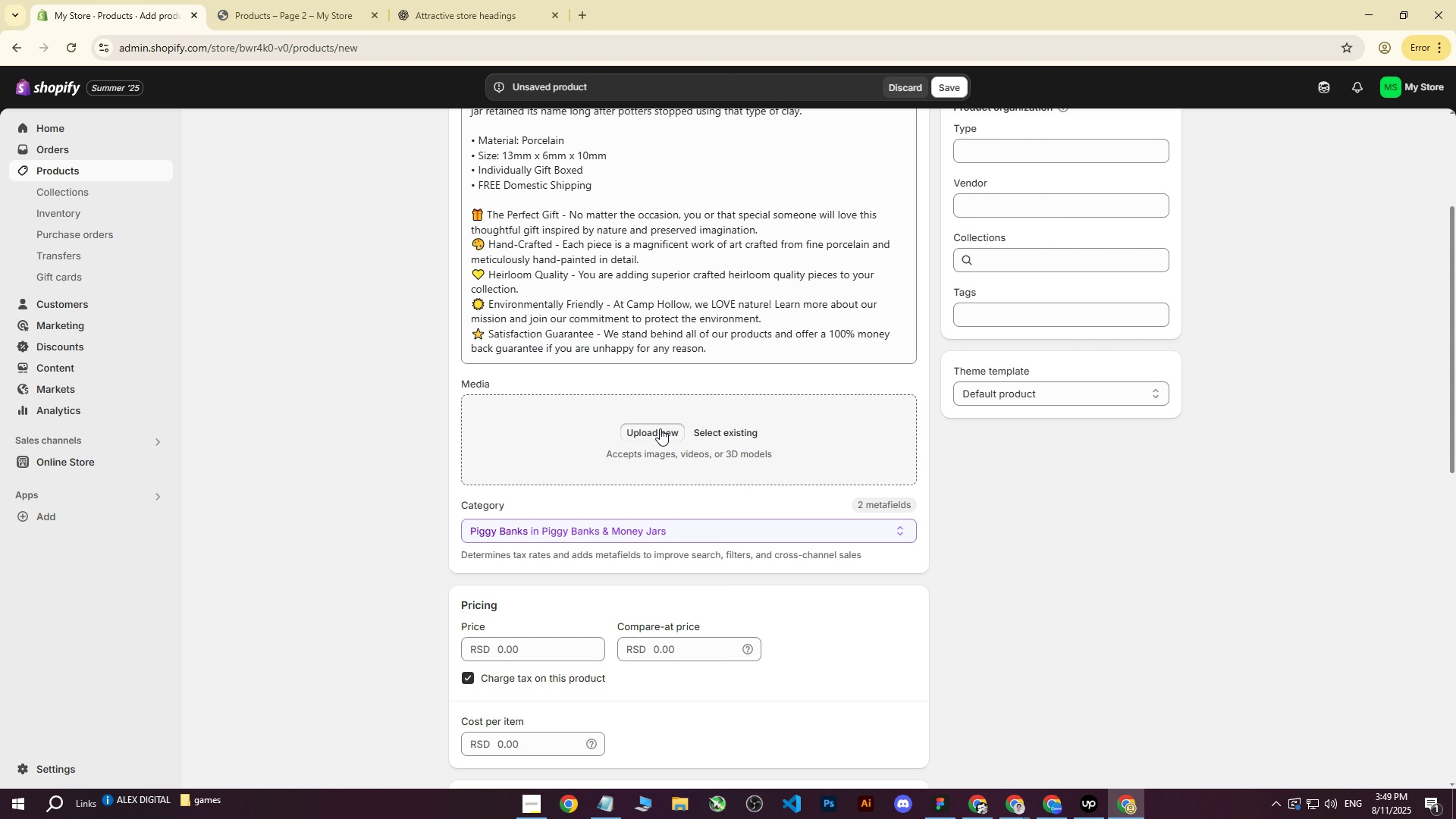 
left_click([660, 428])
 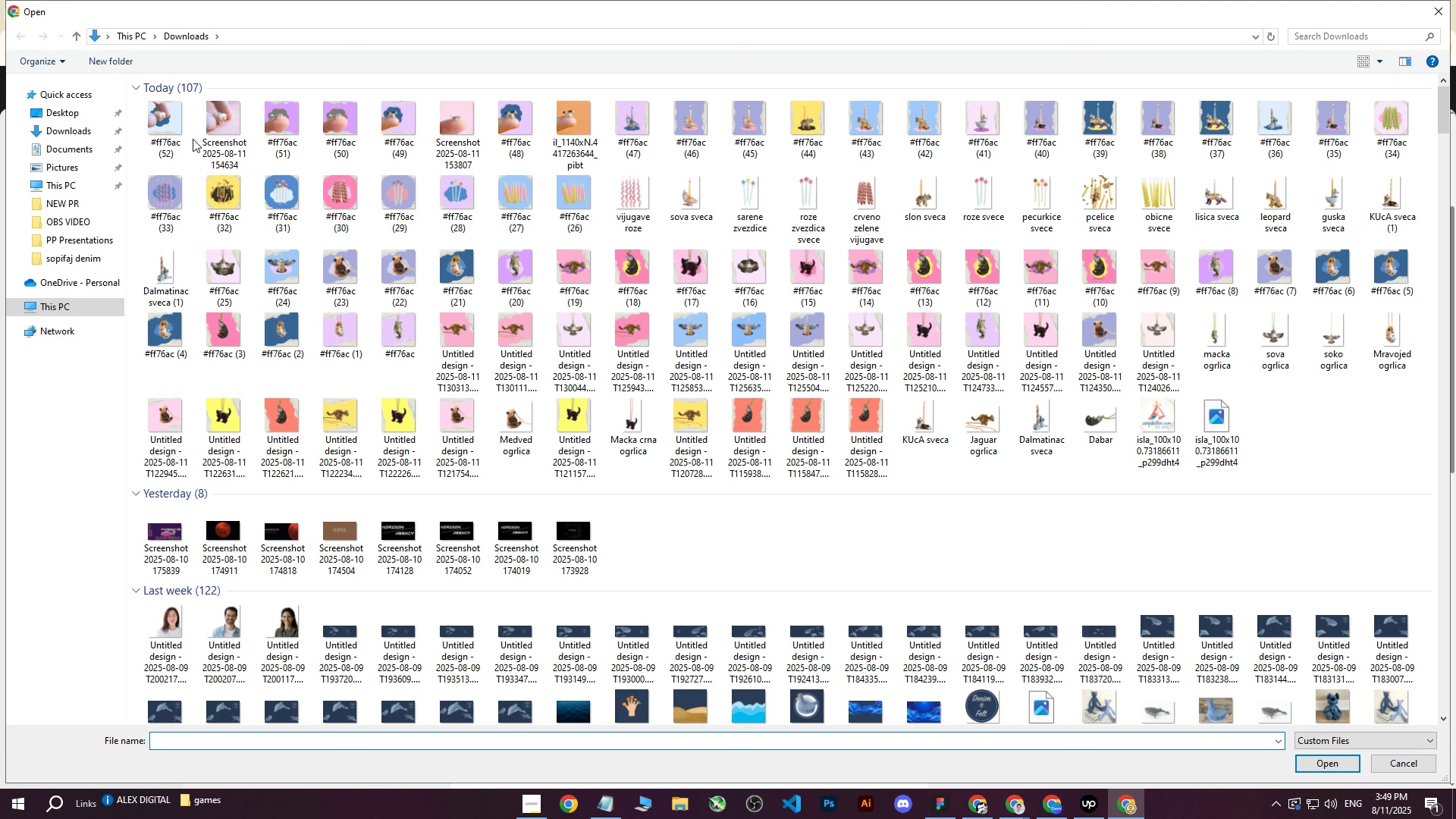 
left_click([168, 117])
 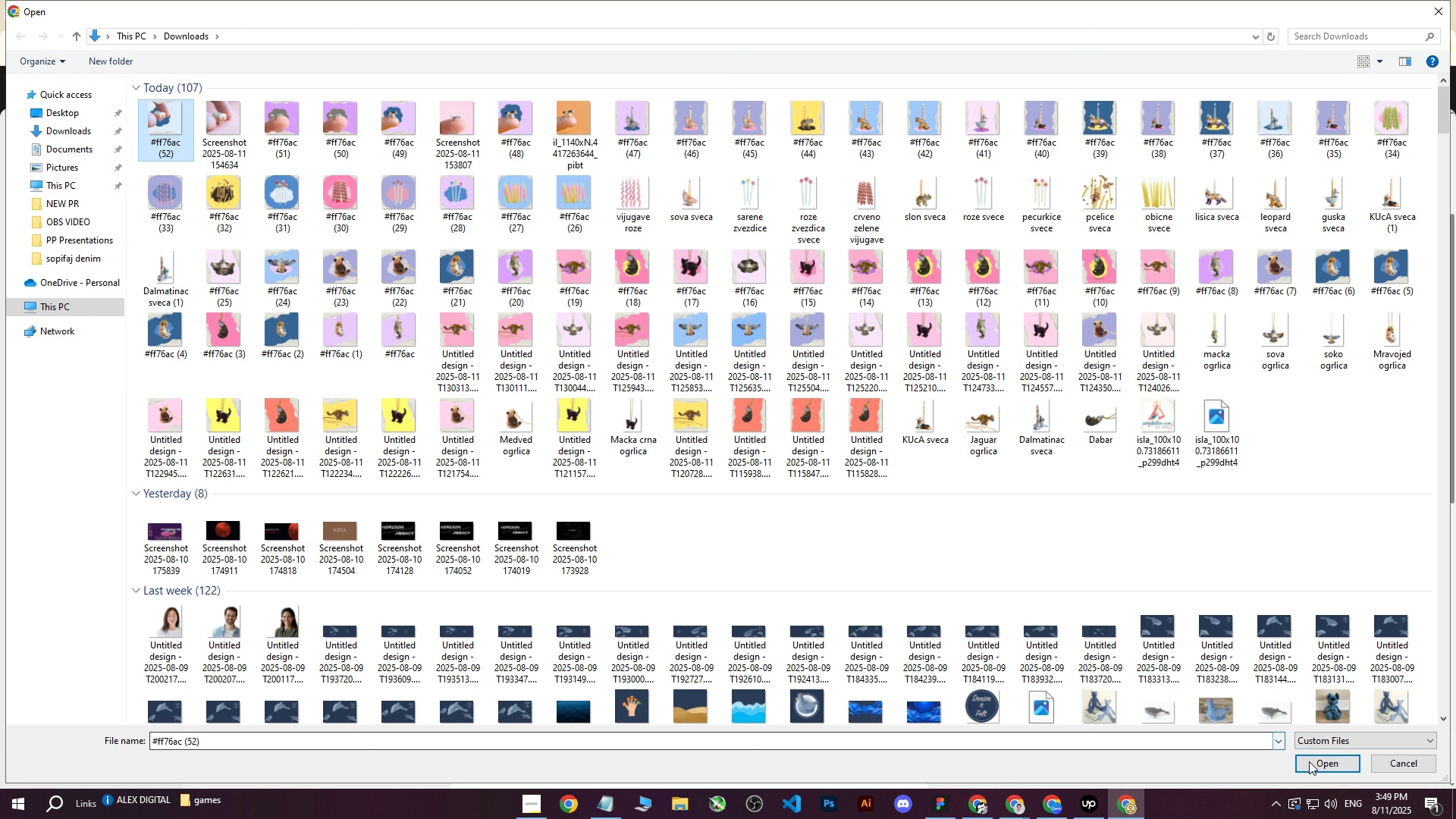 
left_click([1312, 763])
 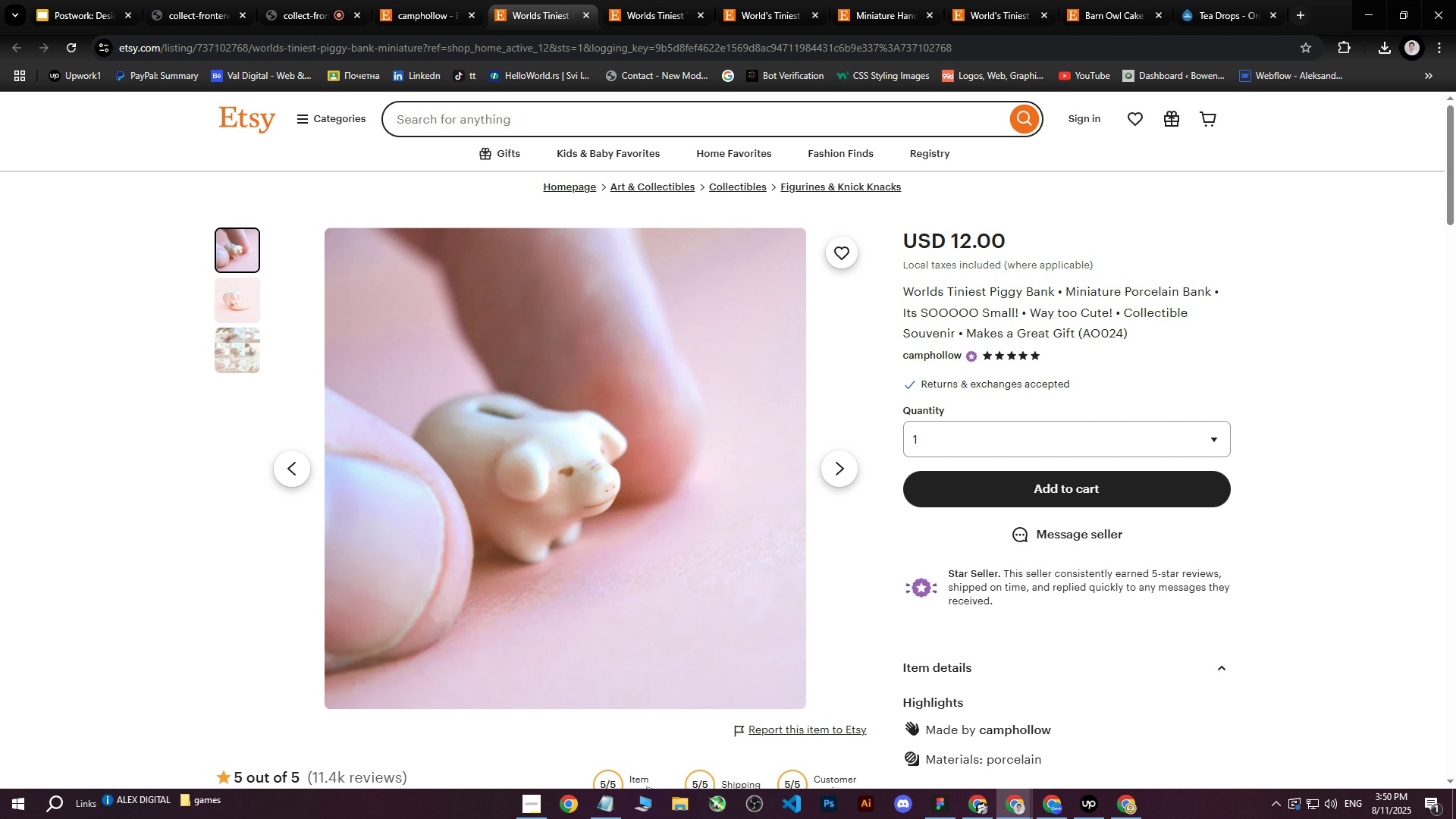 
wait(21.69)
 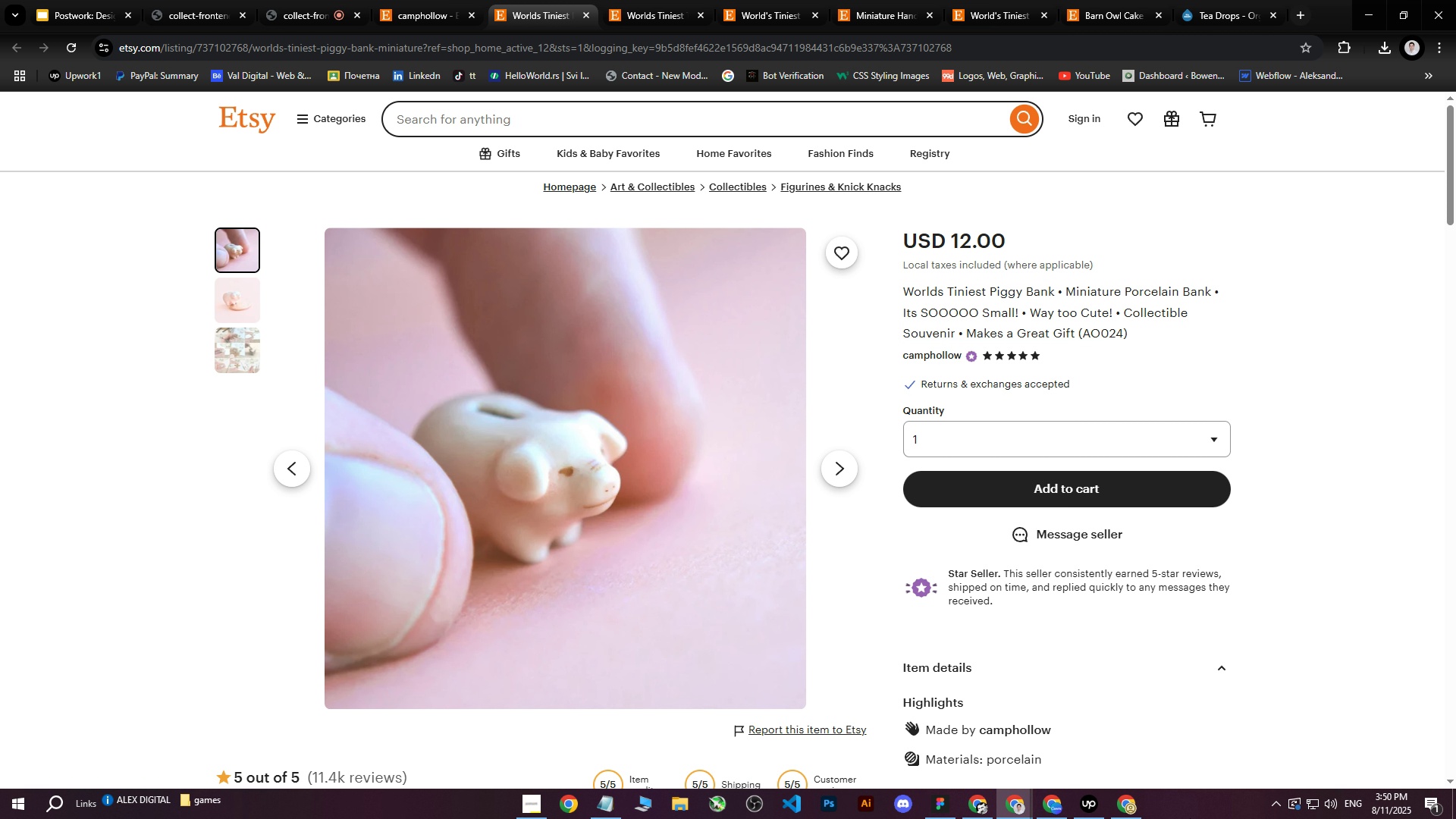 
scroll: coordinate [793, 460], scroll_direction: down, amount: 1.0
 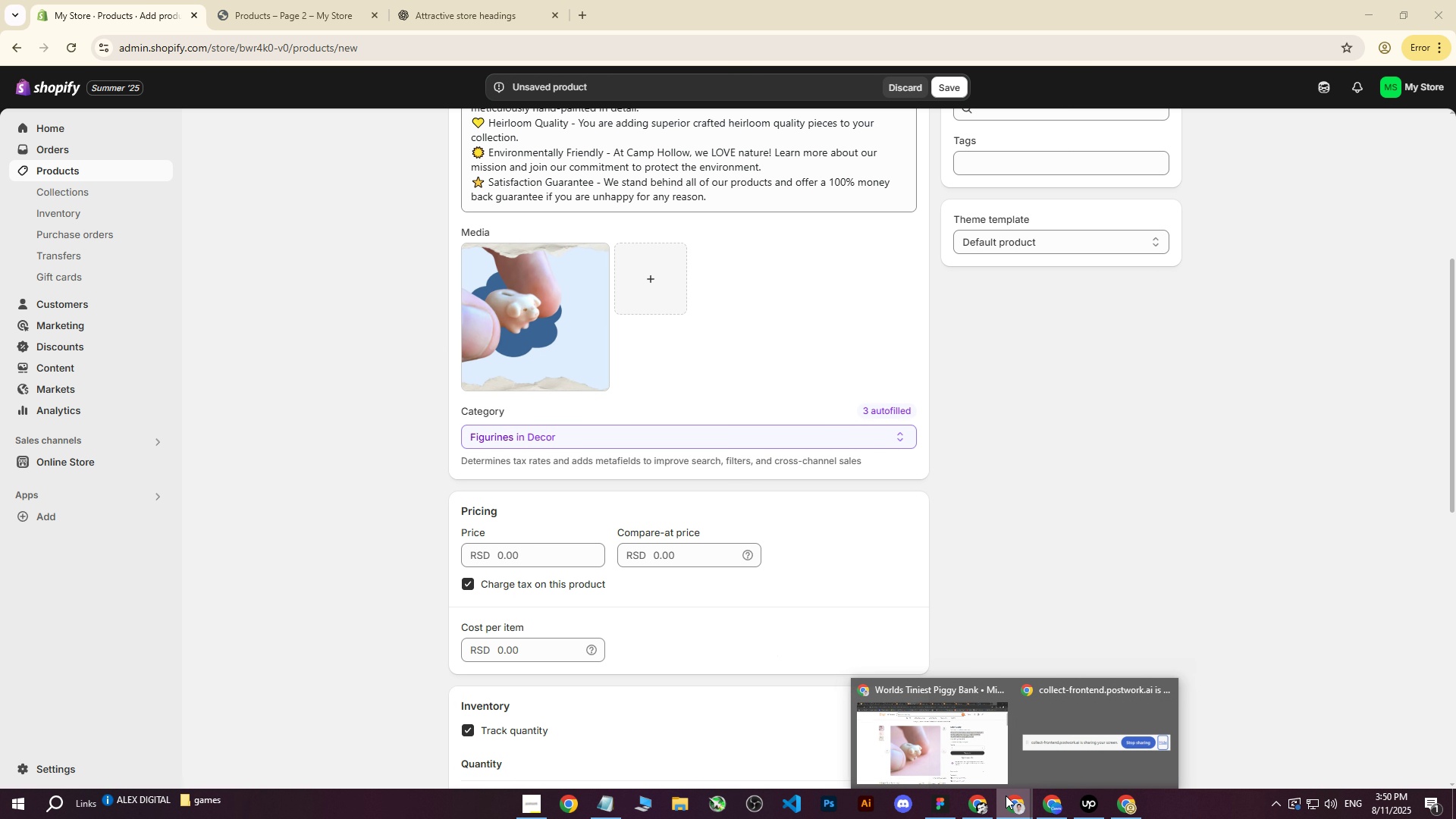 
wait(7.13)
 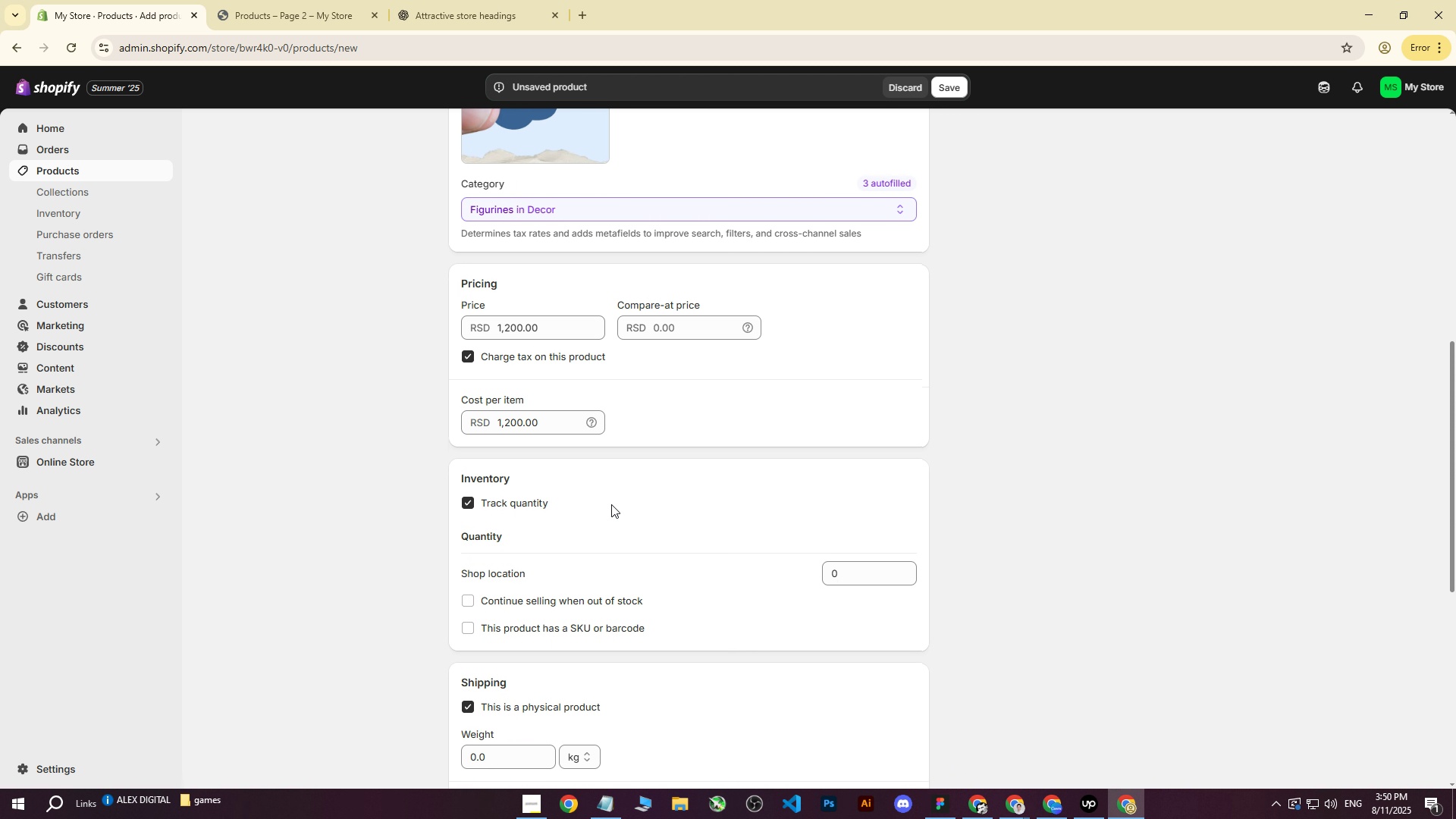 
scroll: coordinate [579, 526], scroll_direction: down, amount: 1.0
 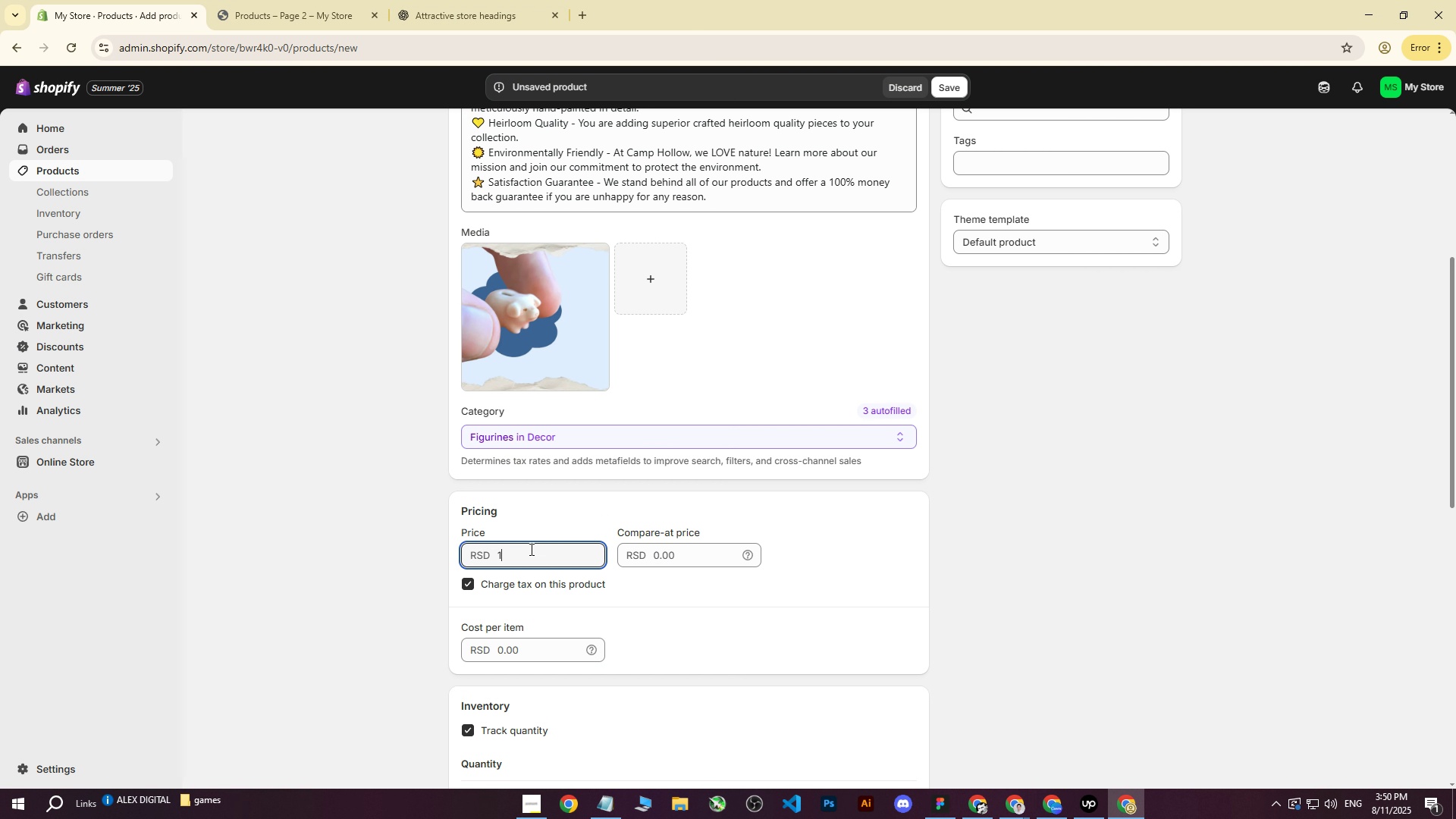 
double_click([932, 749])
 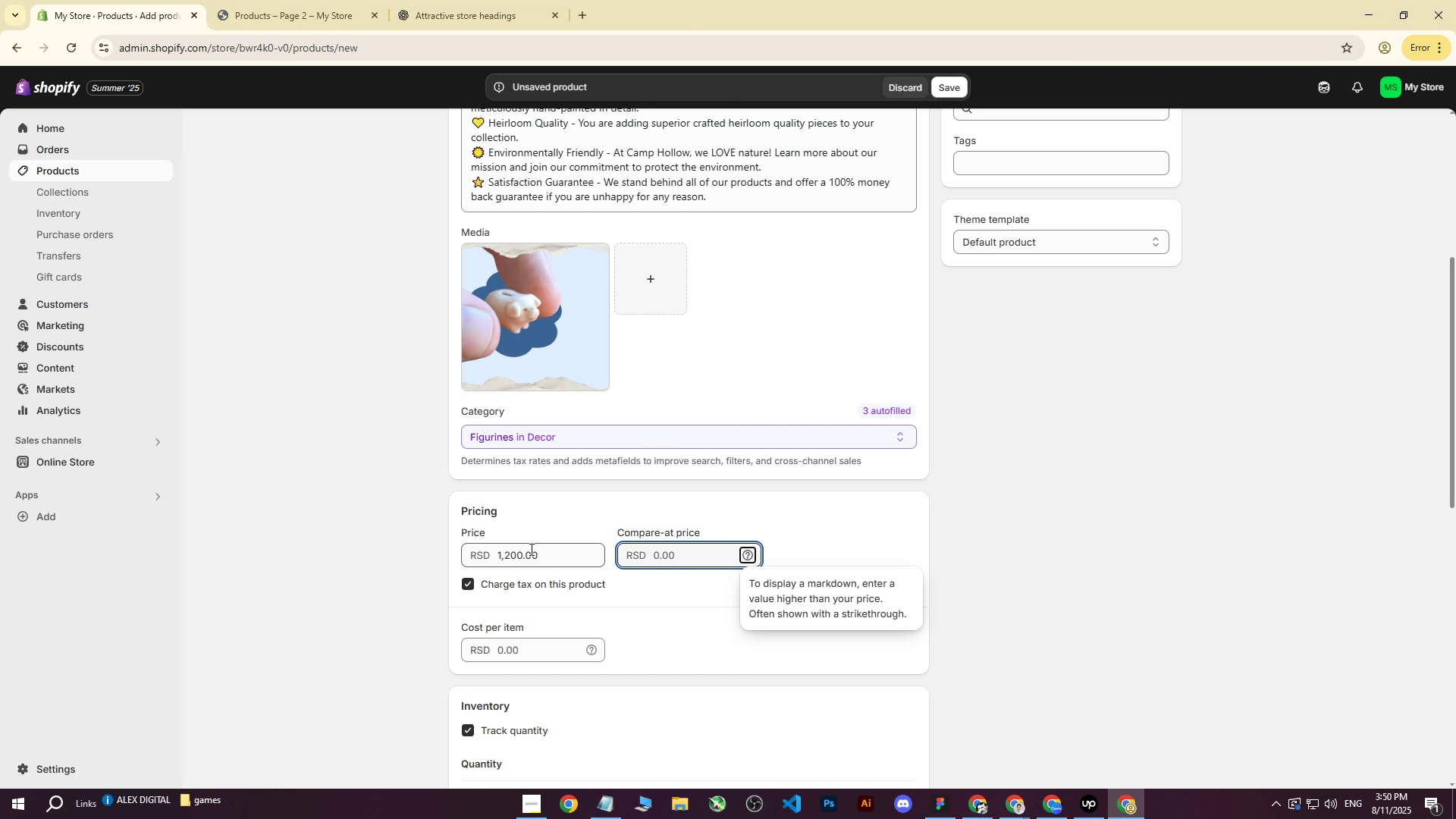 
left_click([1021, 248])
 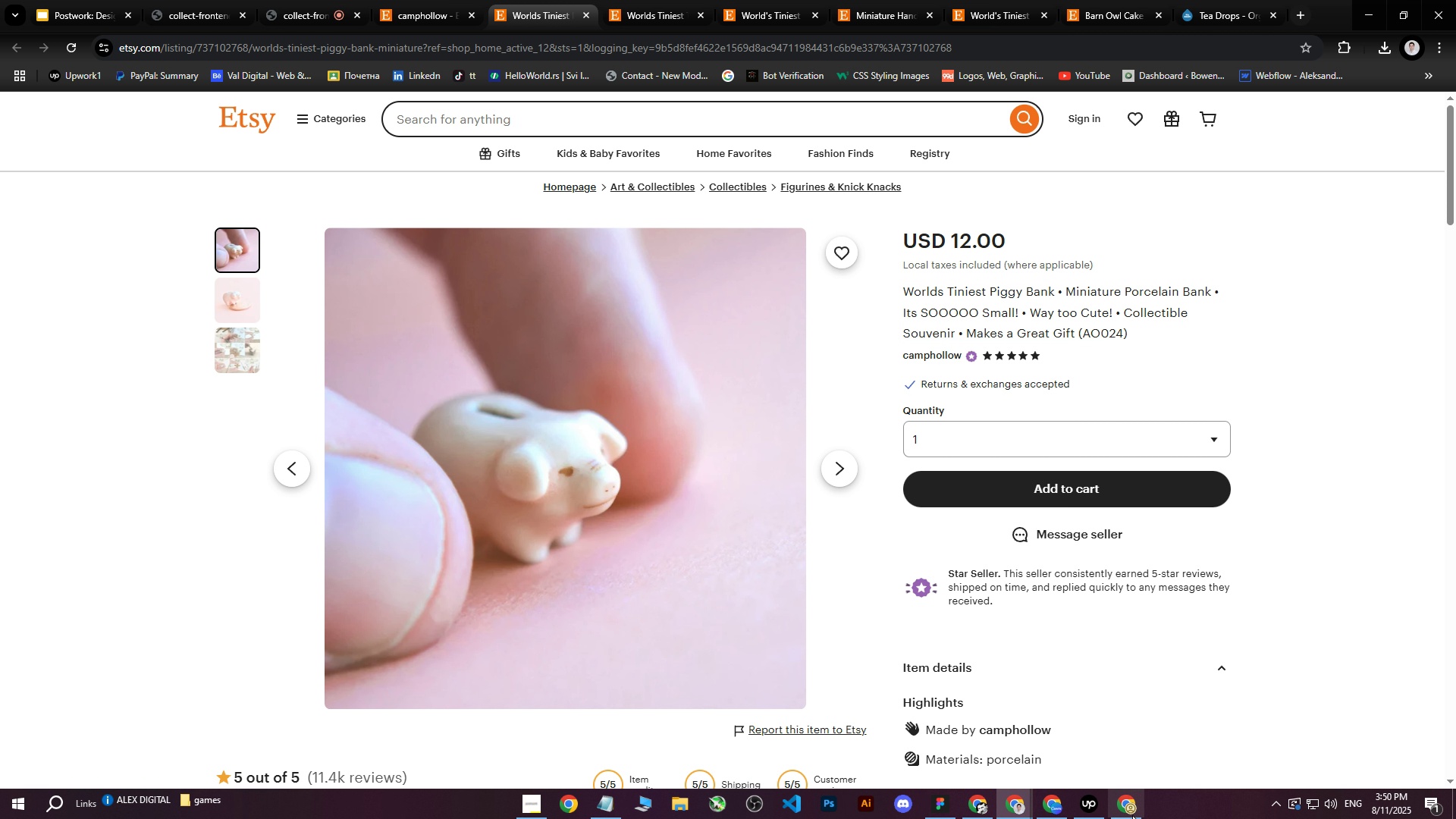 
left_click([1125, 809])
 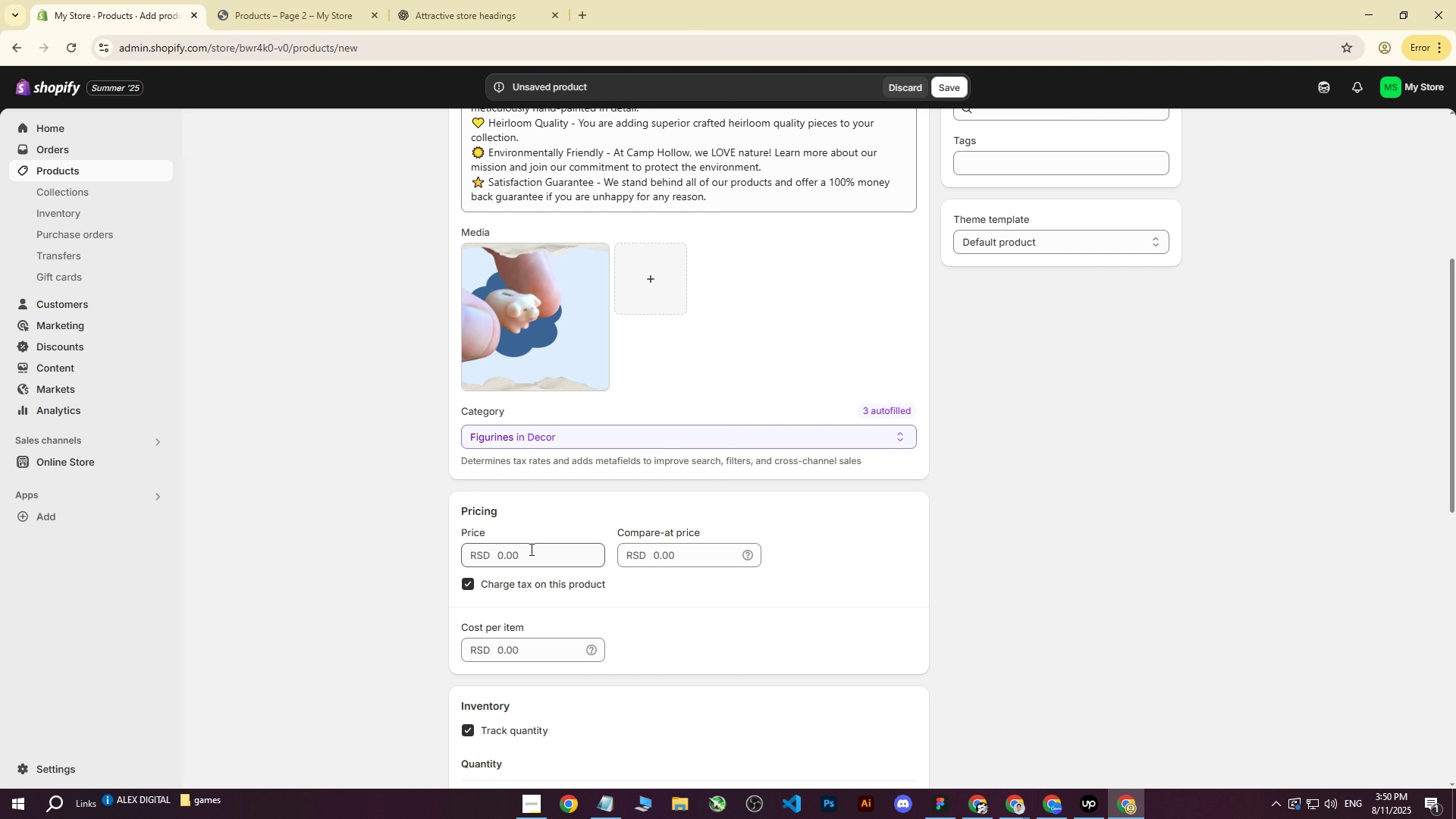 
type(1200)
key(Tab)
key(Tab)
key(Tab)
key(Tab)
type(1200)
 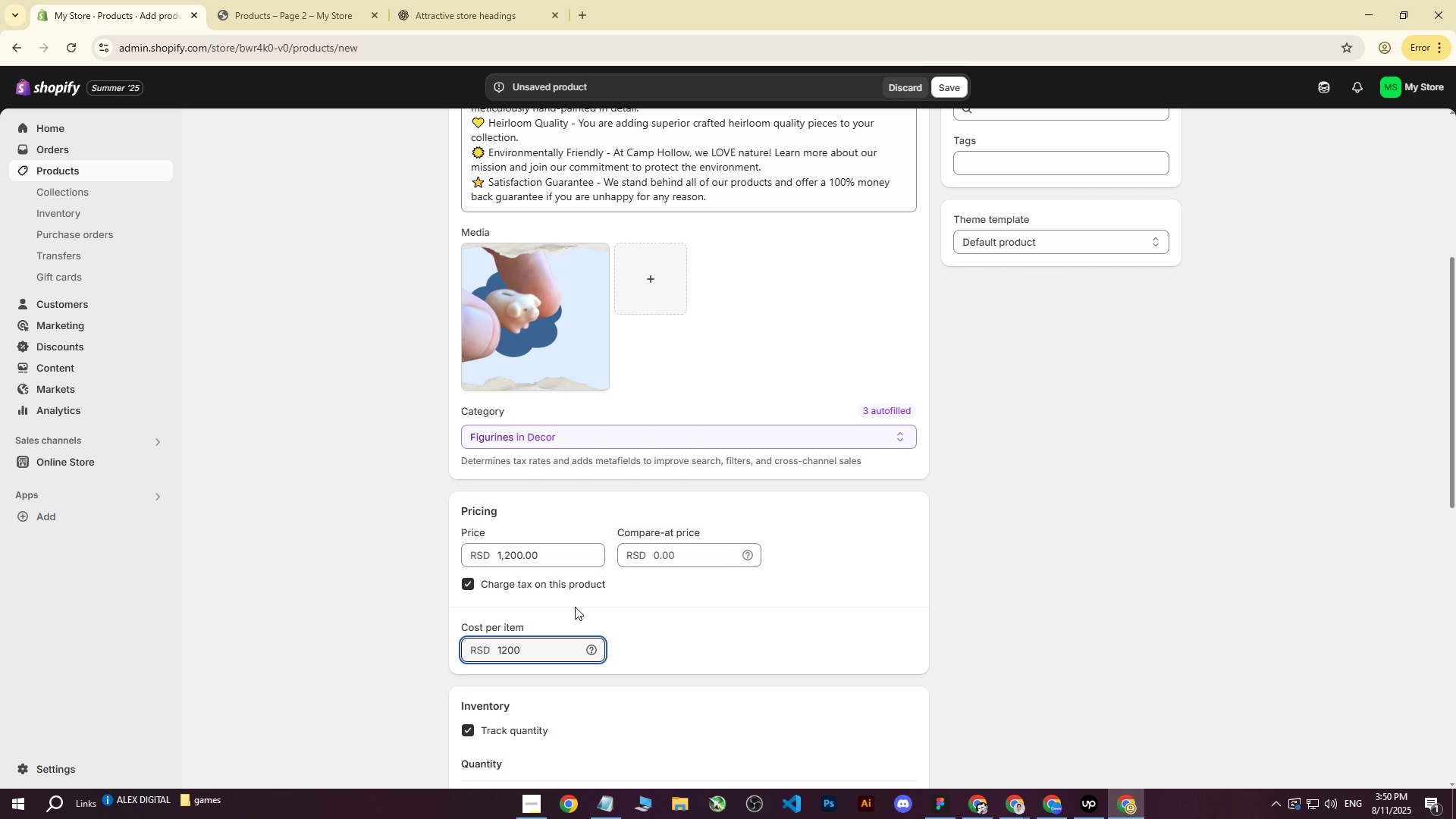 
left_click([646, 629])
 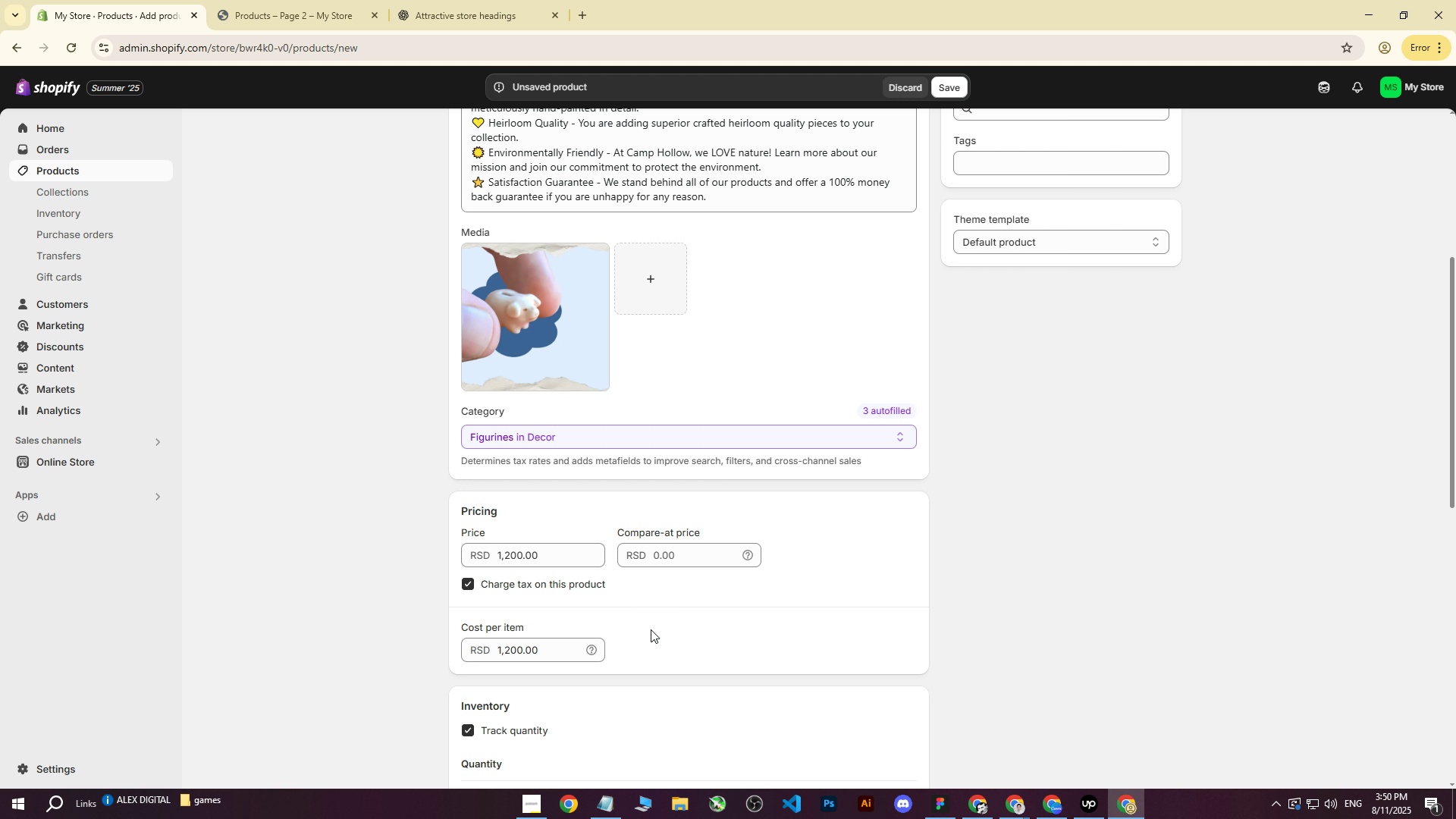 
scroll: coordinate [623, 512], scroll_direction: down, amount: 3.0
 